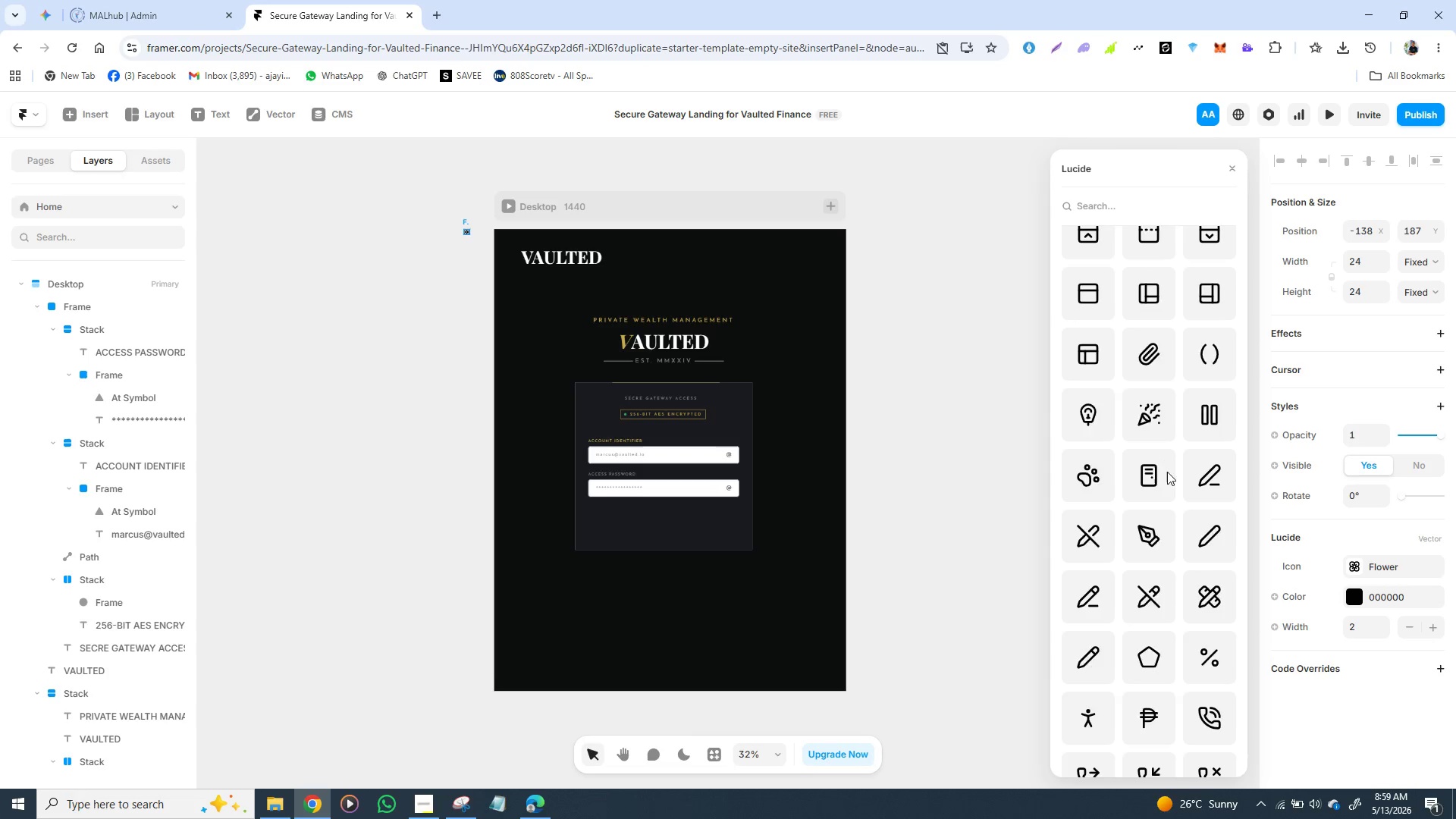 
scroll: coordinate [1168, 472], scroll_direction: down, amount: 15.0
 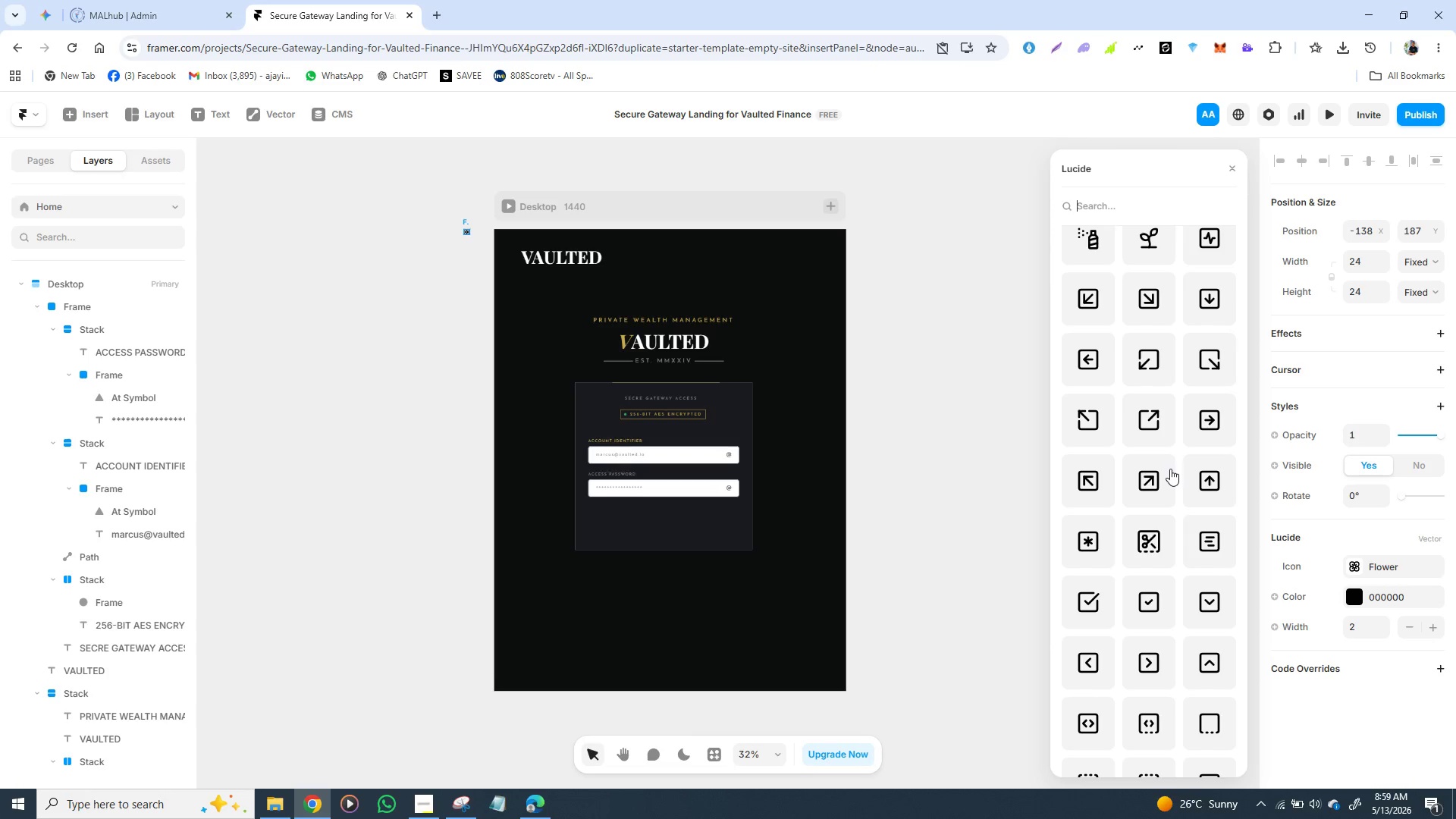 
scroll: coordinate [1173, 475], scroll_direction: down, amount: 29.0
 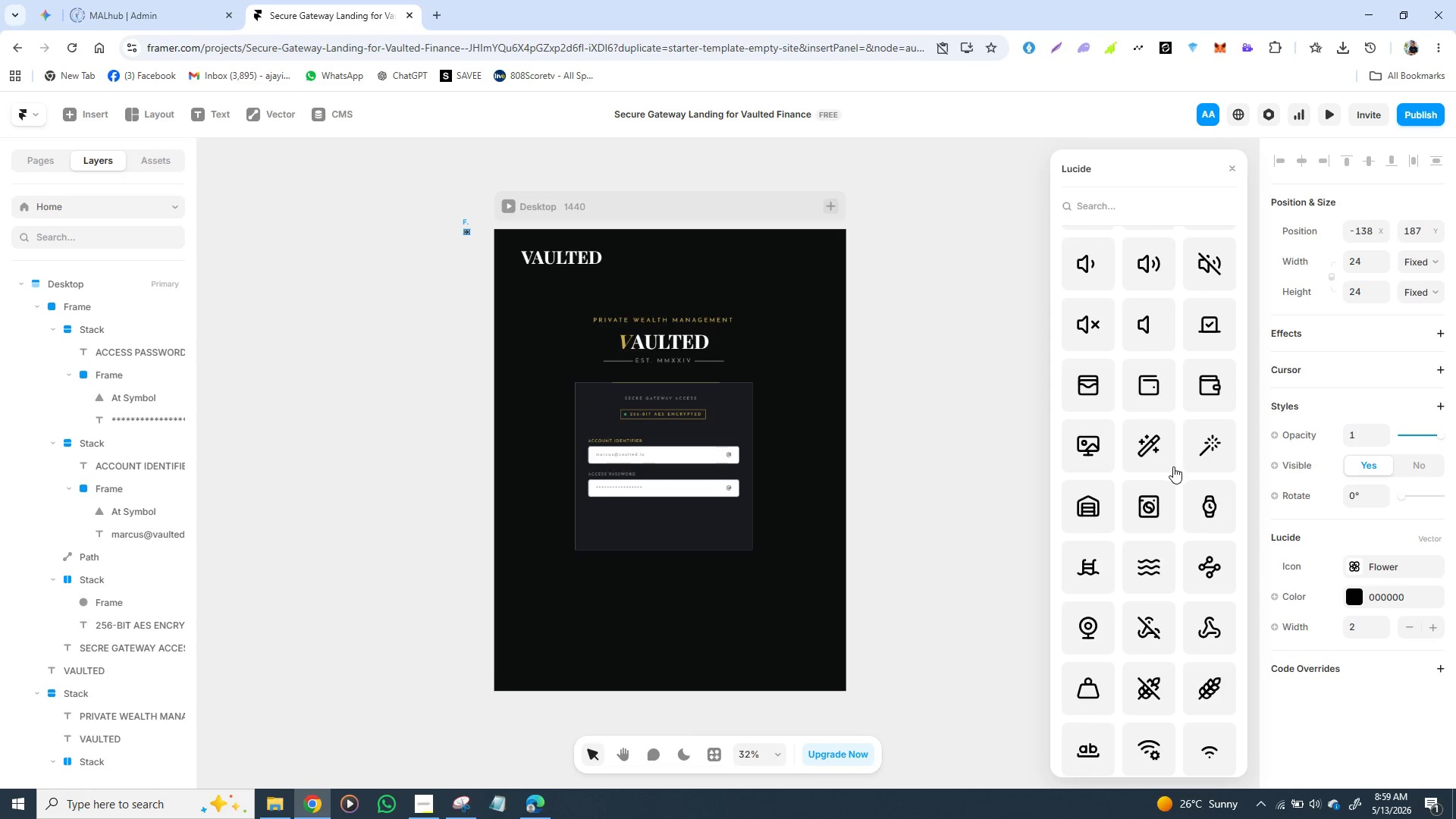 
scroll: coordinate [1173, 460], scroll_direction: up, amount: 34.0
 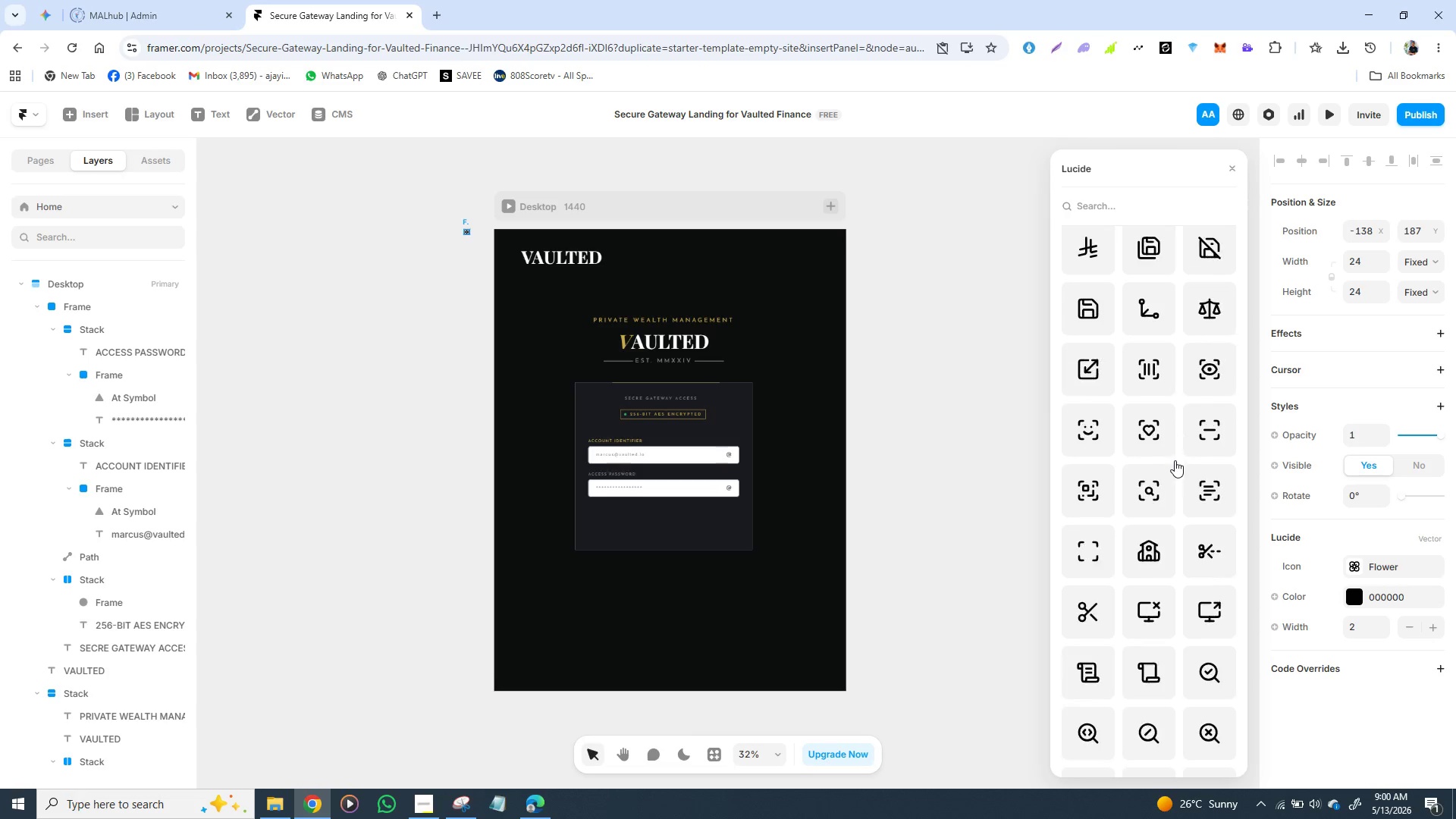 
scroll: coordinate [1175, 457], scroll_direction: up, amount: 9.0
 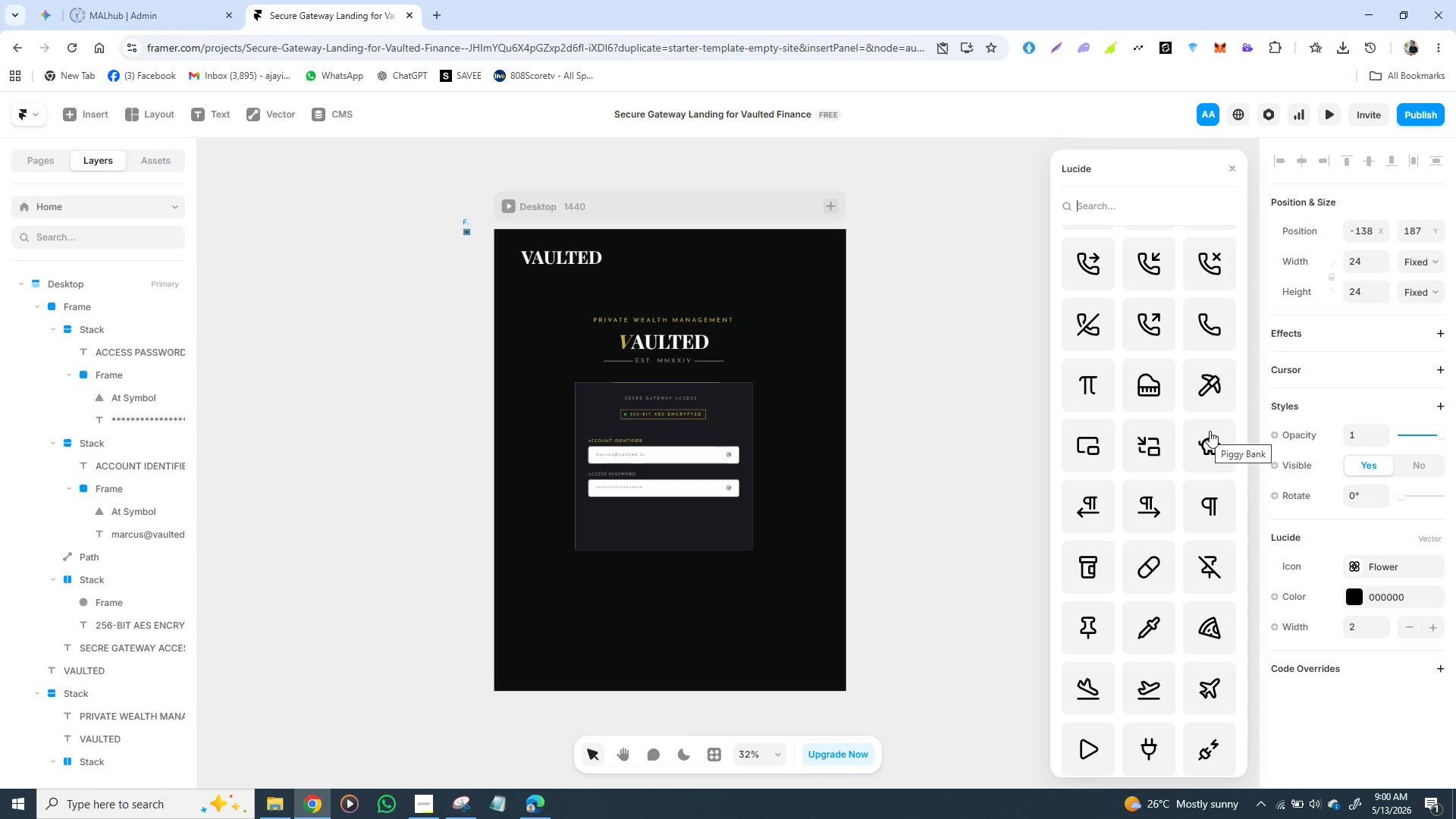 
wait(14.71)
 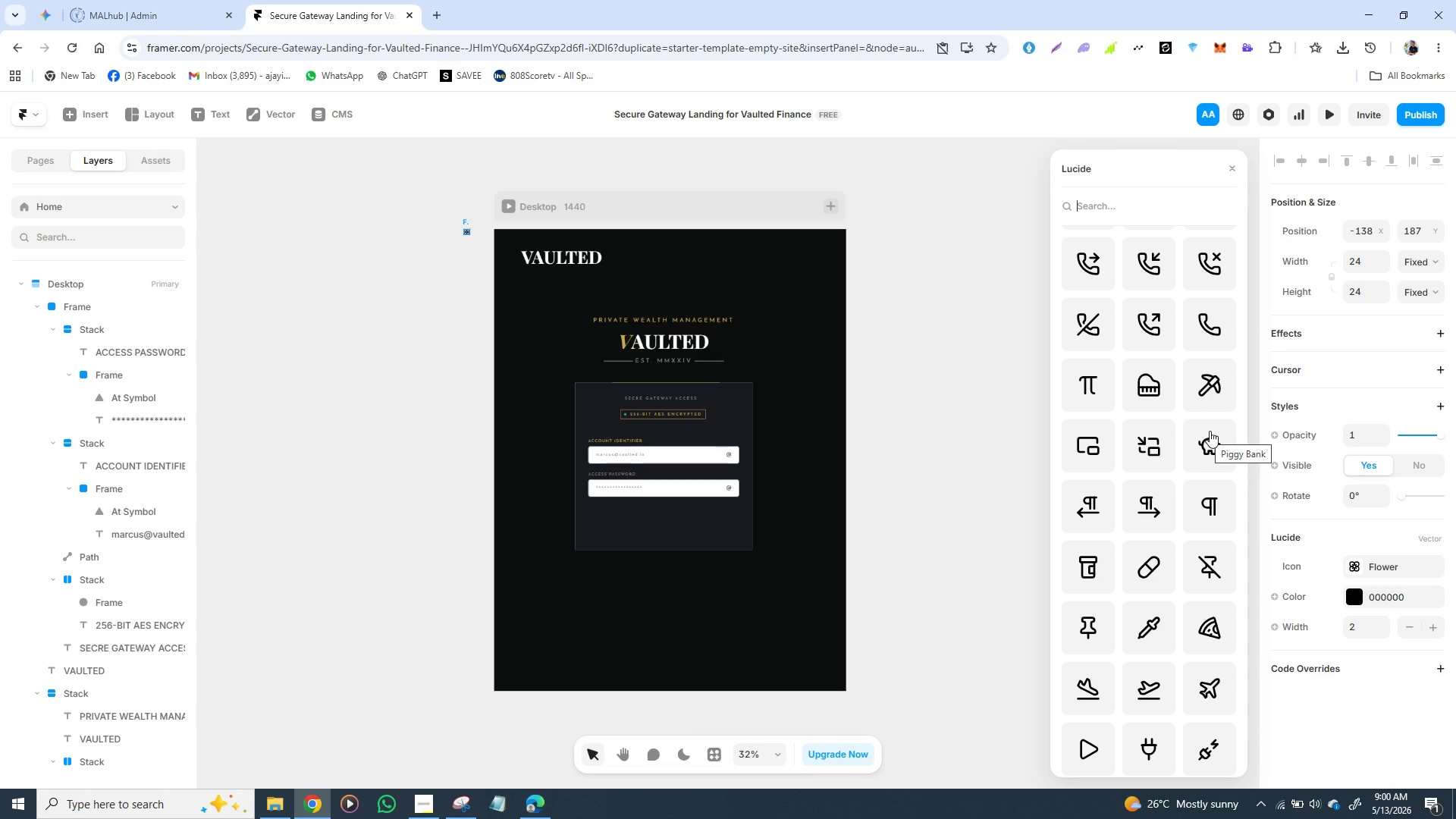 
scroll: coordinate [1178, 359], scroll_direction: up, amount: 27.0
 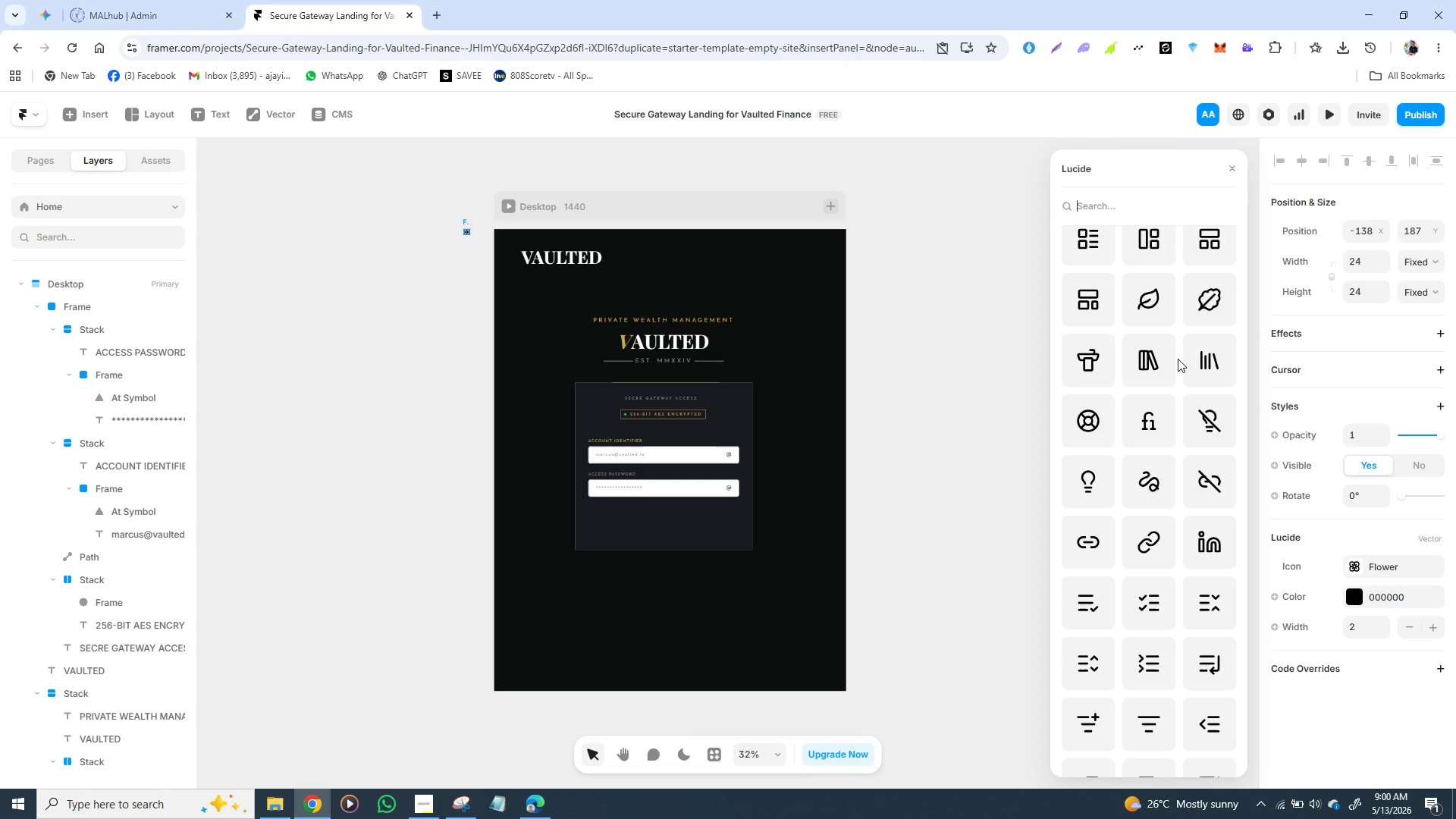 
scroll: coordinate [1175, 357], scroll_direction: up, amount: 8.0
 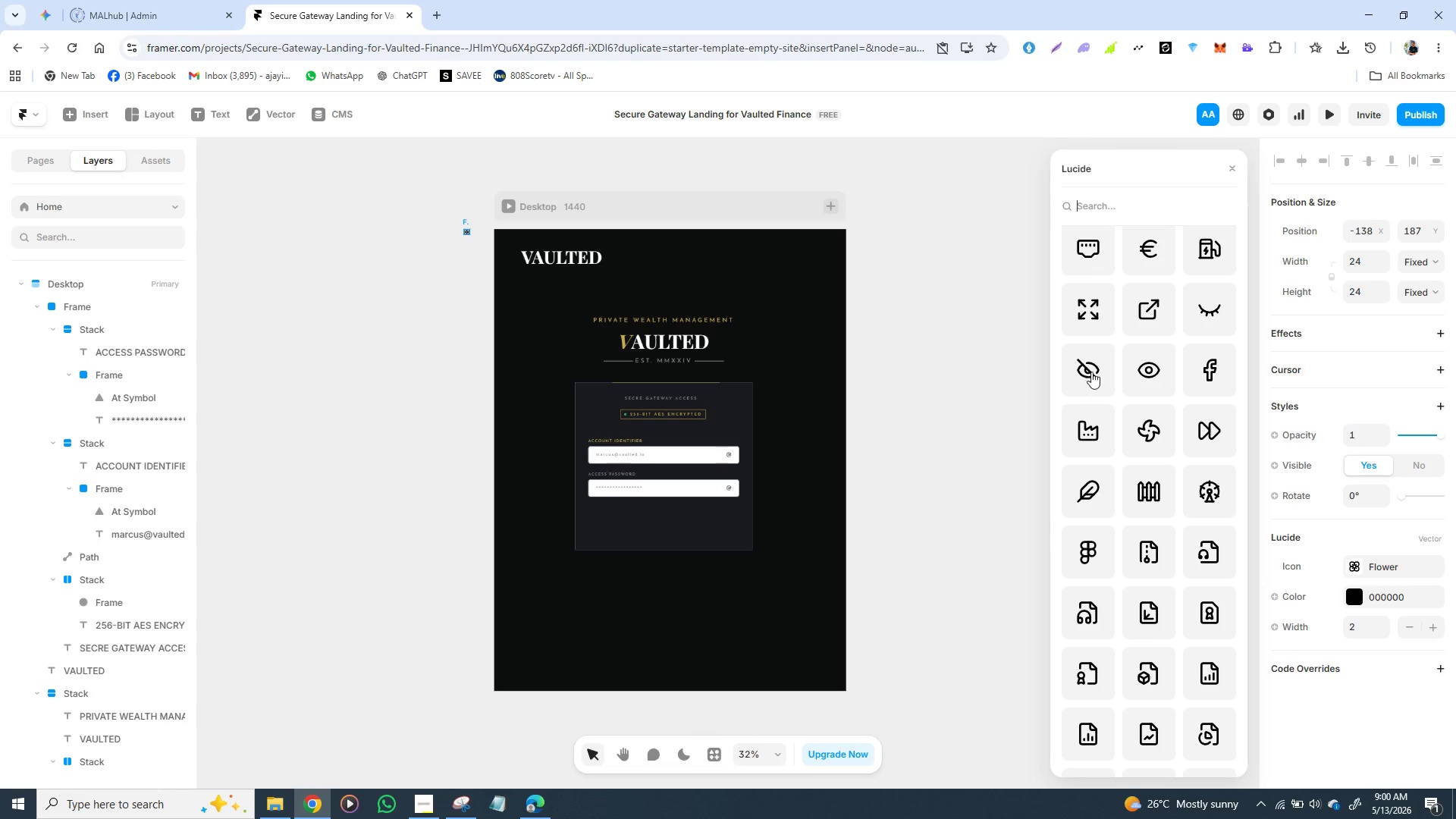 
left_click([1094, 368])
 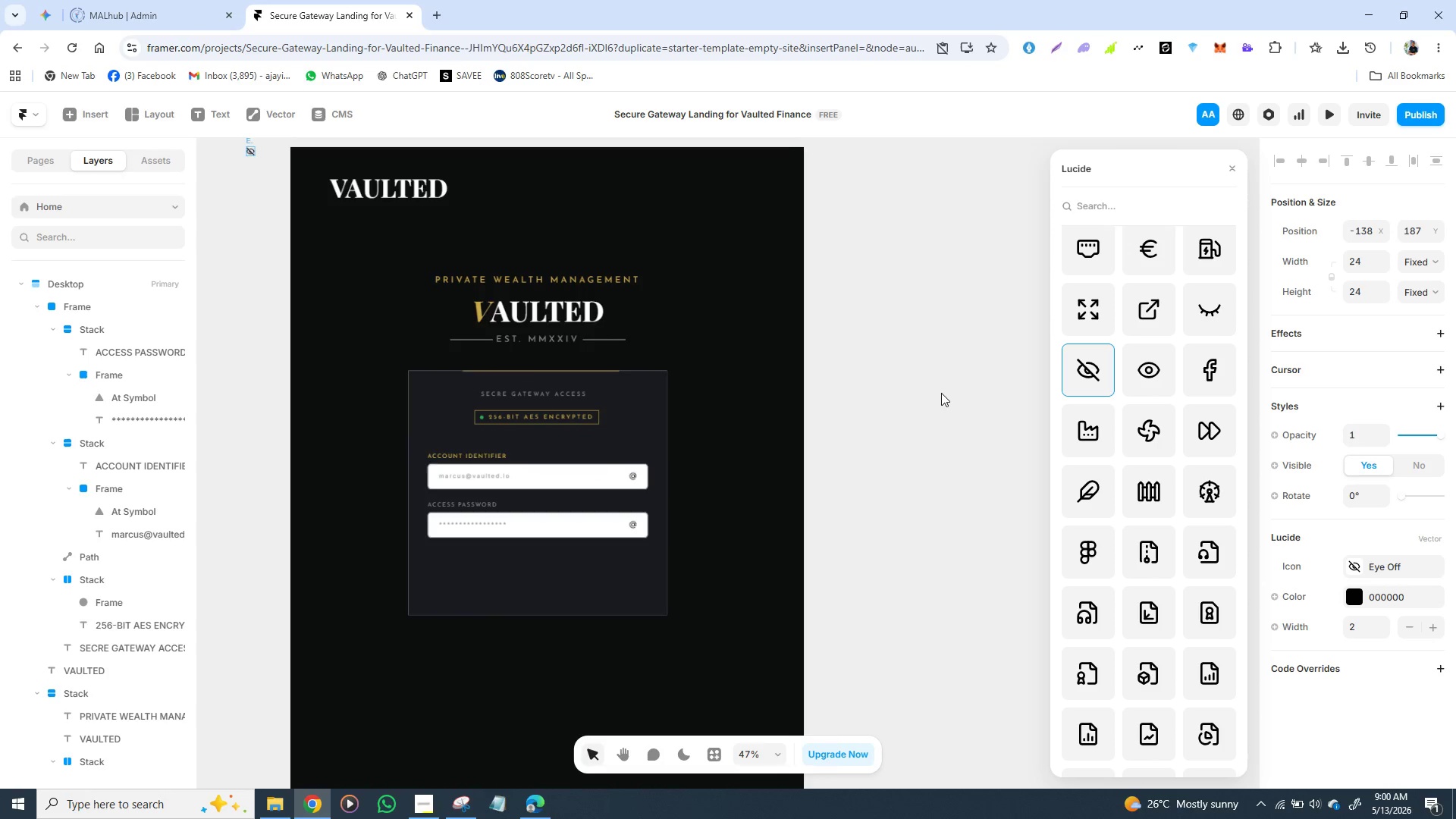 
wait(9.16)
 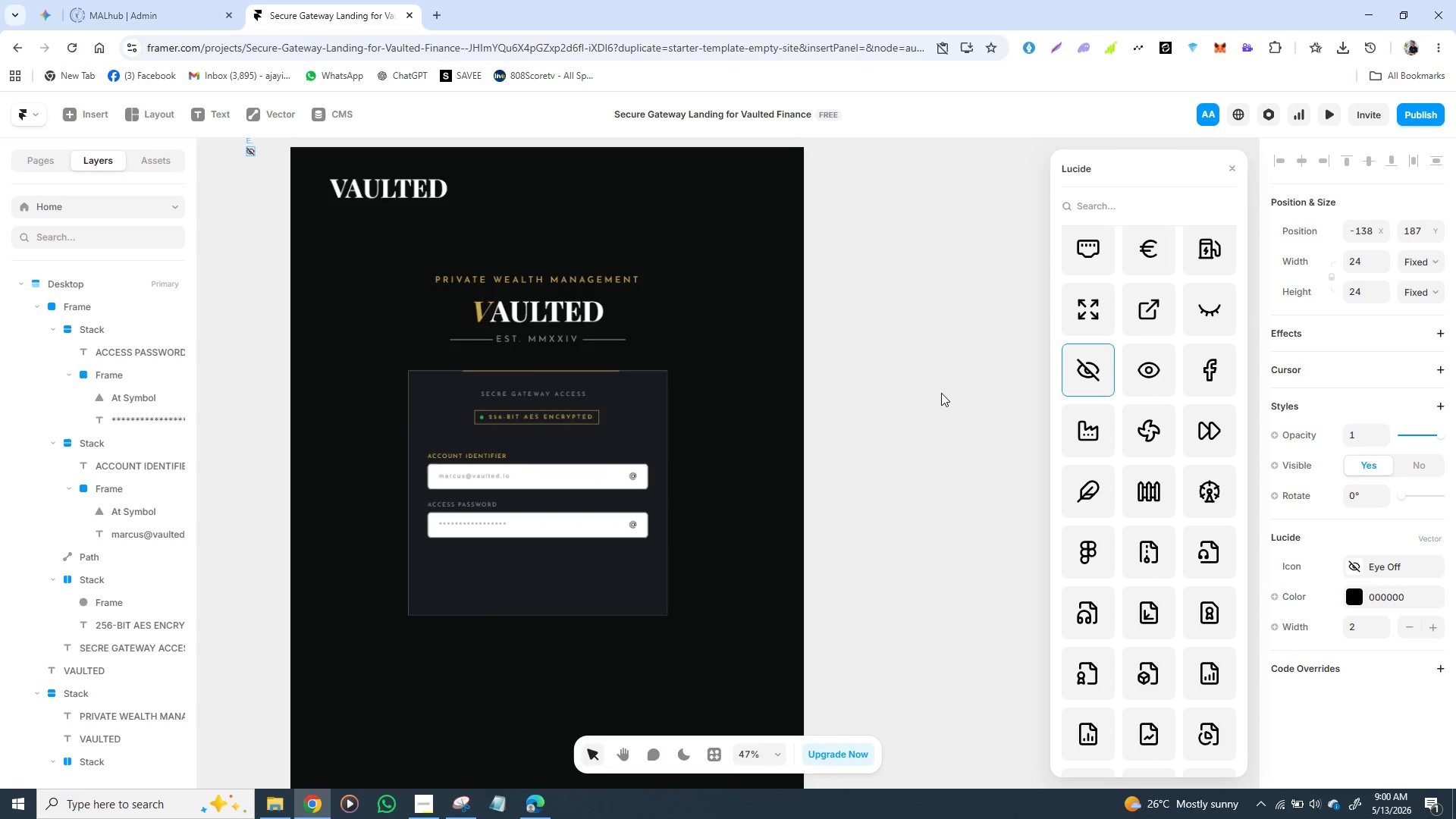 
left_click_drag(start_coordinate=[272, 243], to_coordinate=[846, 674])
 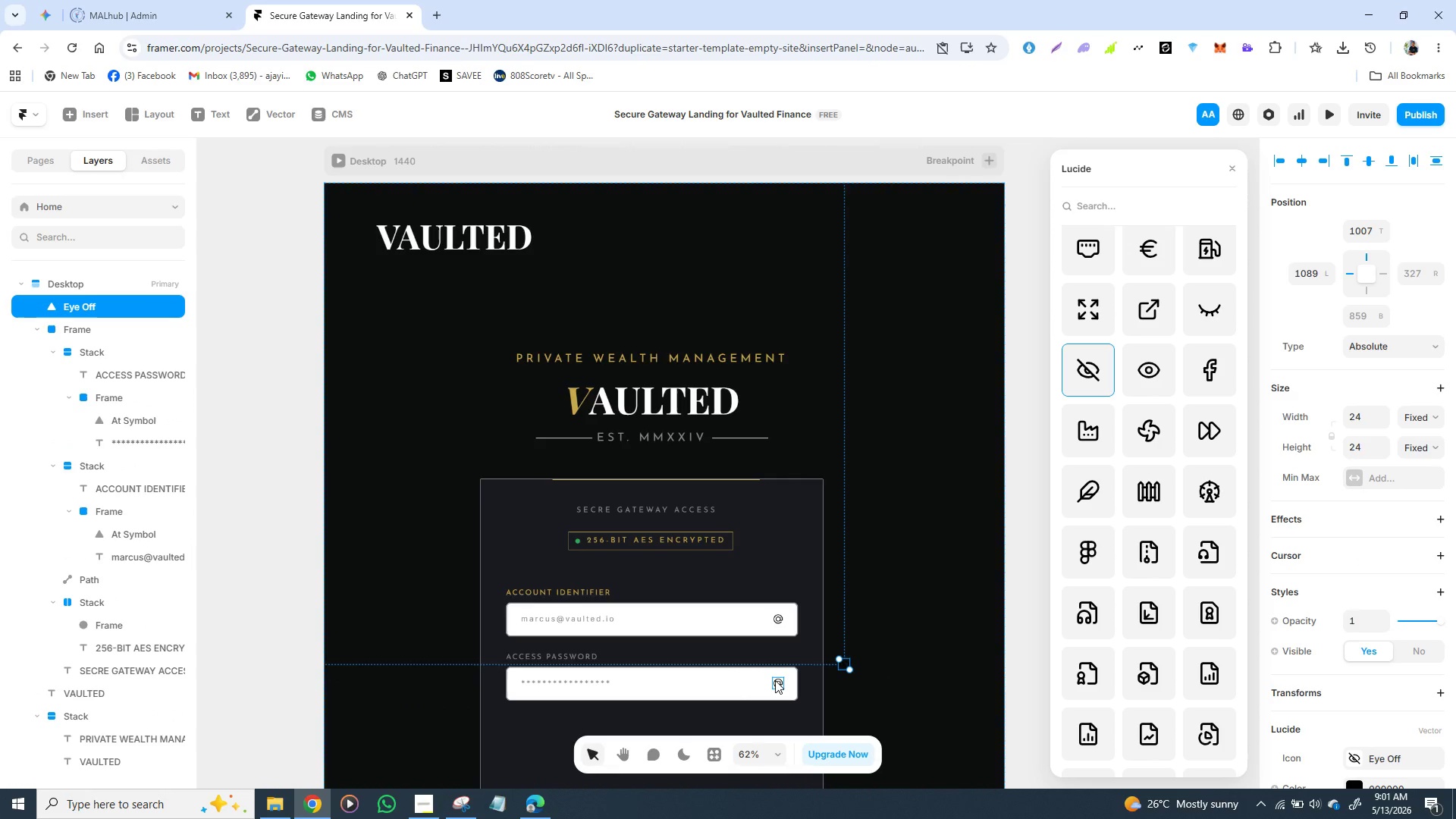 
left_click([775, 682])
 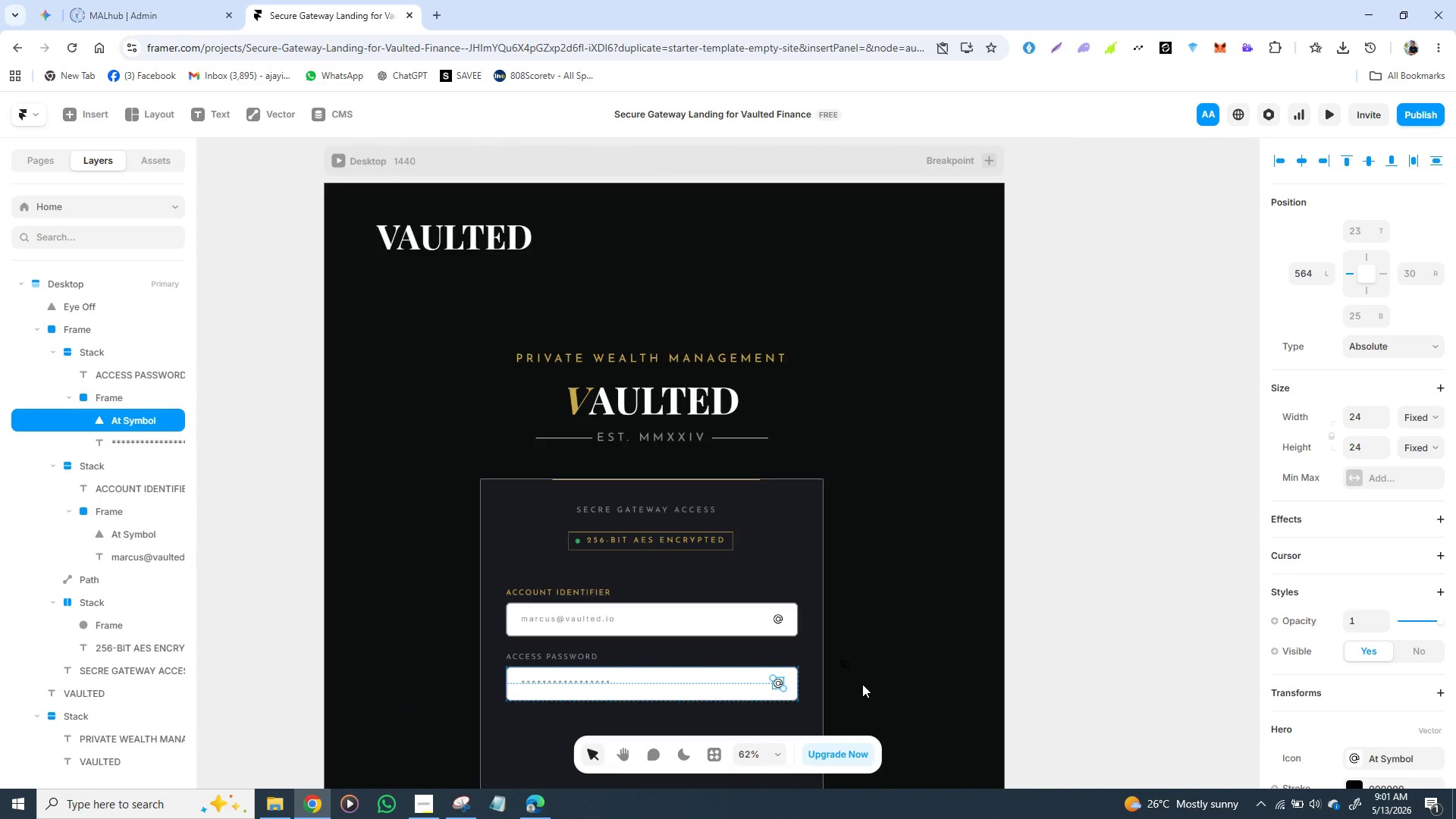 
key(Backspace)
 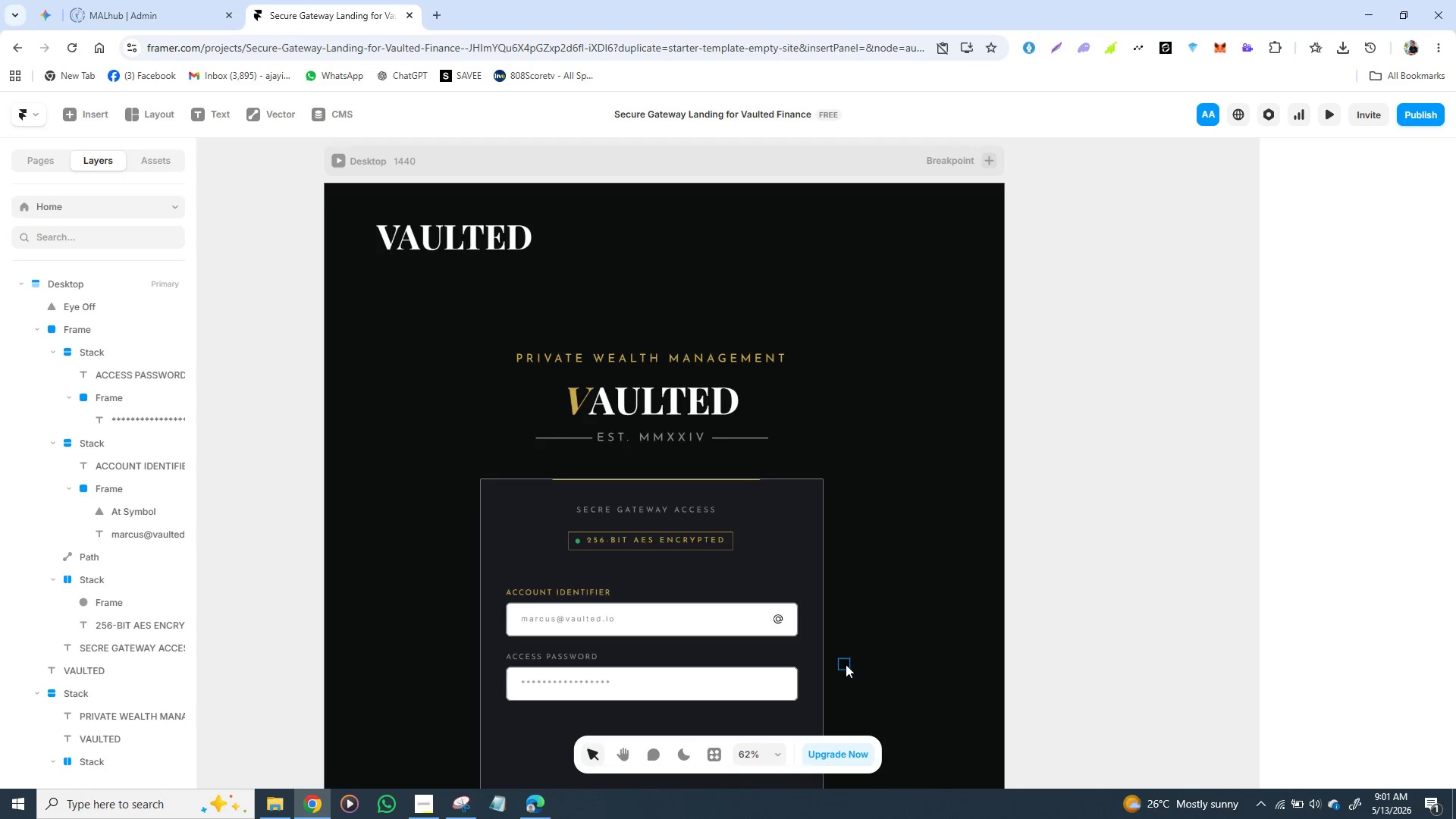 
left_click_drag(start_coordinate=[846, 663], to_coordinate=[782, 682])
 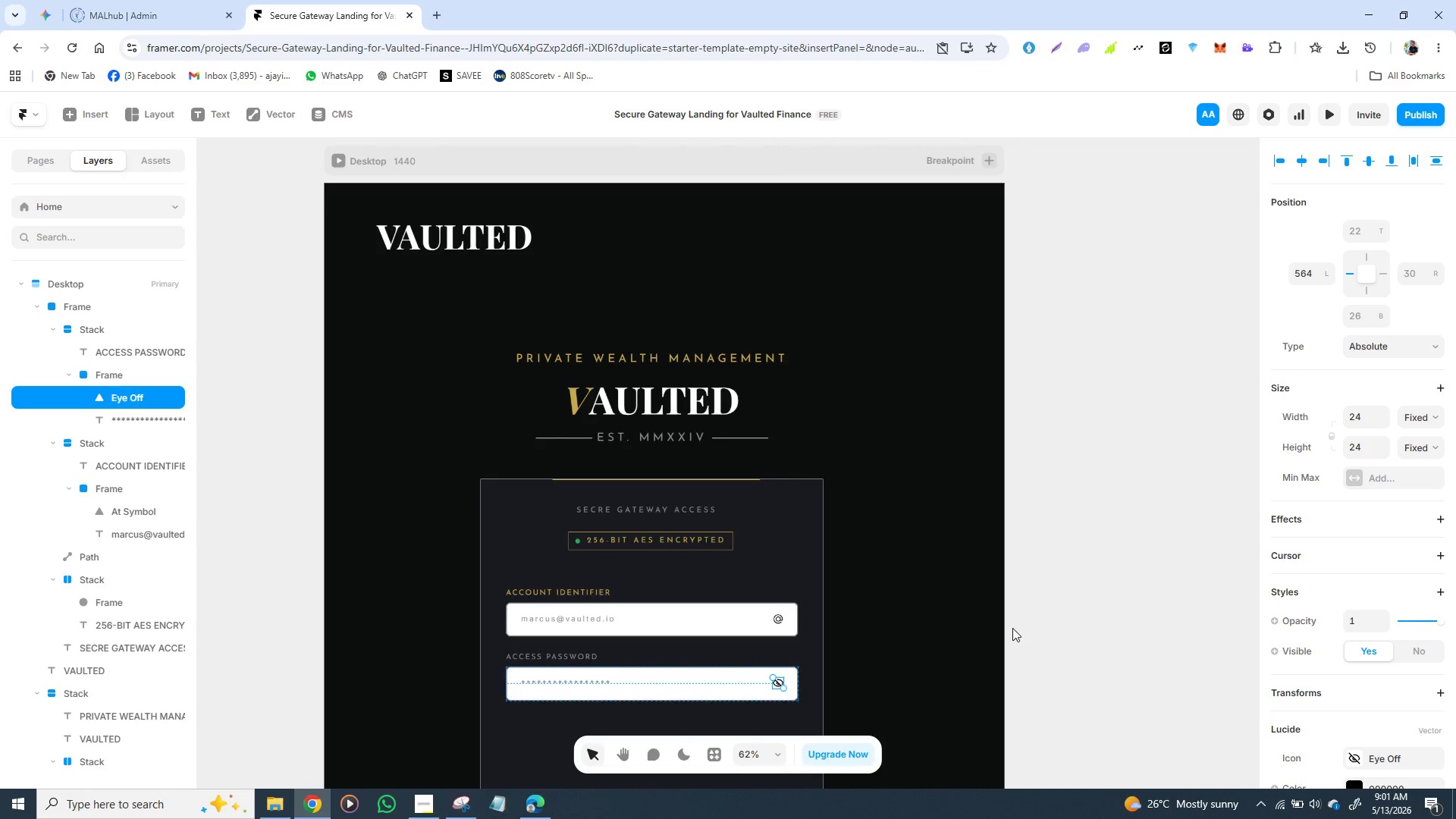 
left_click([1013, 626])
 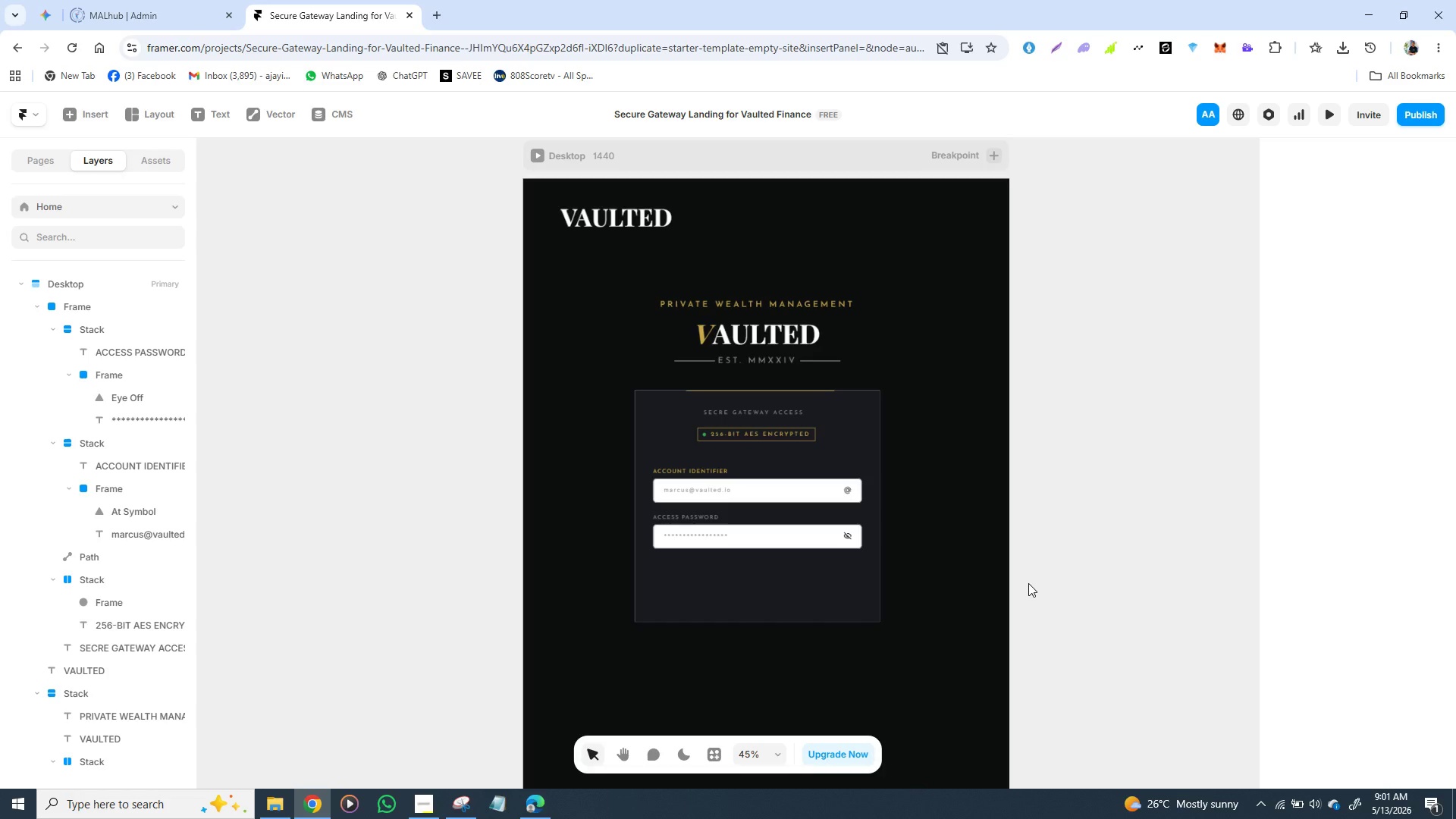 
wait(19.86)
 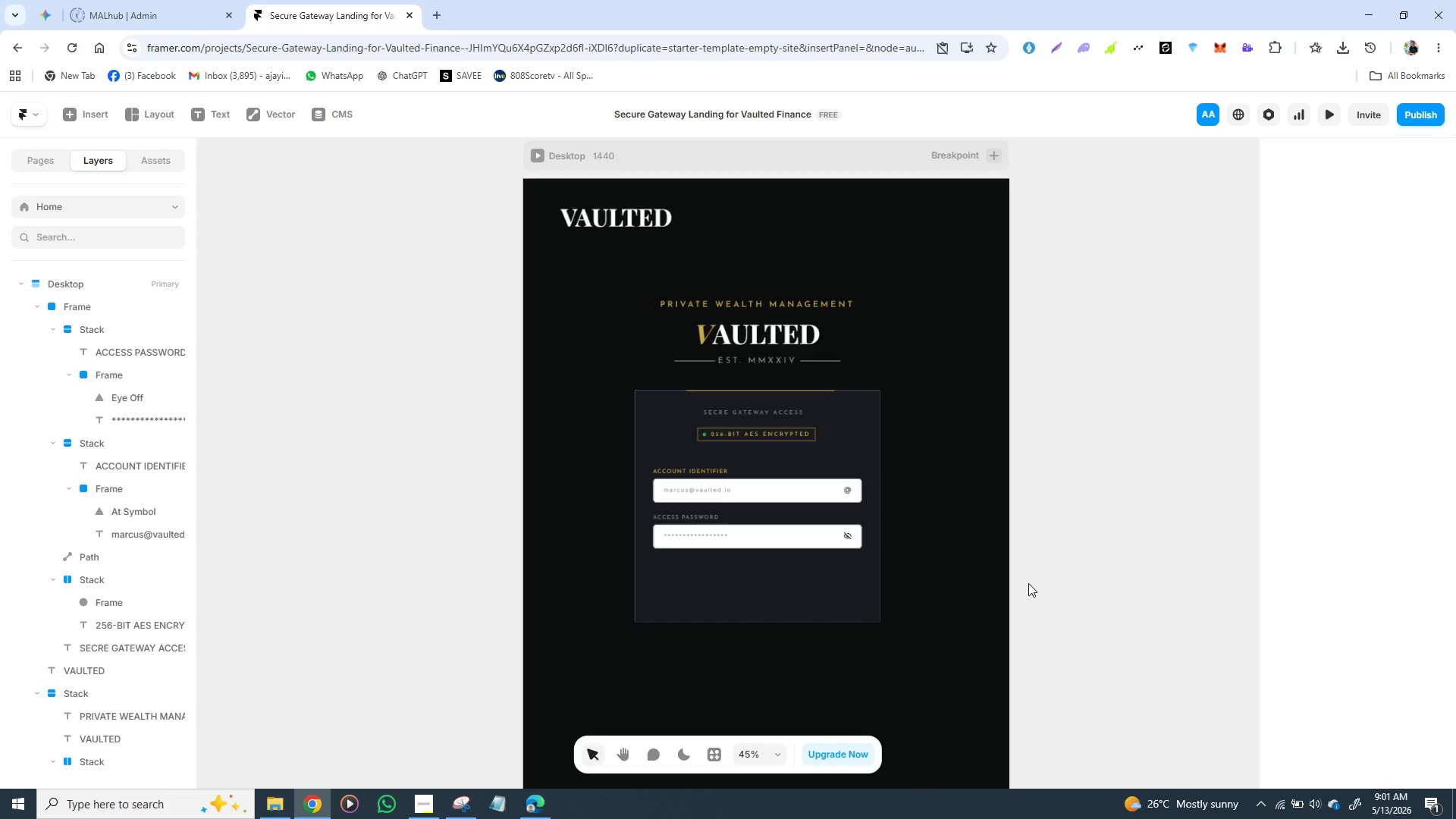 
left_click([647, 400])
 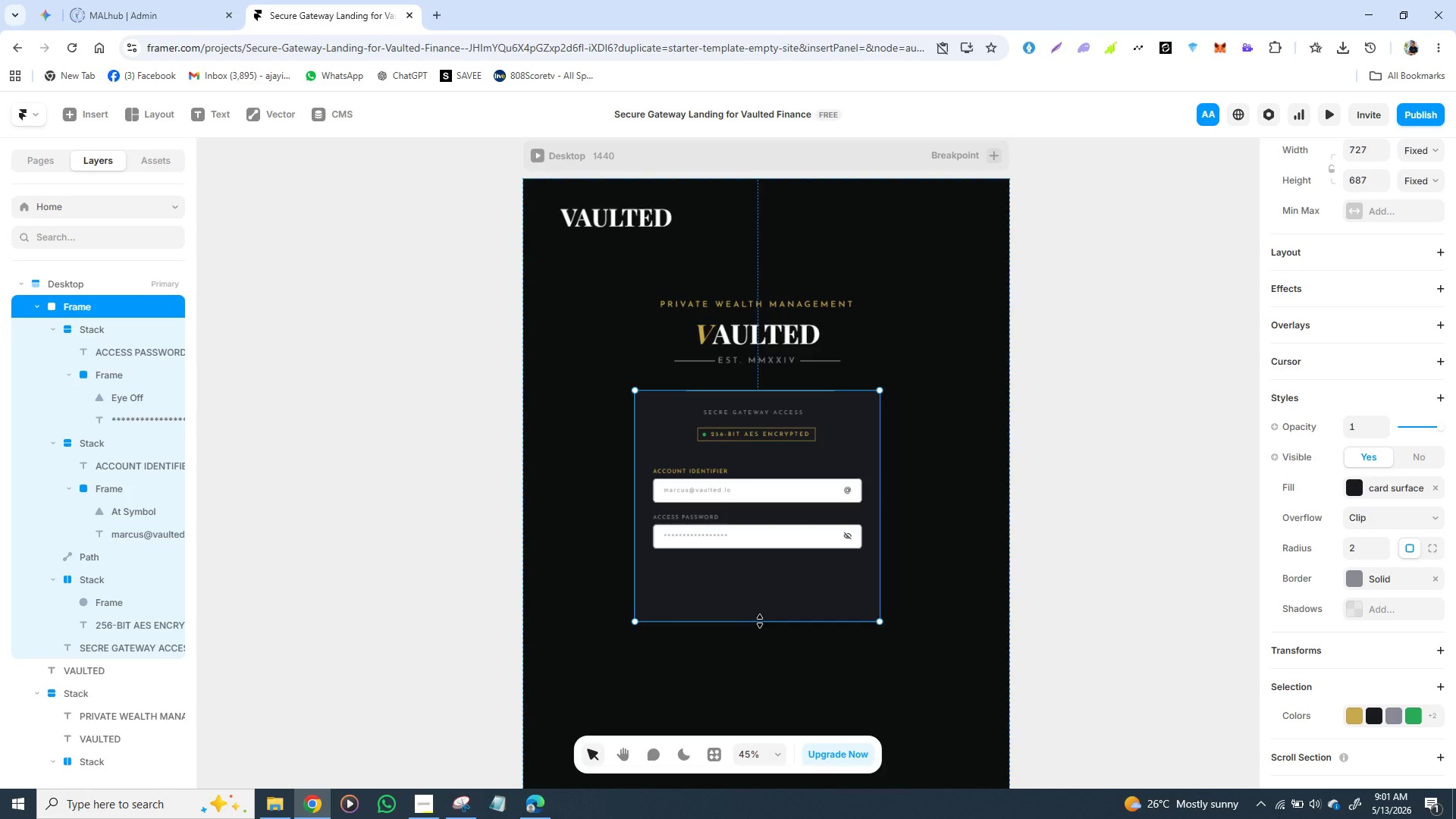 
left_click_drag(start_coordinate=[761, 621], to_coordinate=[764, 691])
 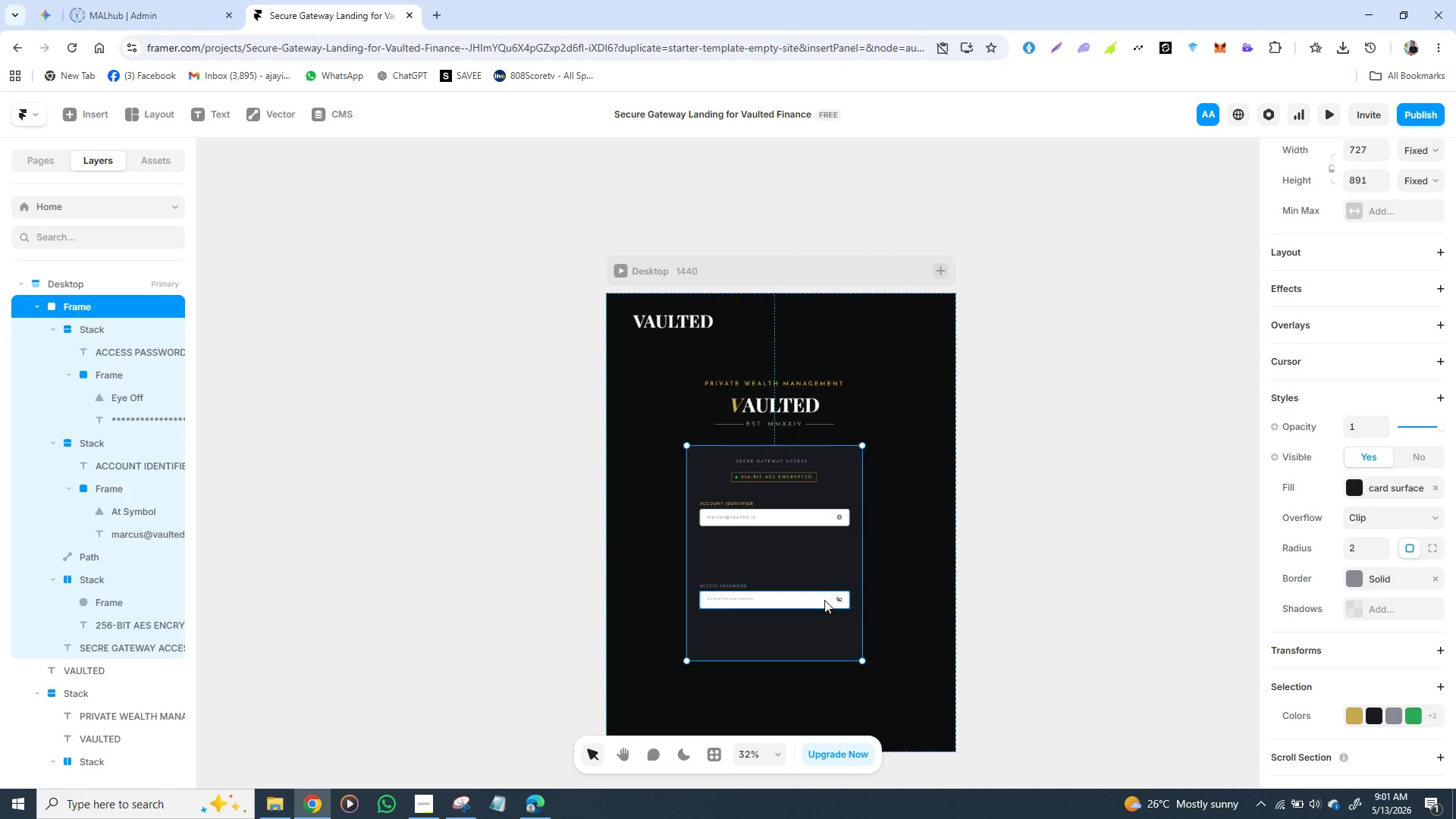 
wait(6.67)
 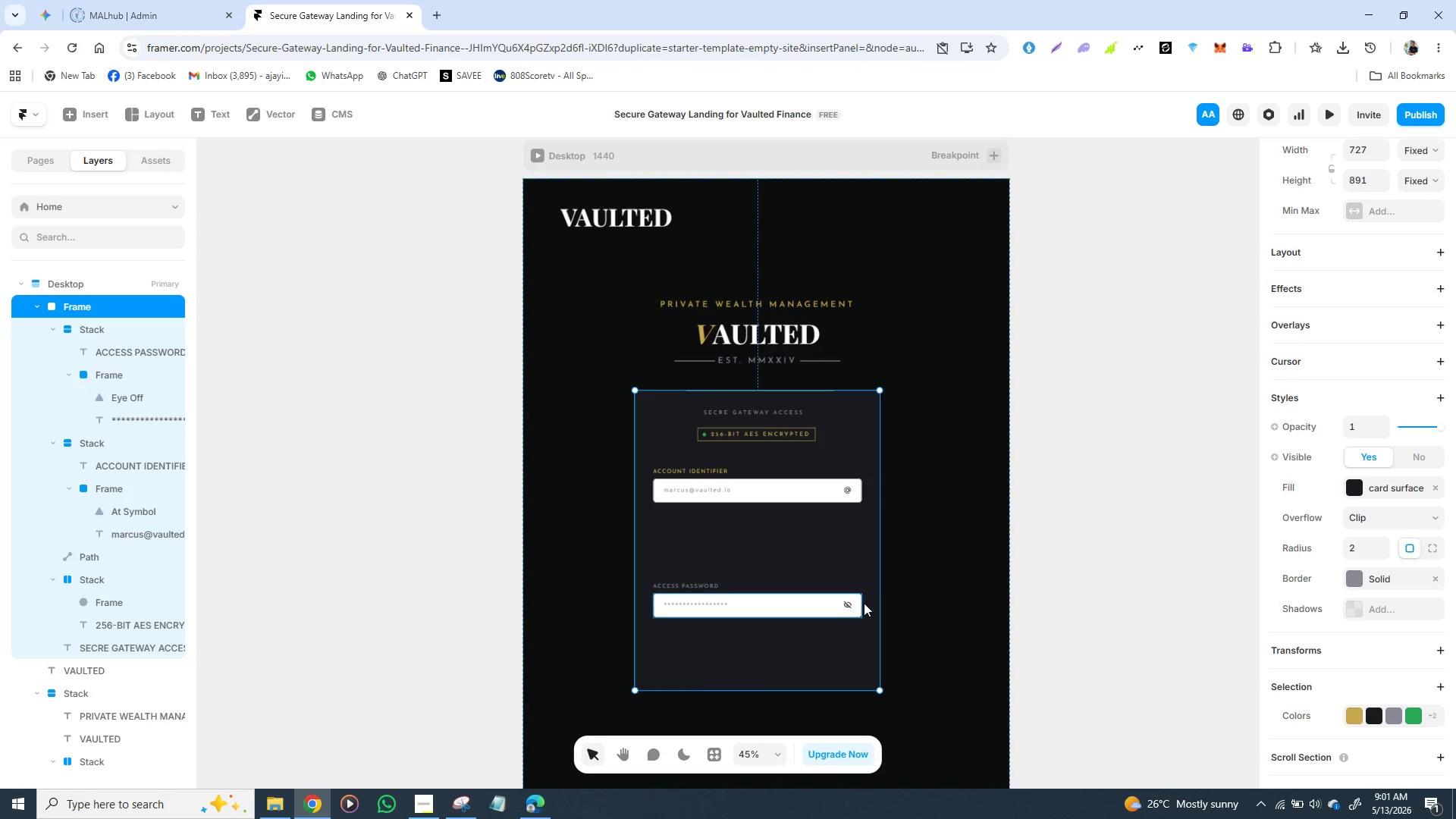 
key(Control+Z)
 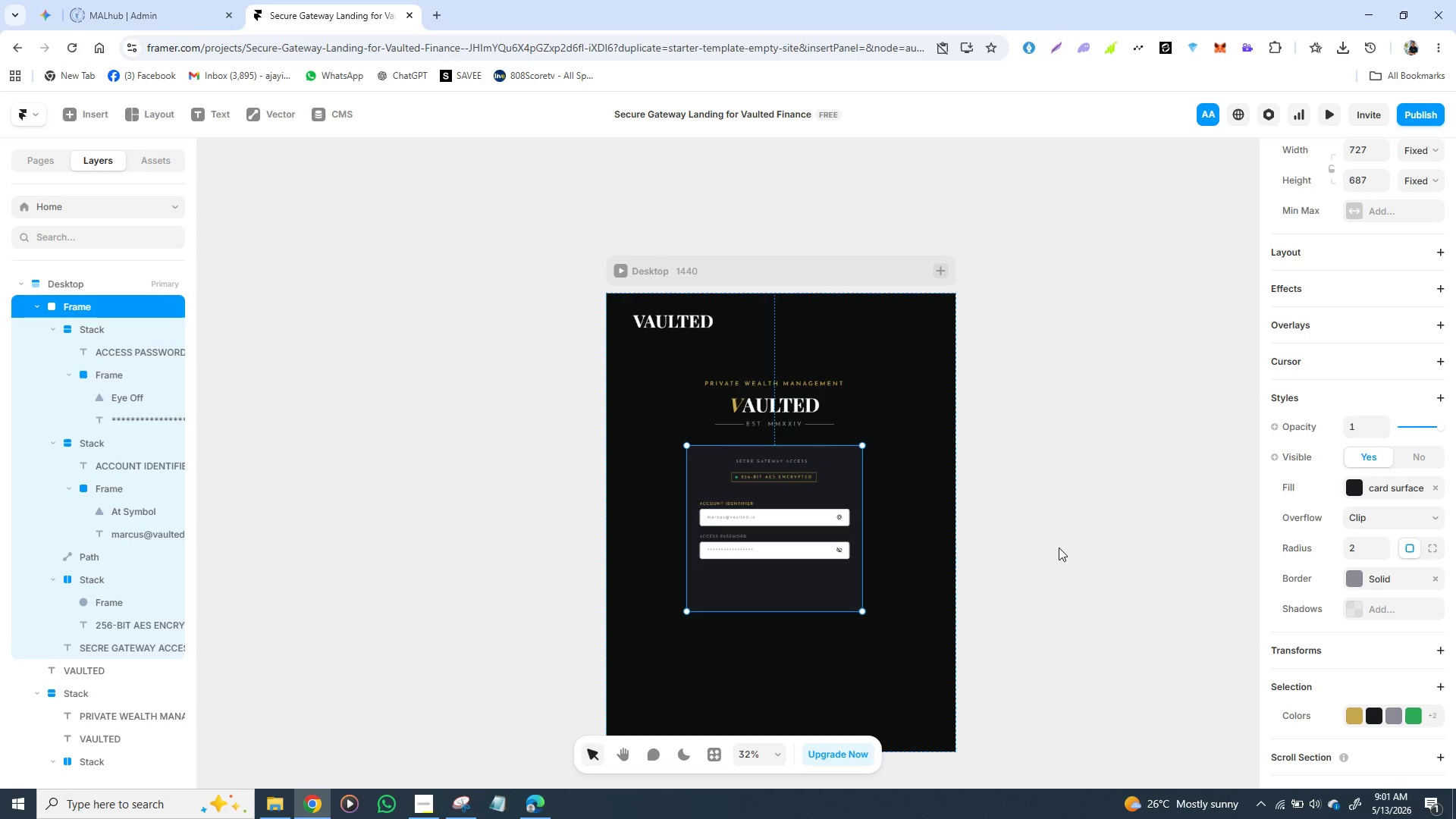 
left_click([1064, 547])
 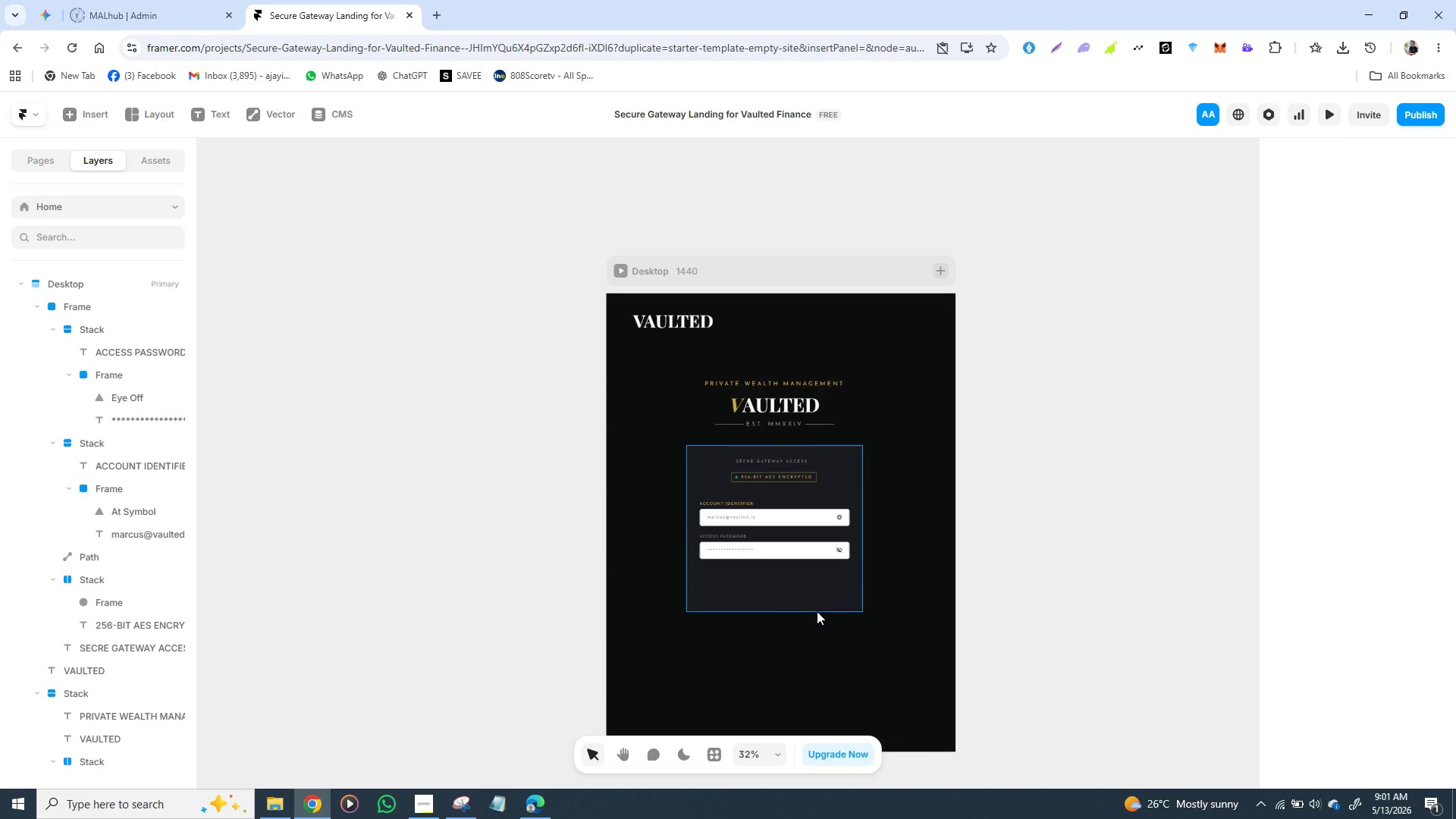 
left_click([815, 607])
 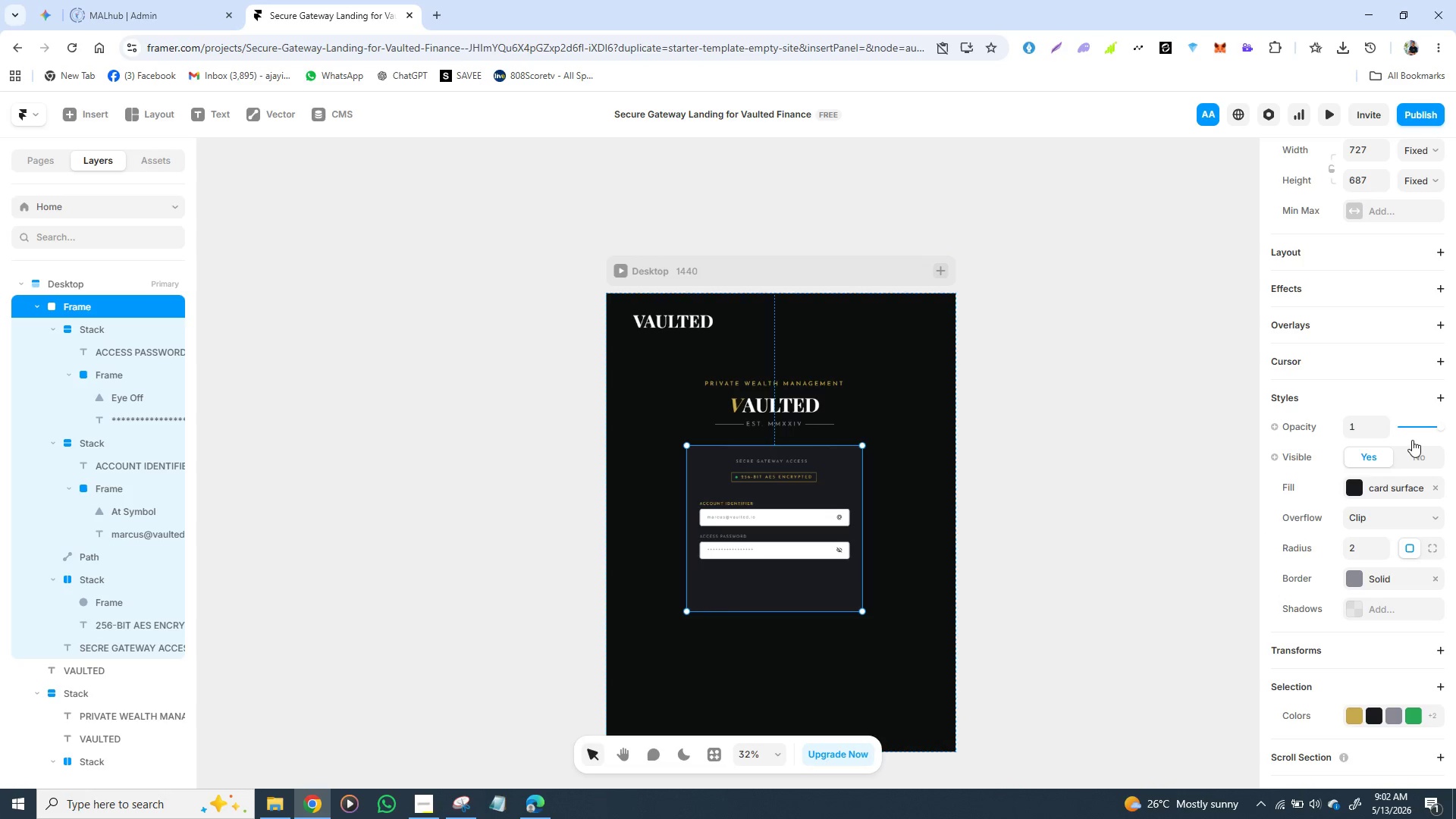 
scroll: coordinate [1378, 403], scroll_direction: up, amount: 3.0
 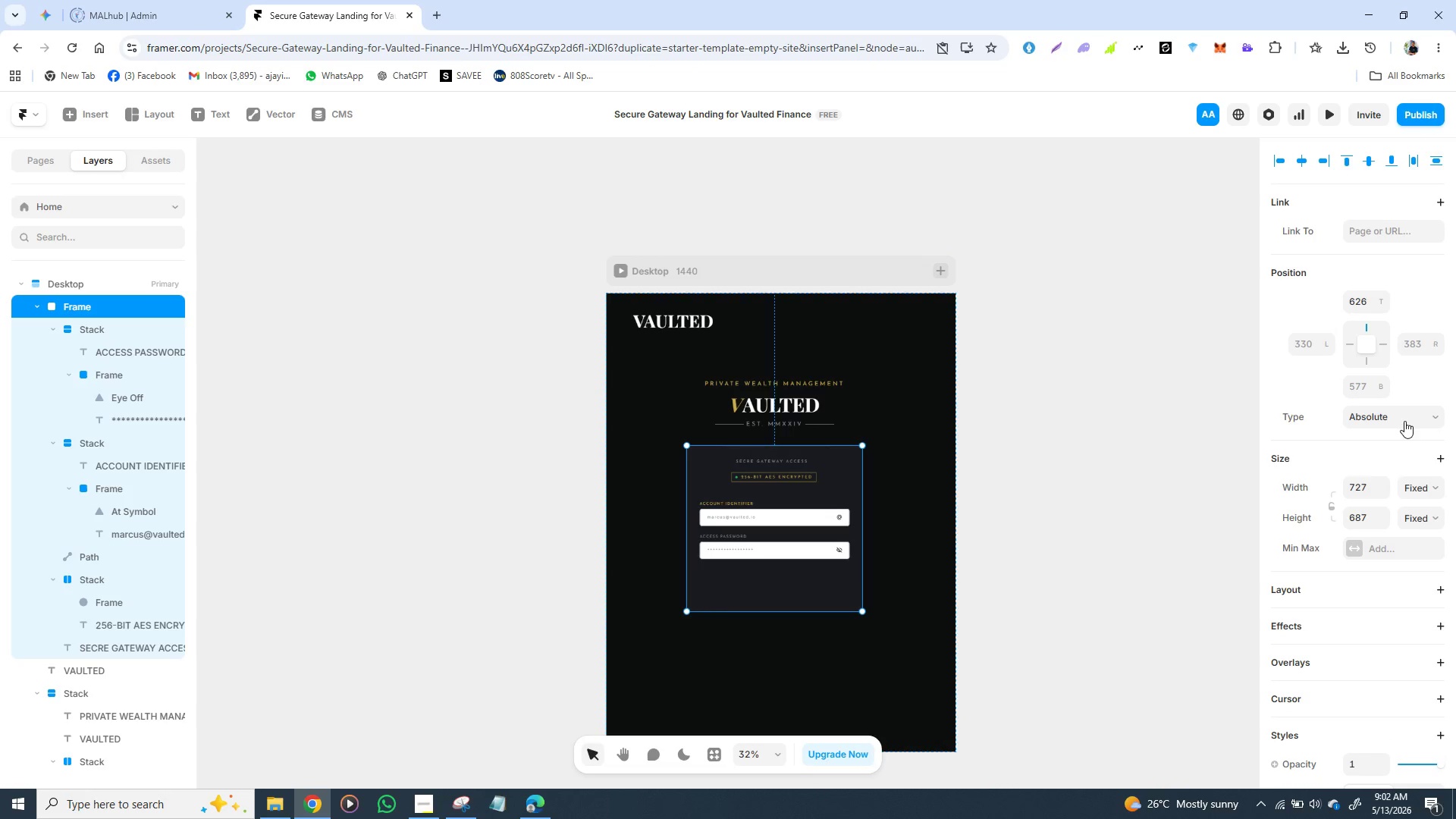 
left_click([1426, 415])
 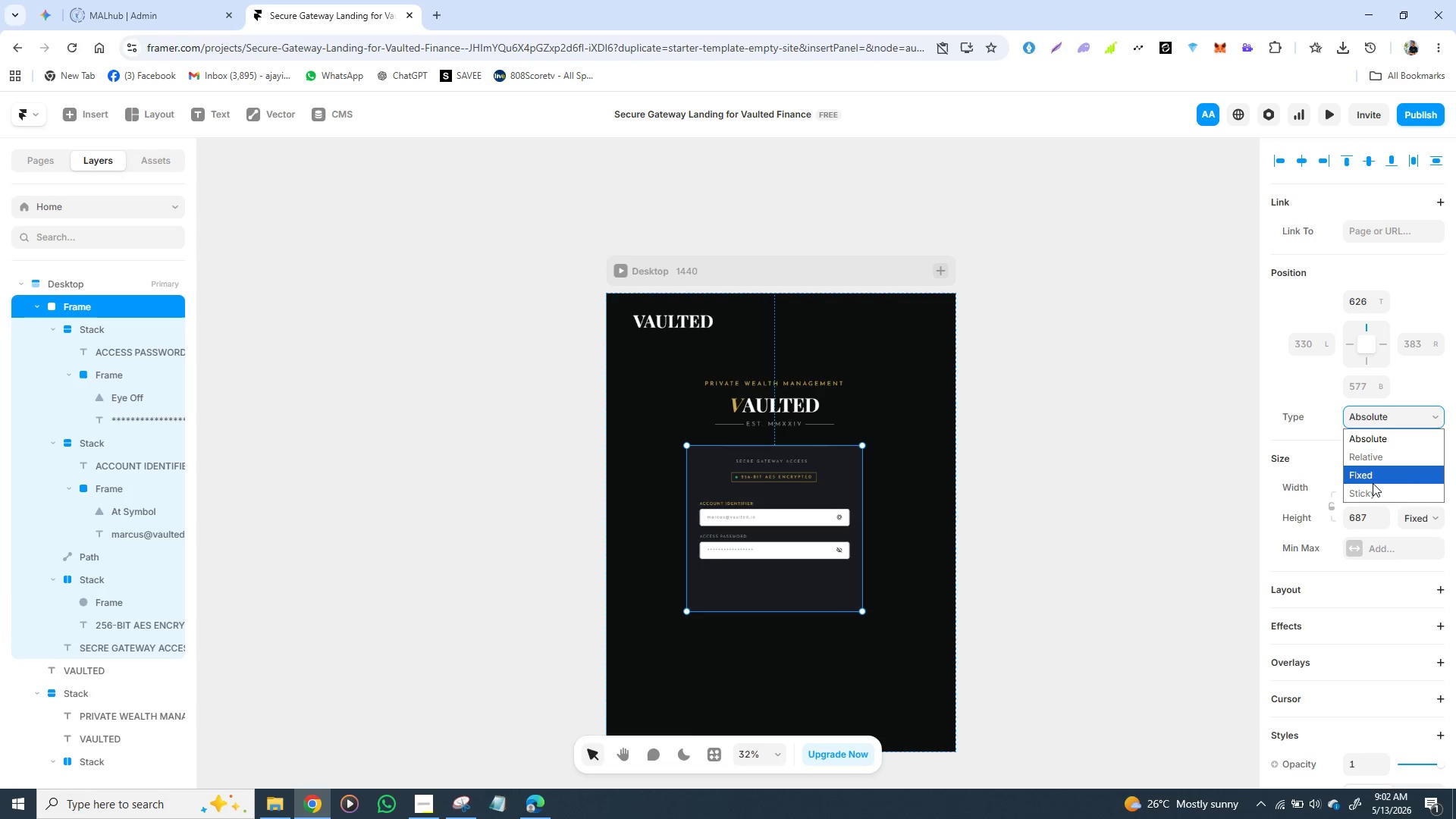 
left_click([1144, 477])
 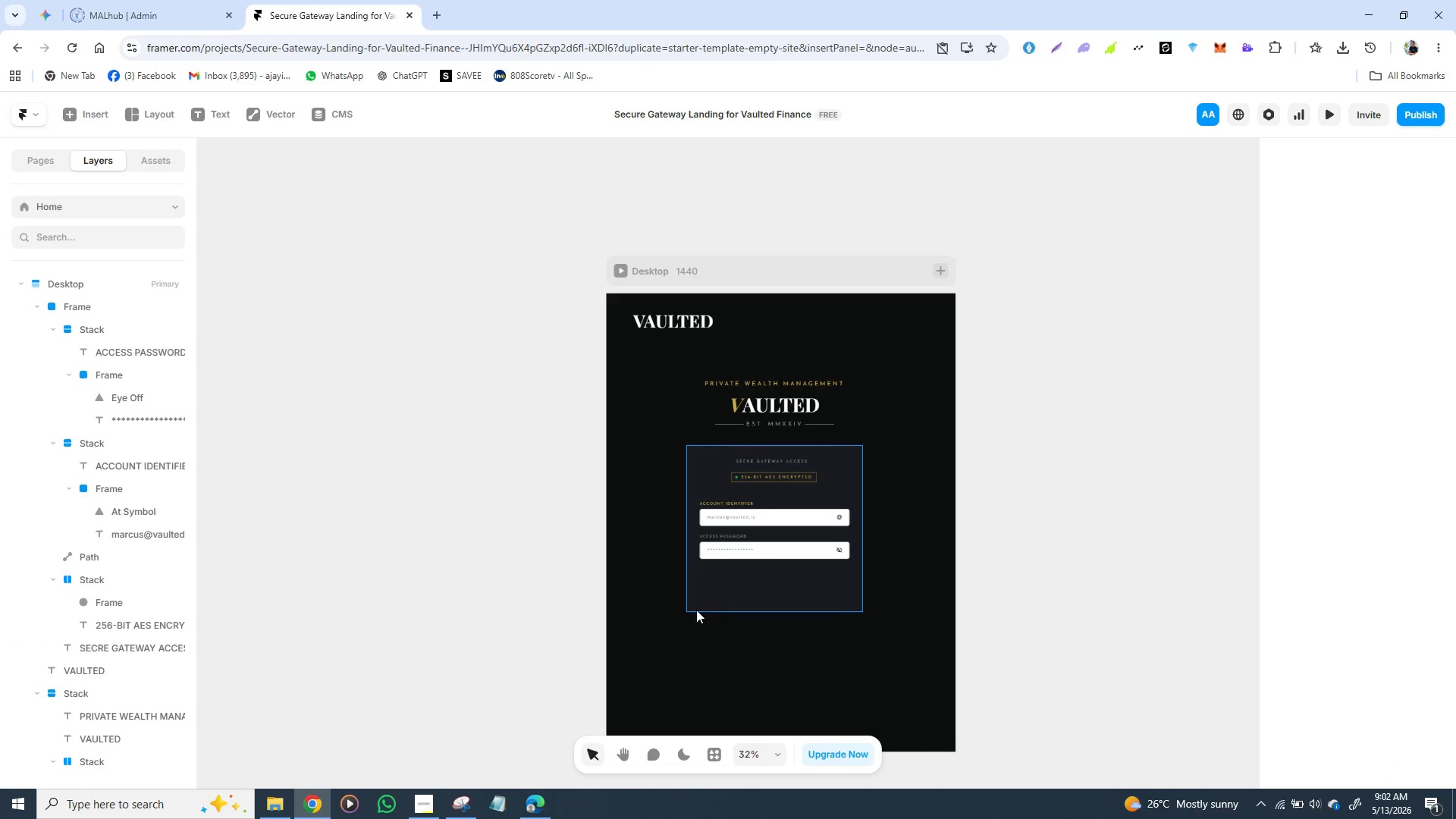 
left_click([692, 609])
 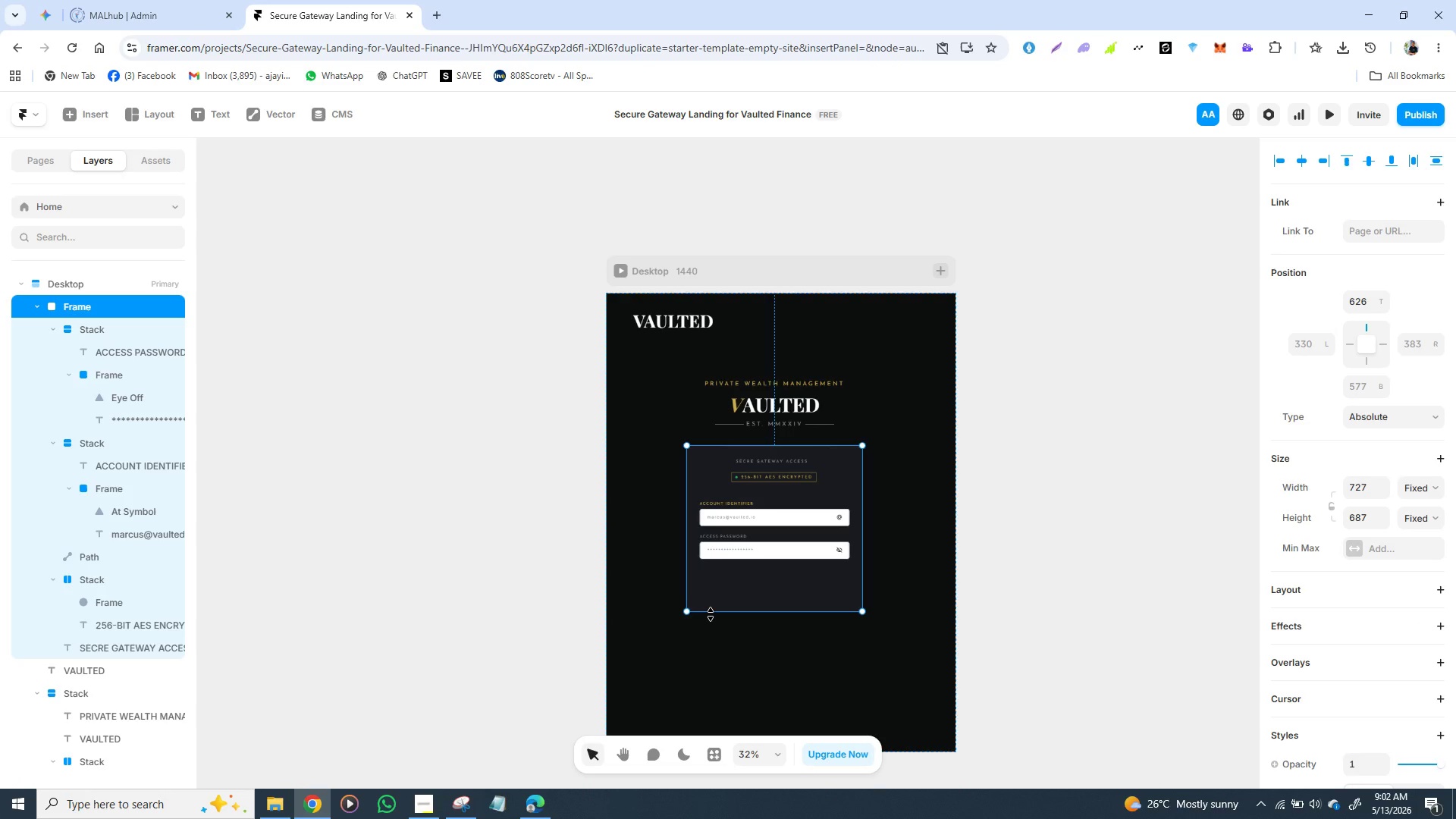 
left_click_drag(start_coordinate=[712, 614], to_coordinate=[715, 623])
 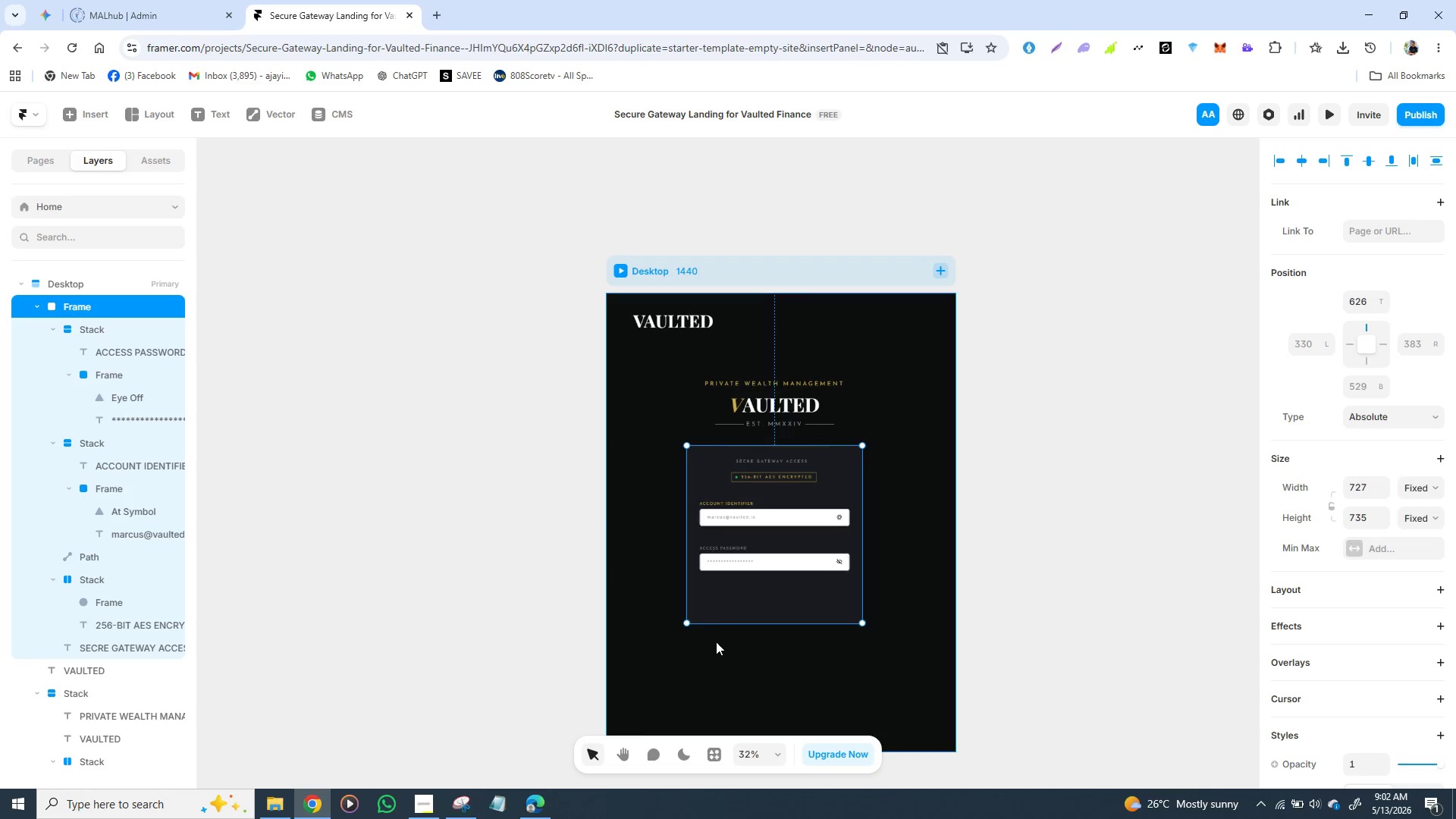 
key(Control+Z)
 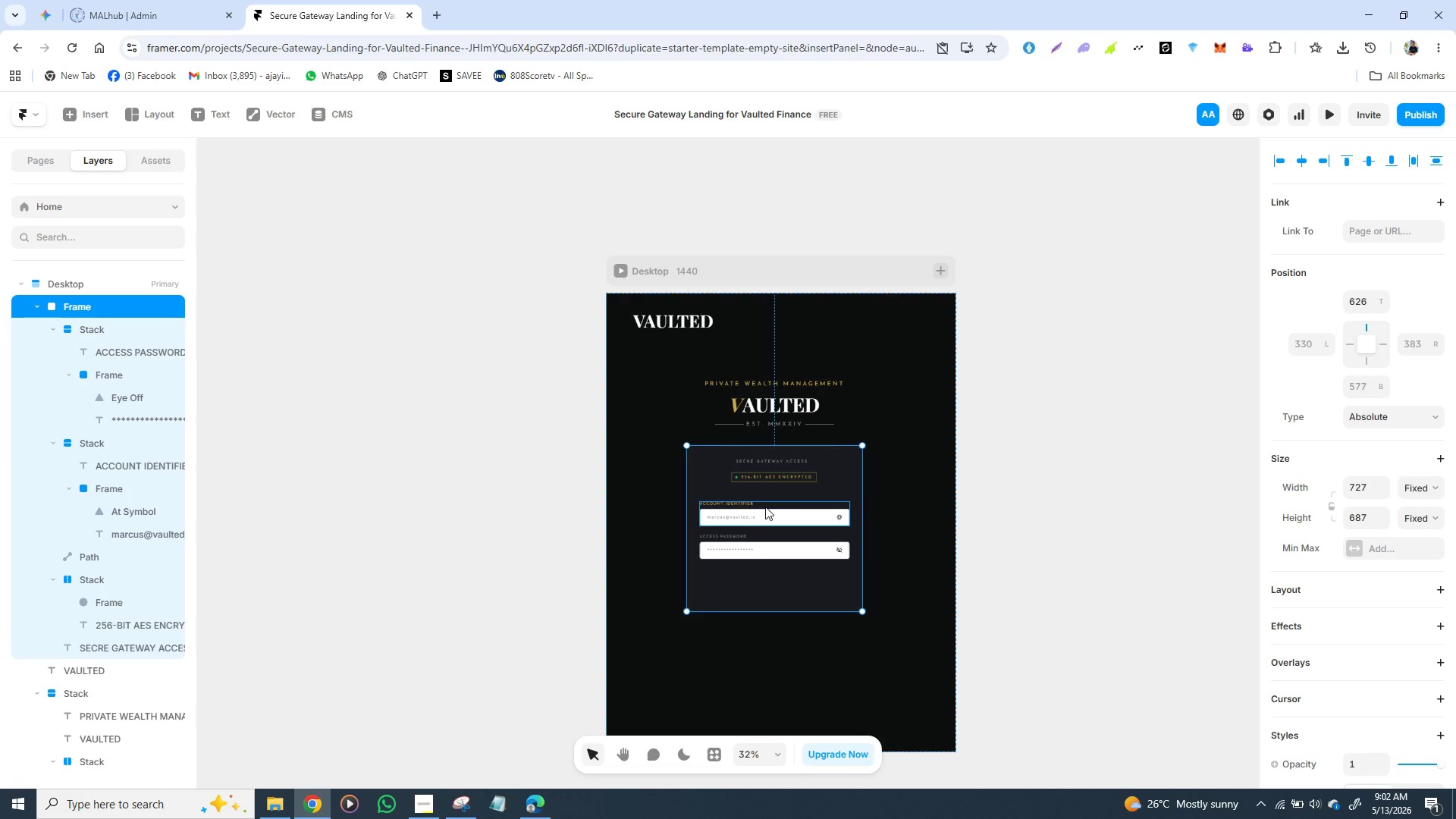 
wait(5.81)
 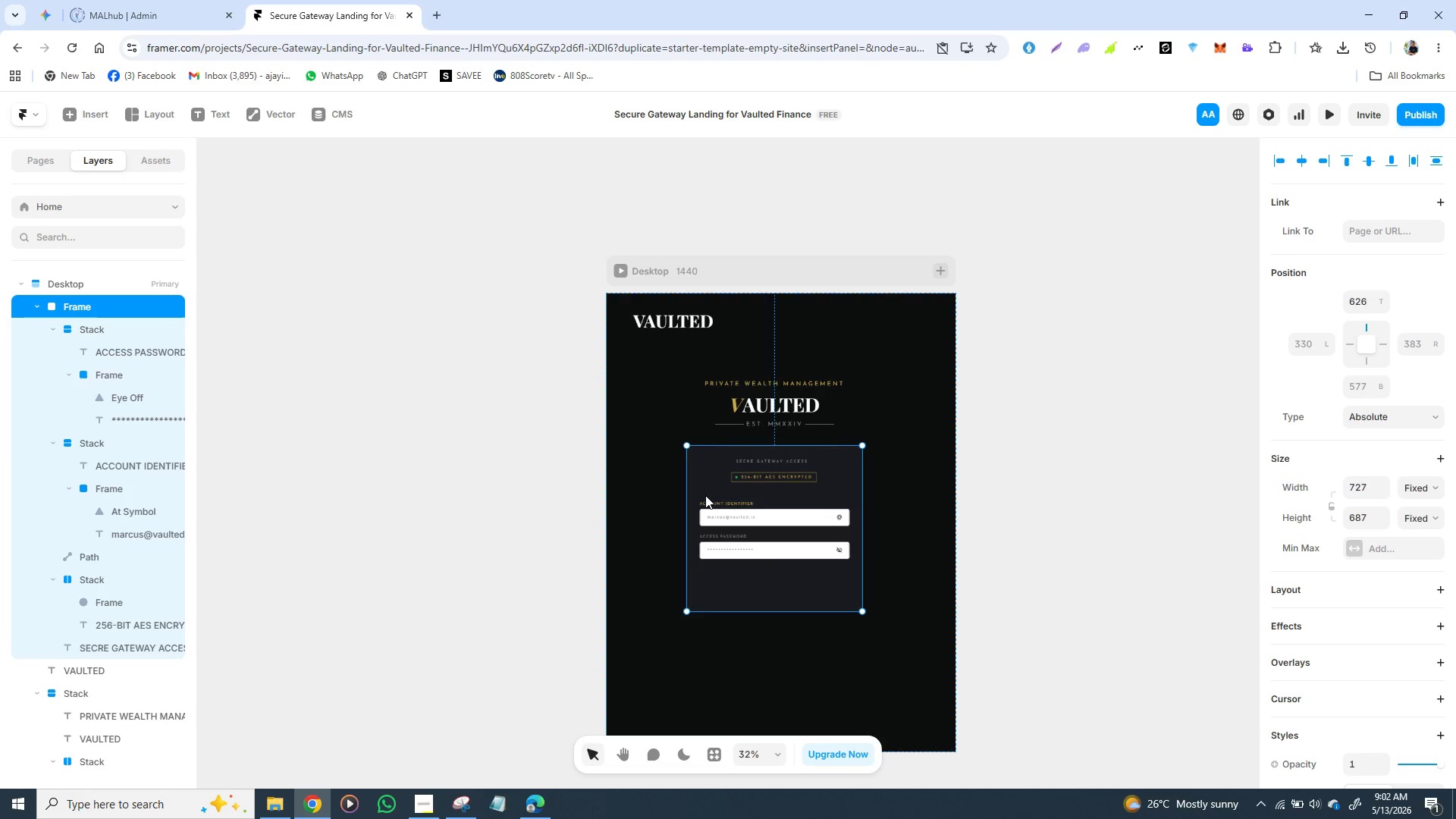 
left_click([792, 507])
 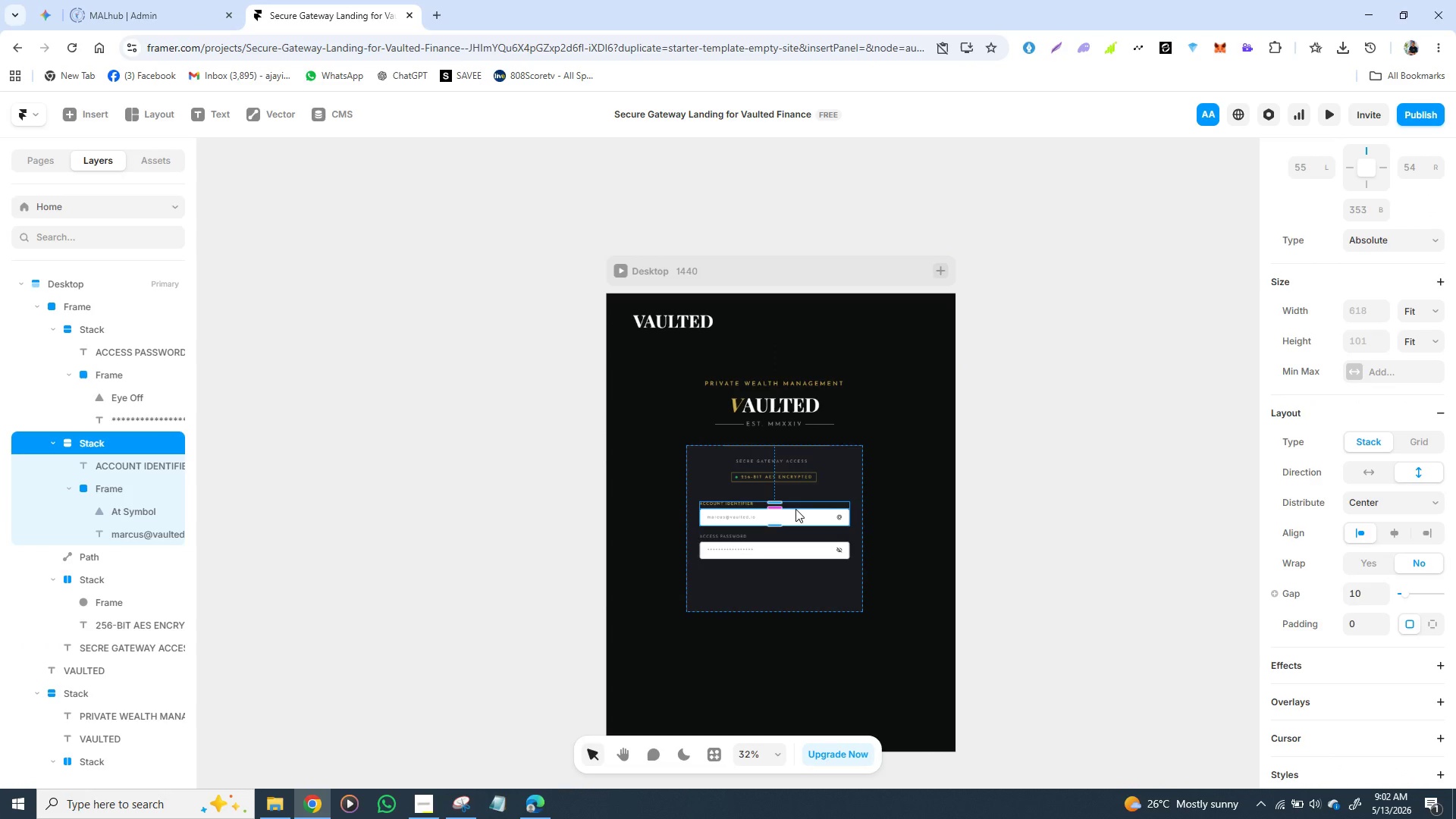 
hold_key(key=ShiftLeft, duration=1.5)
 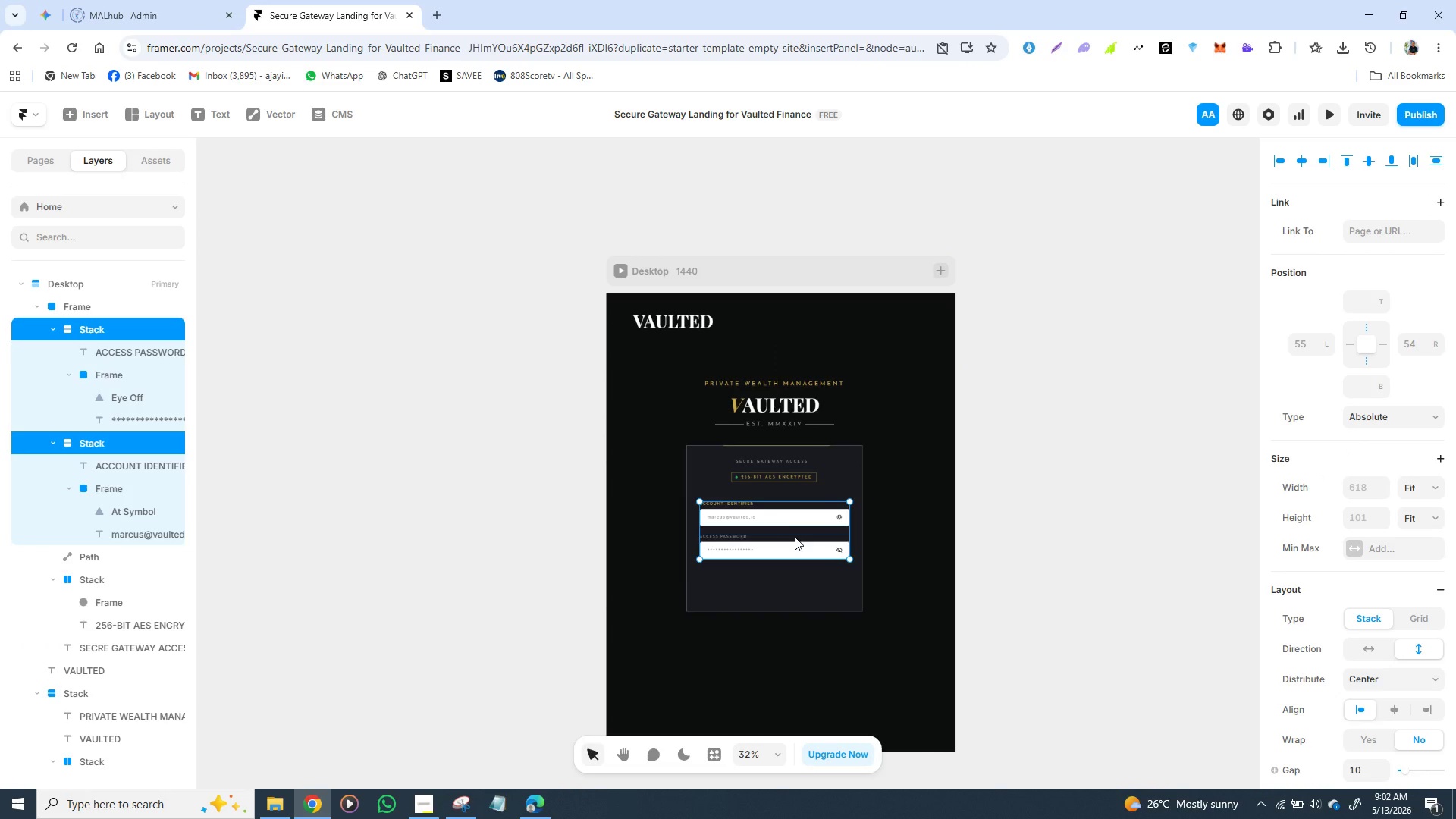 
hold_key(key=ShiftLeft, duration=0.7)
left_click([795, 537])
 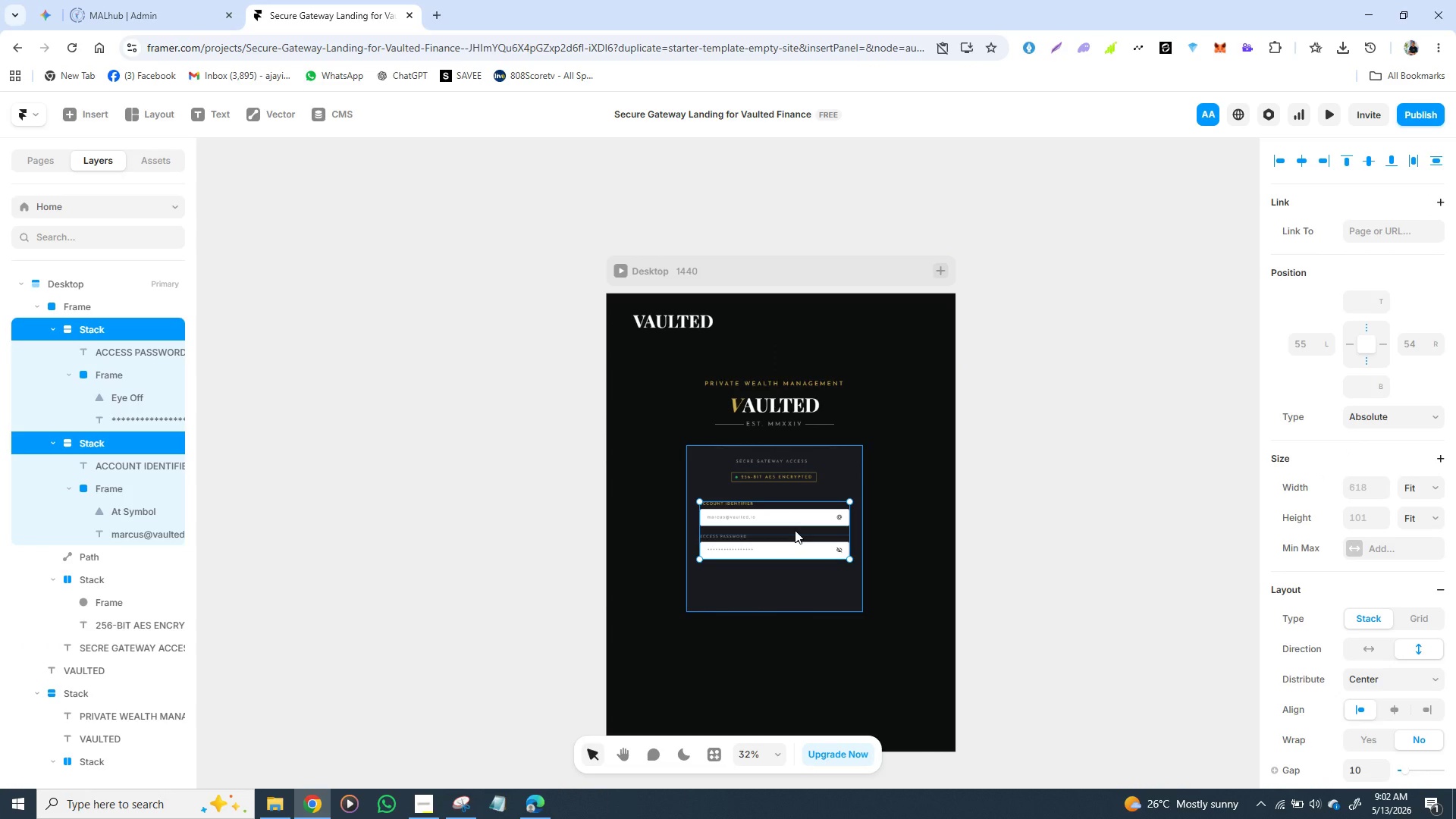 
left_click_drag(start_coordinate=[795, 530], to_coordinate=[796, 535])
 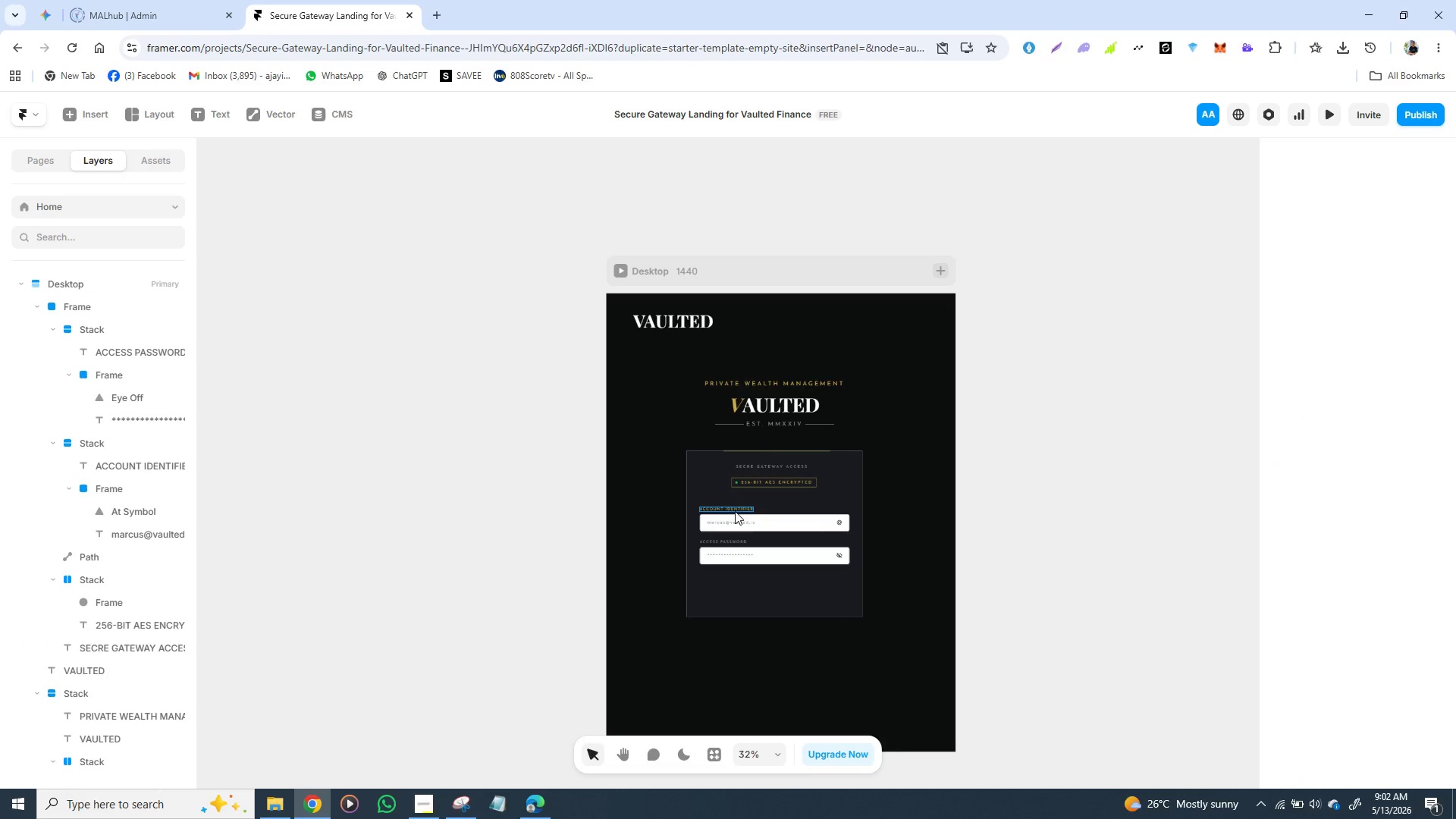 
wait(5.61)
 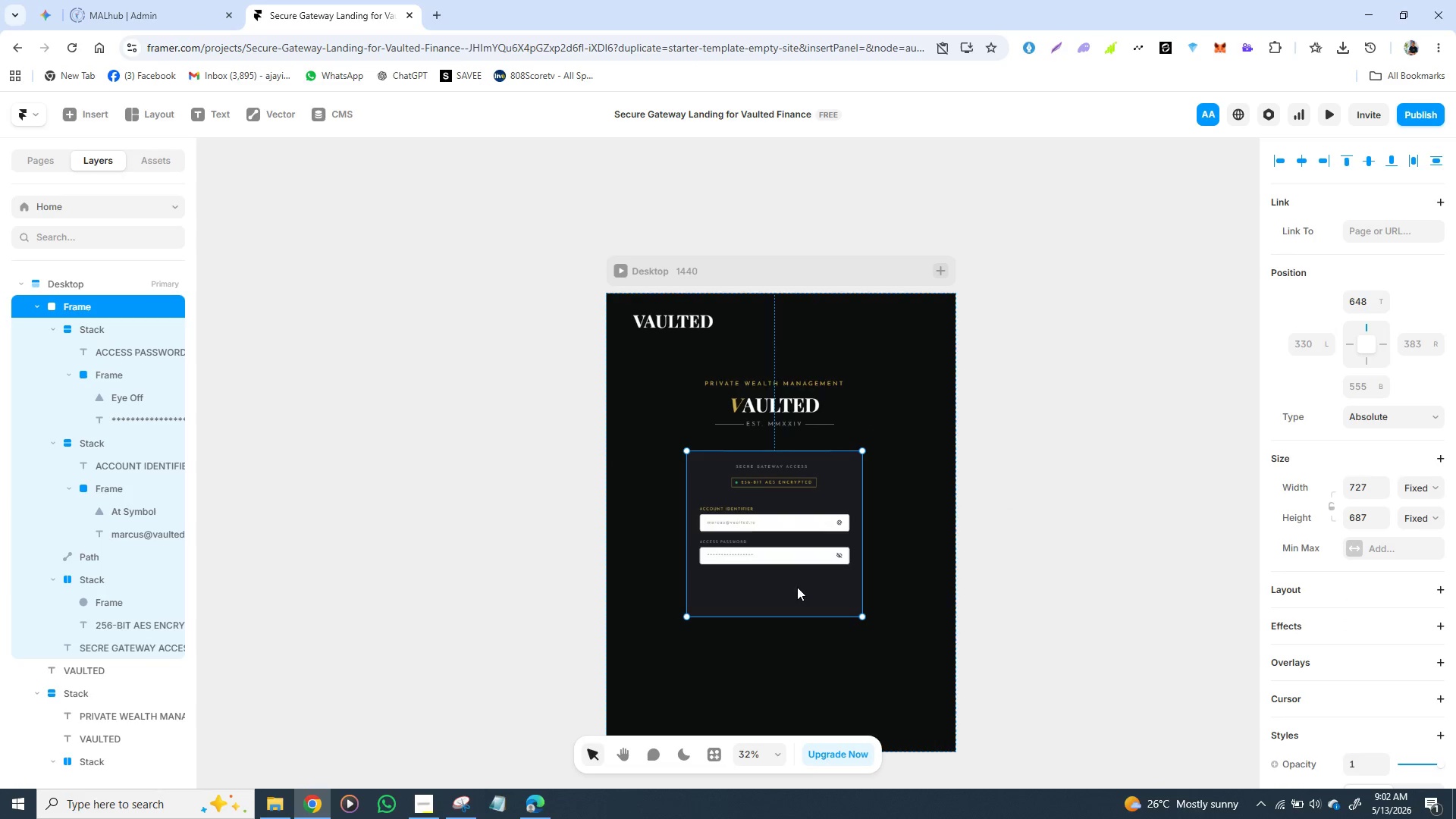 
left_click([776, 509])
 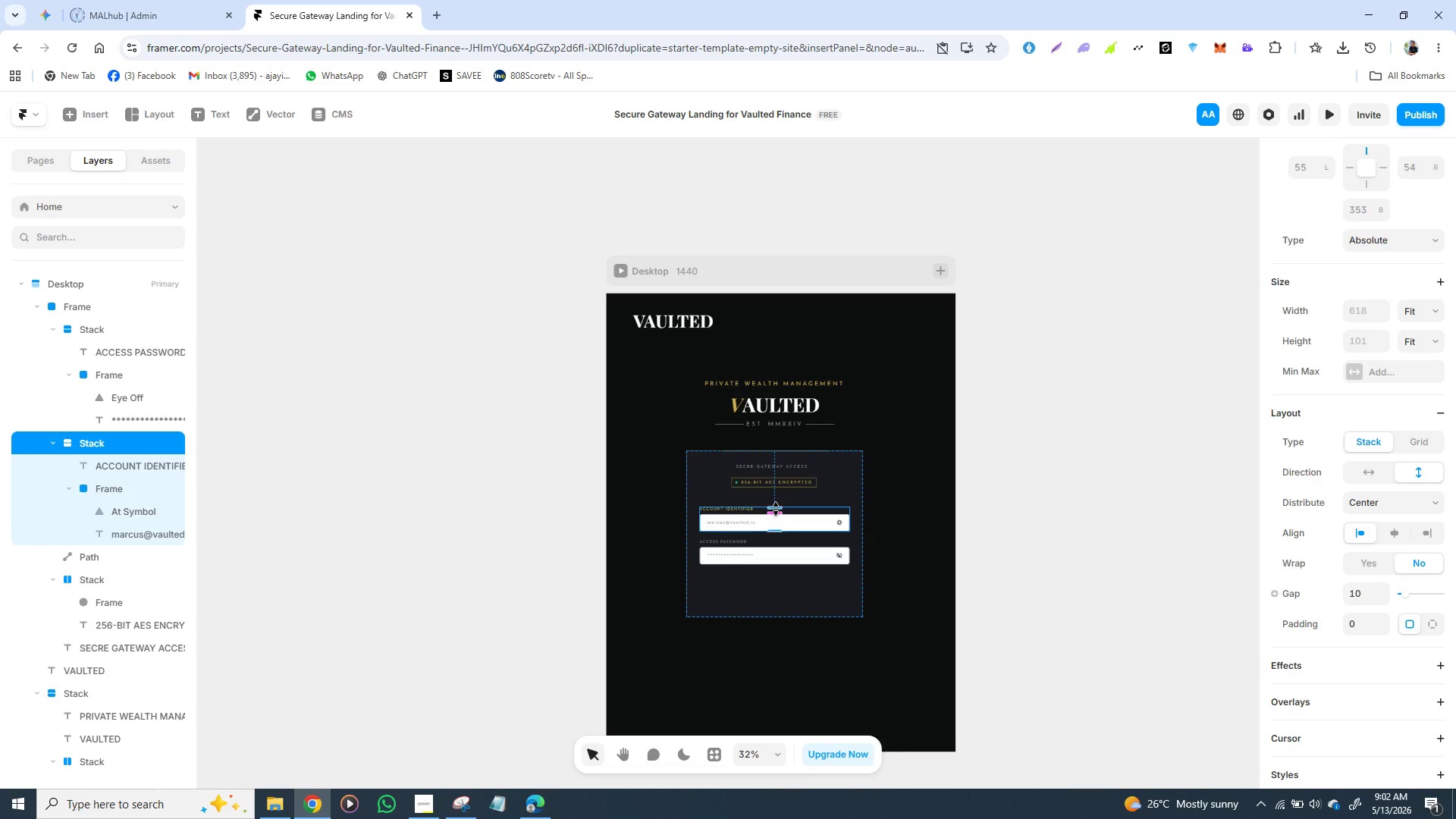 
hold_key(key=ShiftLeft, duration=1.5)
 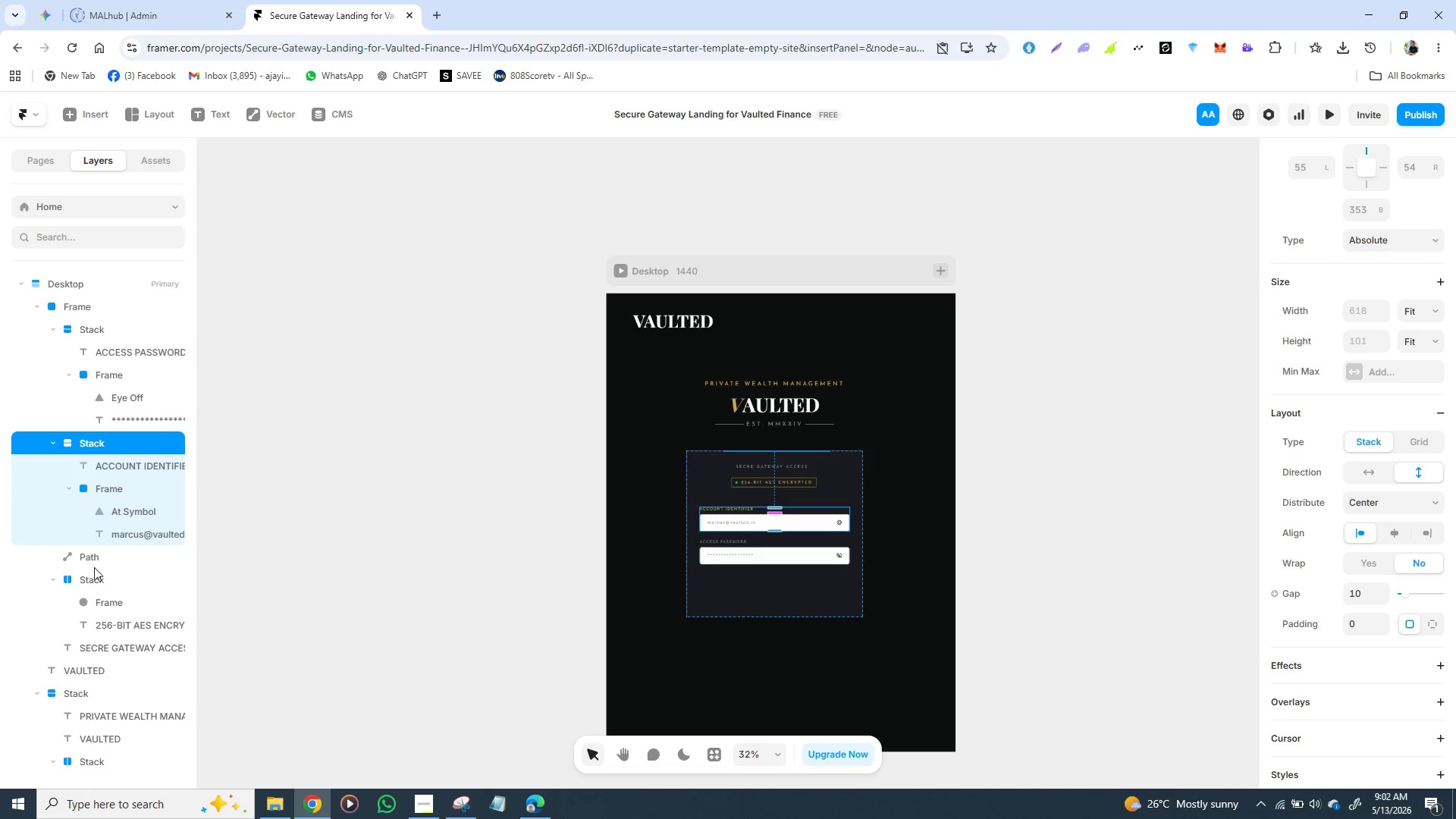 
hold_key(key=ShiftLeft, duration=1.51)
 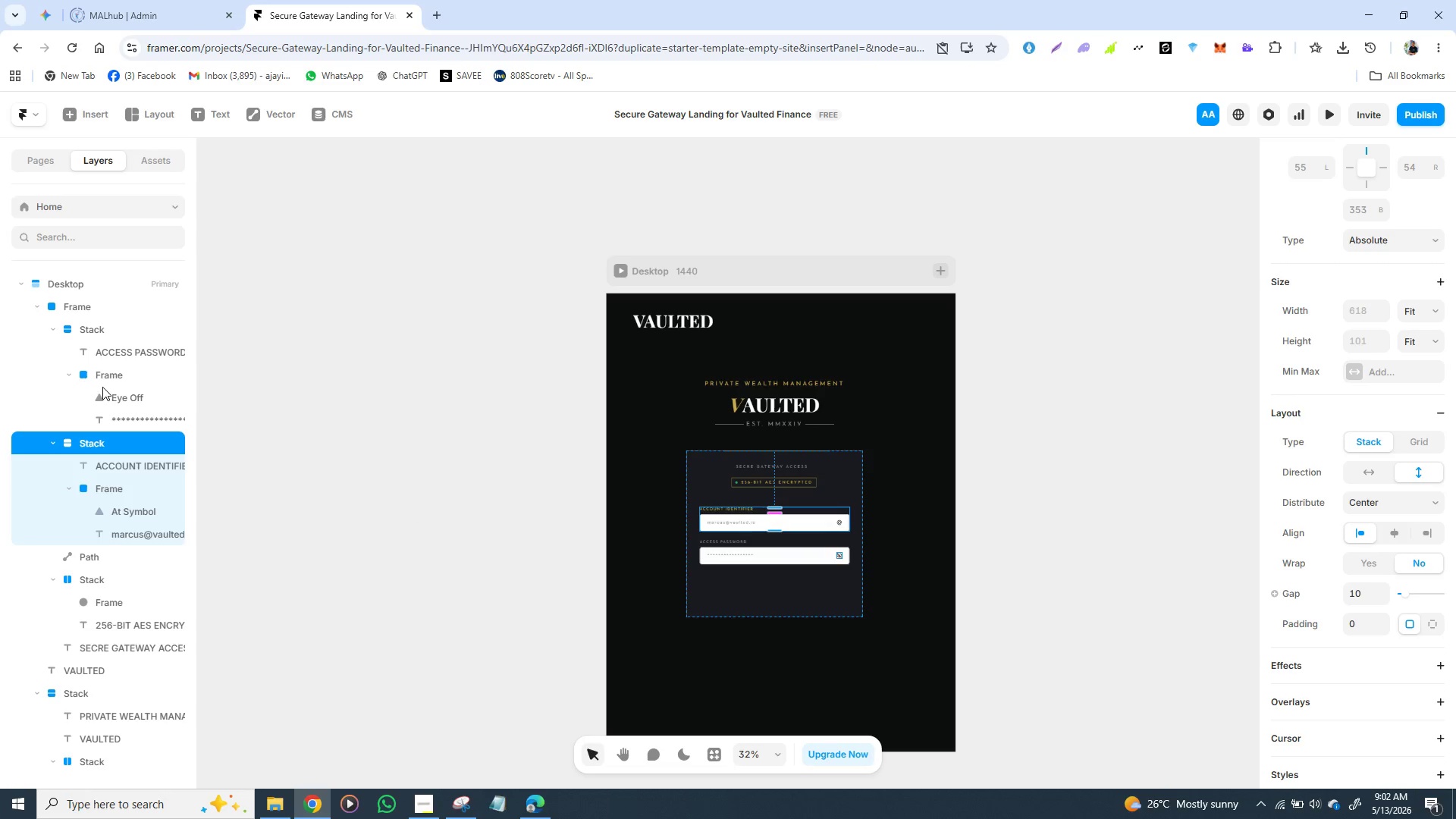 
hold_key(key=ShiftLeft, duration=1.52)
 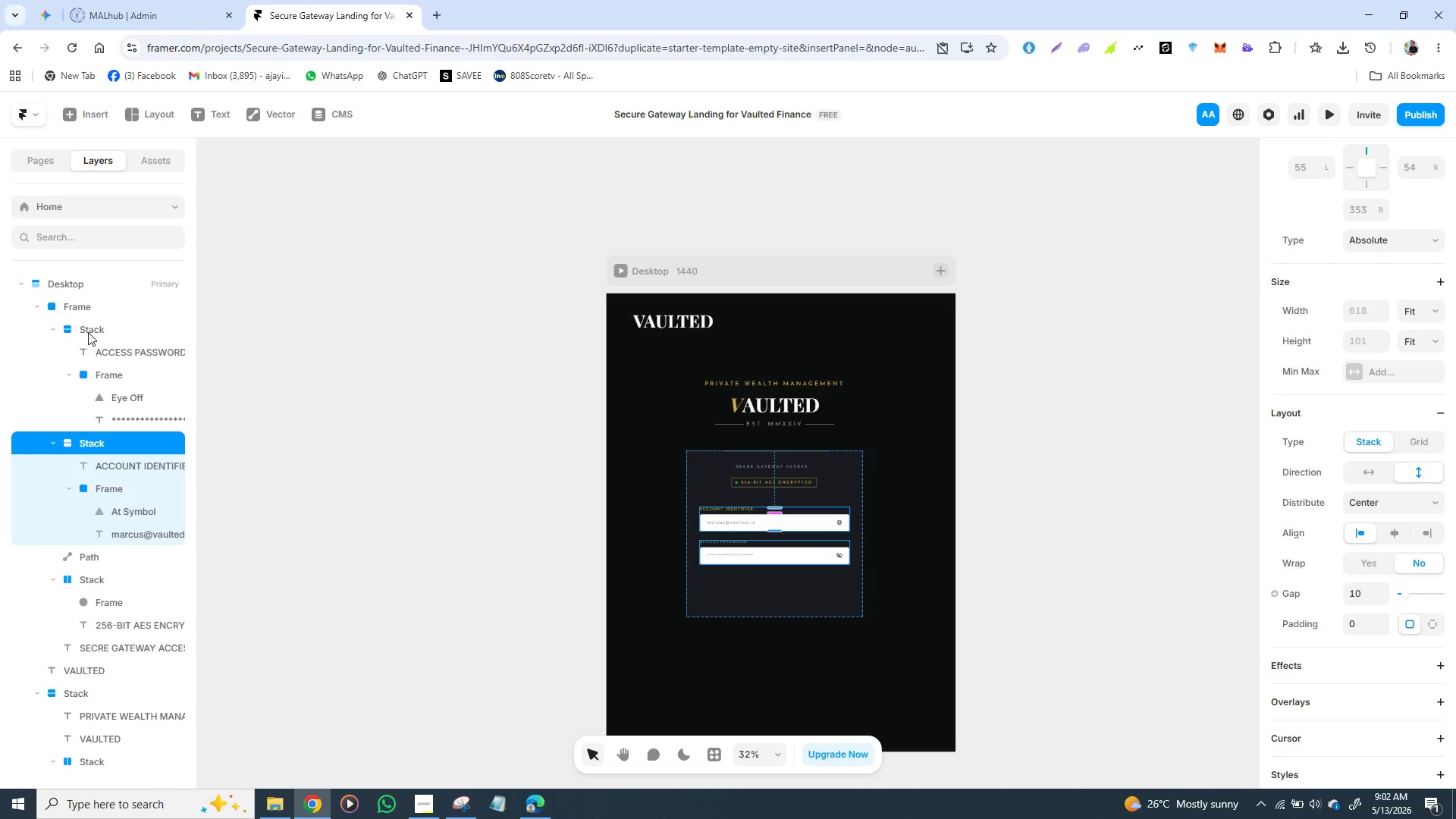 
hold_key(key=ShiftLeft, duration=1.52)
left_click([90, 328])
 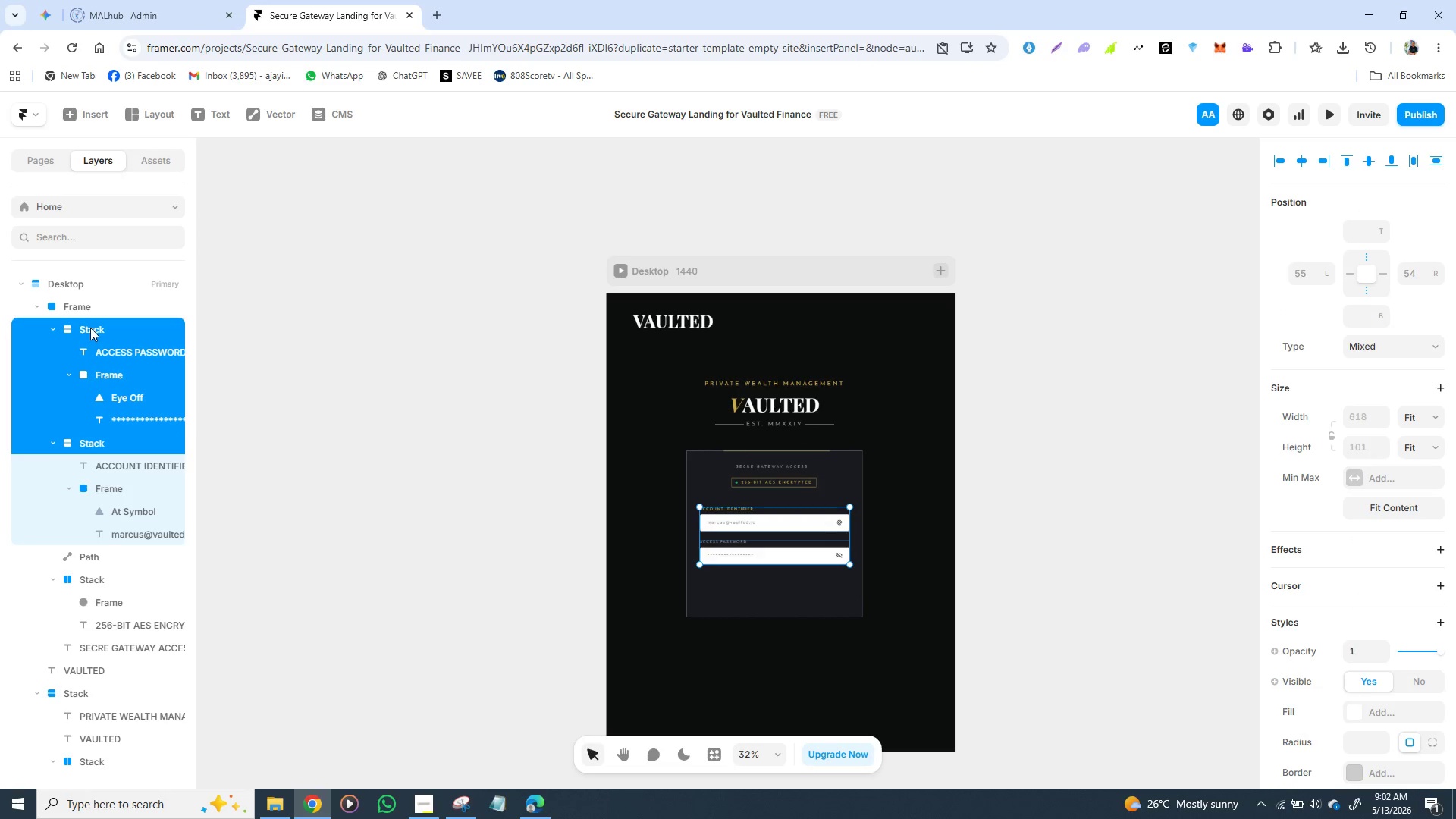 
hold_key(key=ShiftLeft, duration=1.51)
 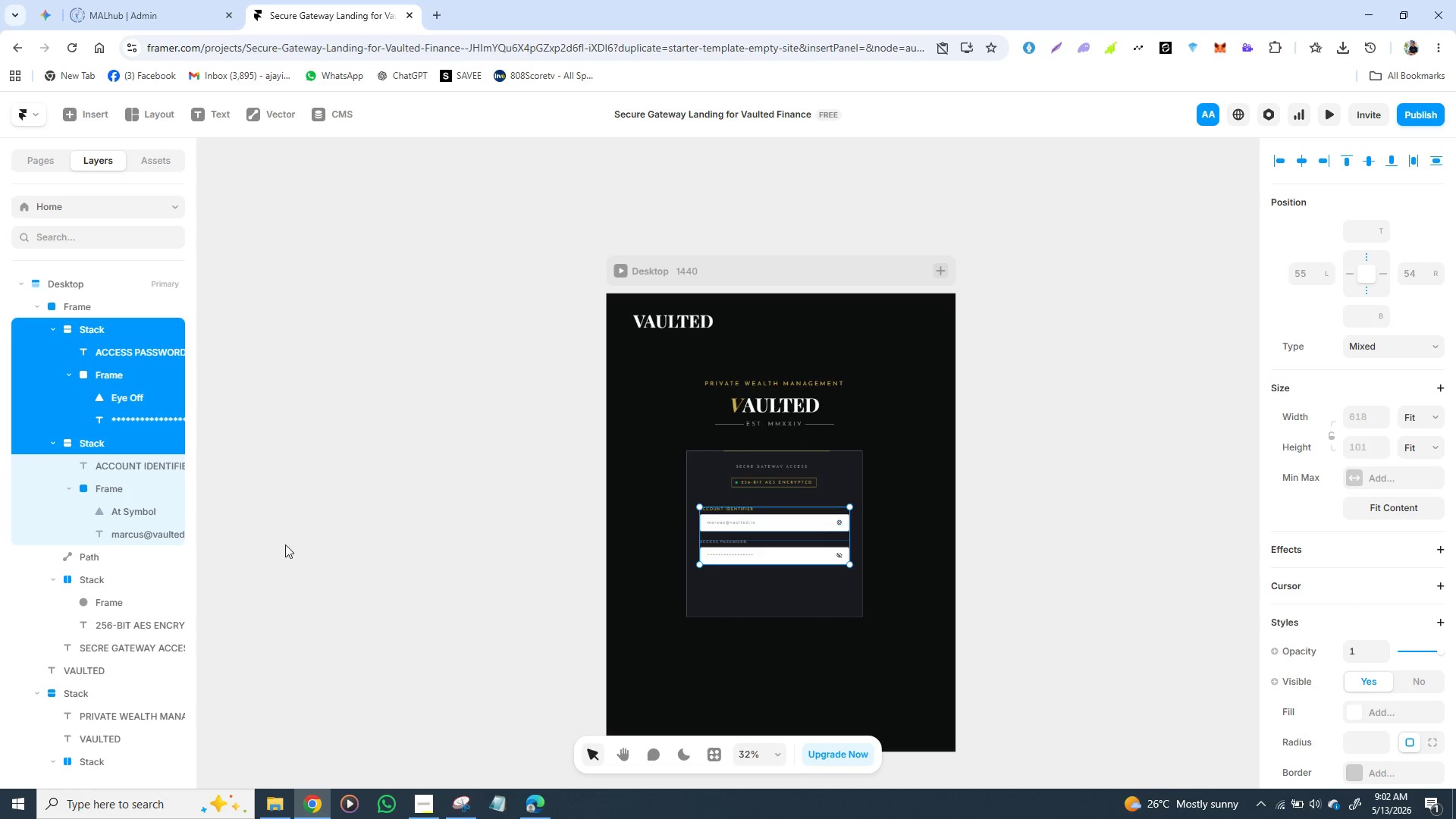 
hold_key(key=ShiftLeft, duration=1.52)
 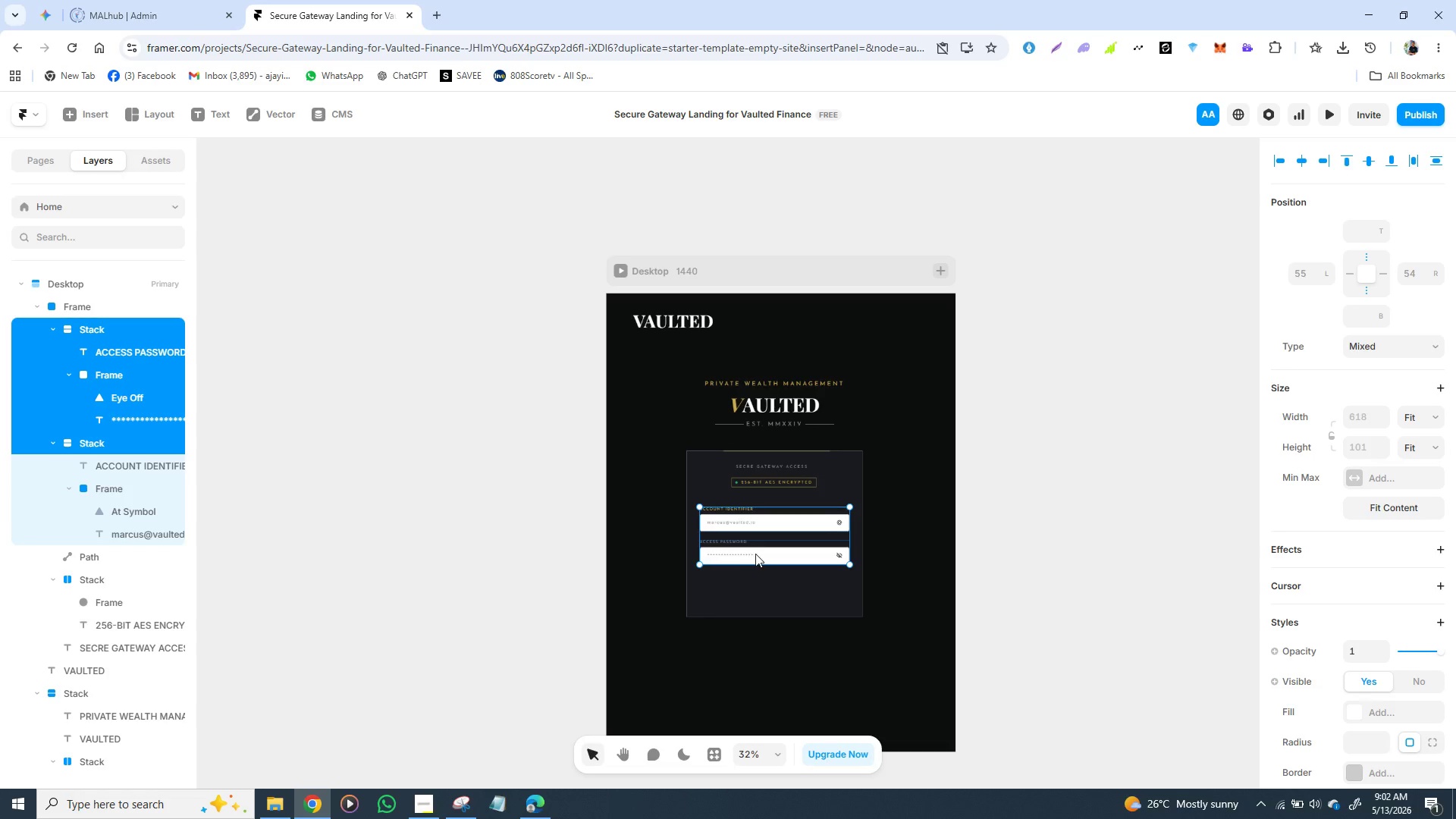 
left_click_drag(start_coordinate=[764, 552], to_coordinate=[460, 573])
 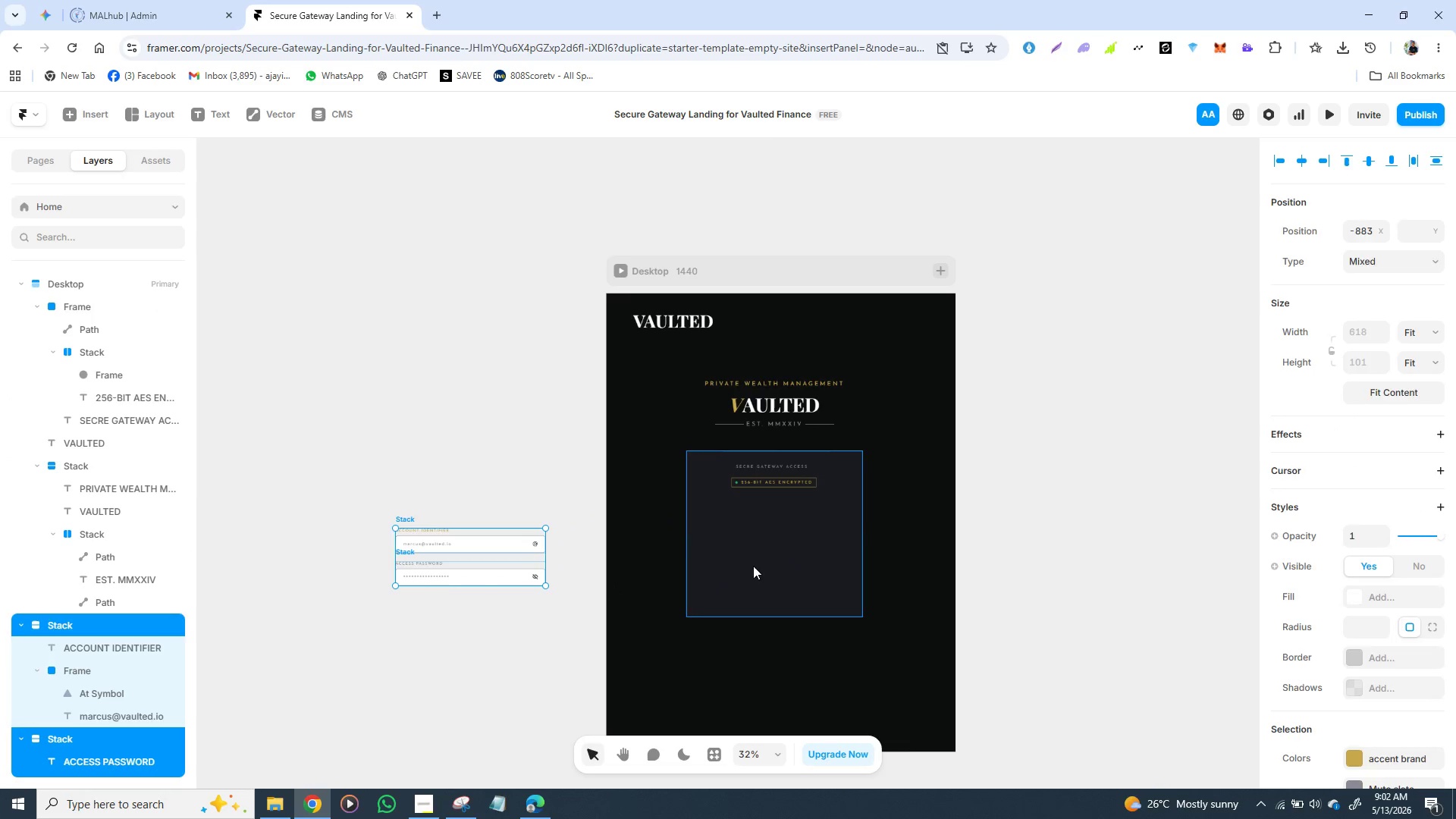 
left_click([754, 566])
 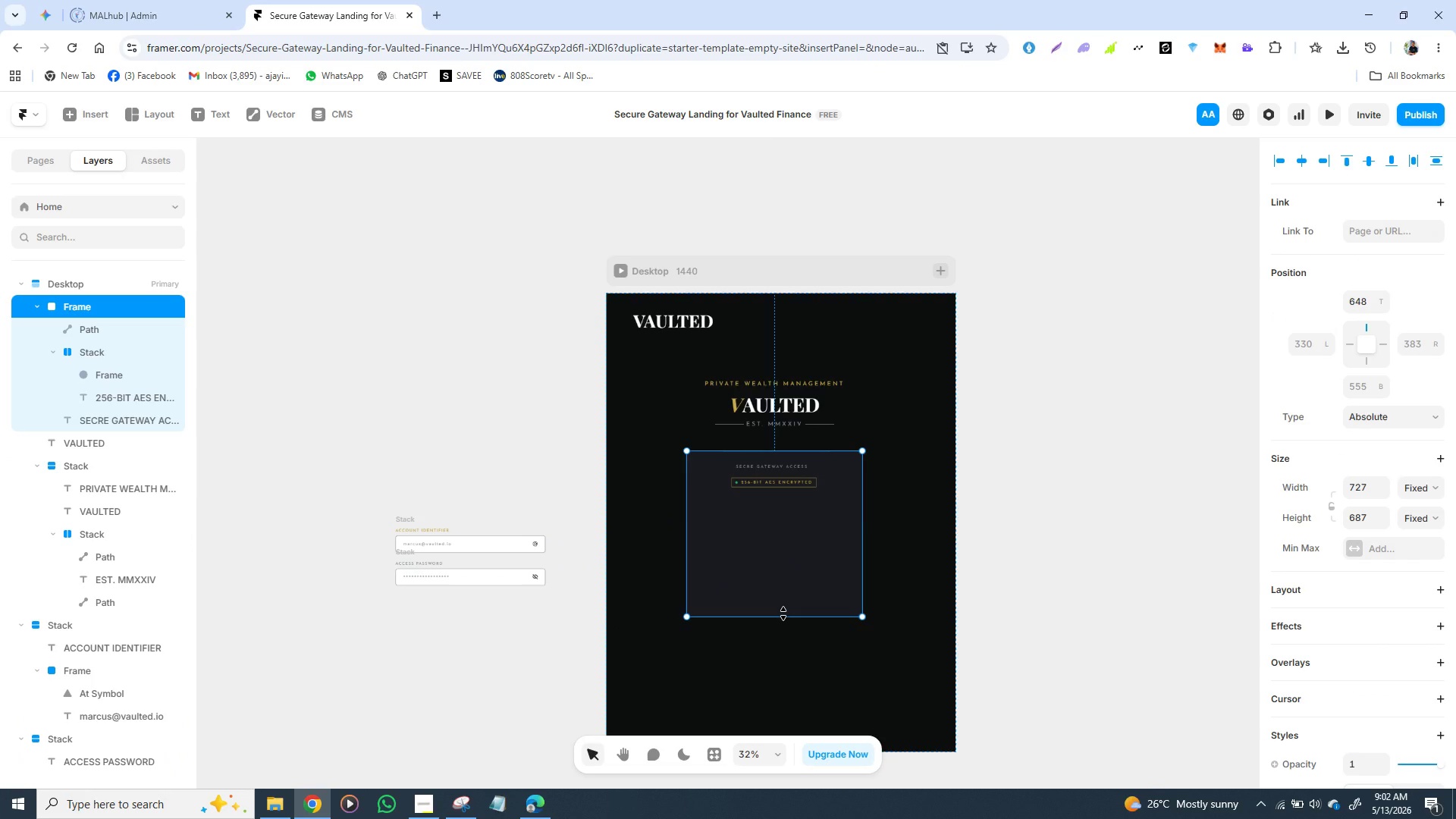 
left_click_drag(start_coordinate=[783, 613], to_coordinate=[781, 720])
 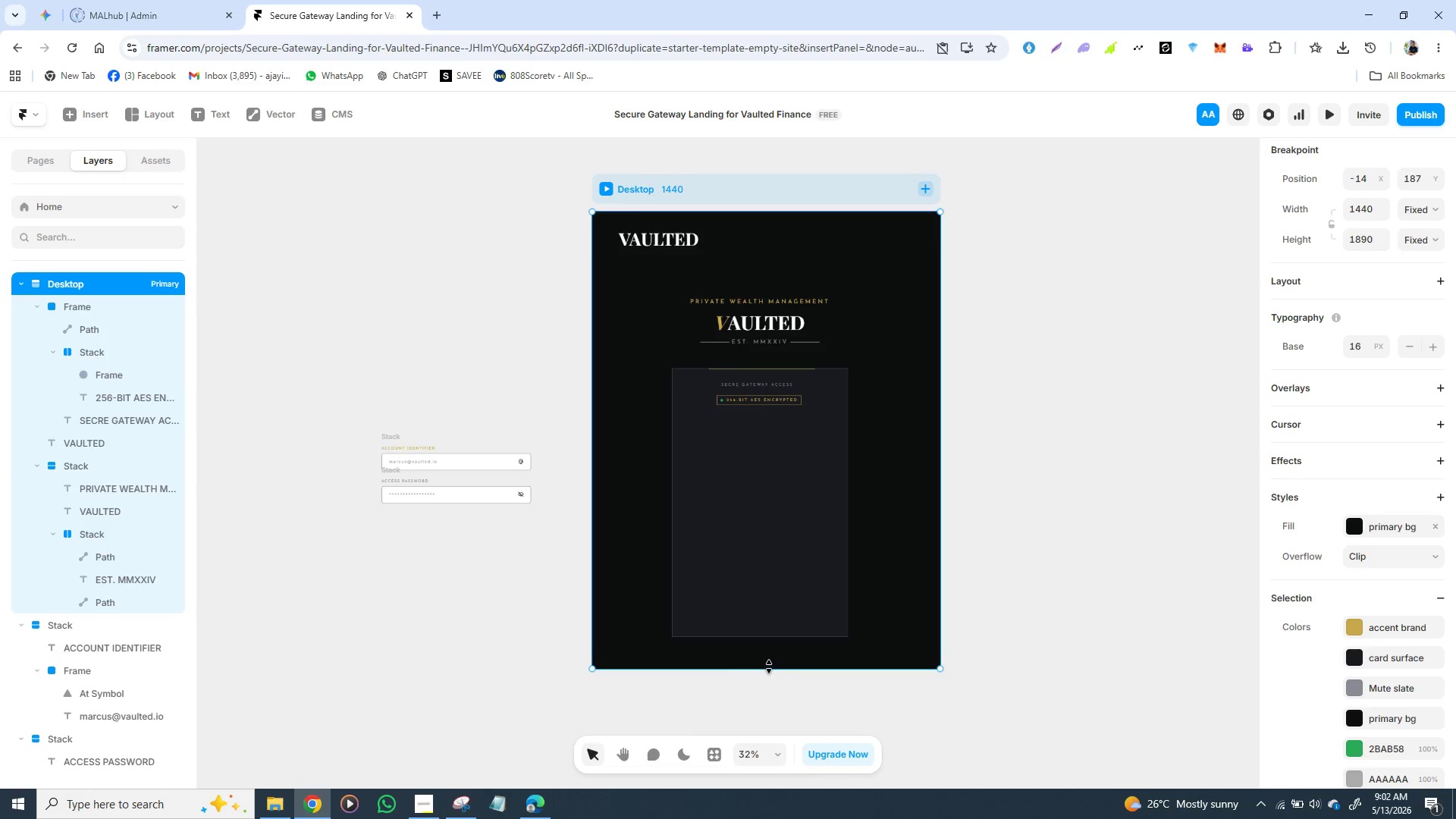 
wait(7.22)
 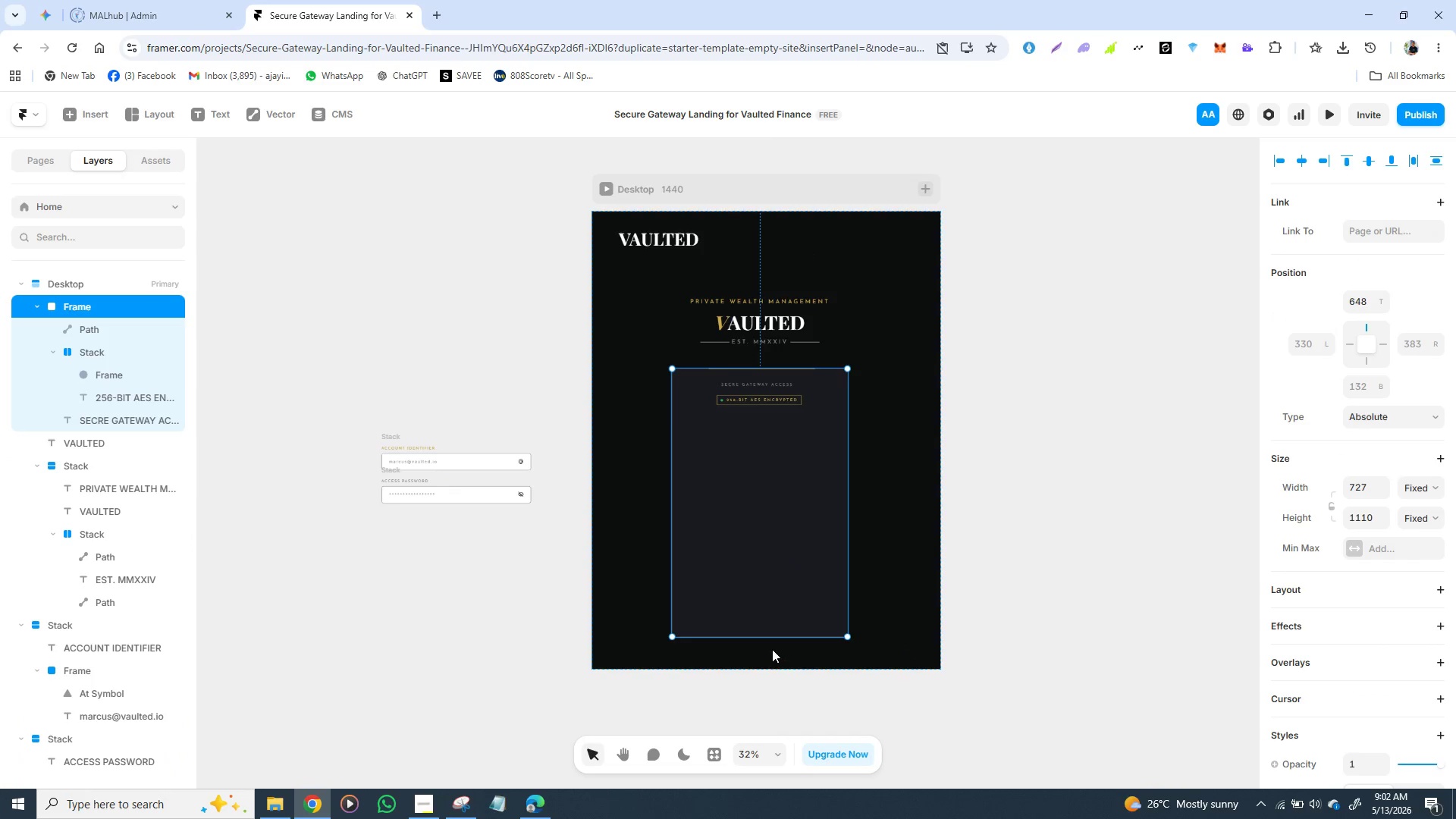 
left_click_drag(start_coordinate=[771, 665], to_coordinate=[767, 751])
 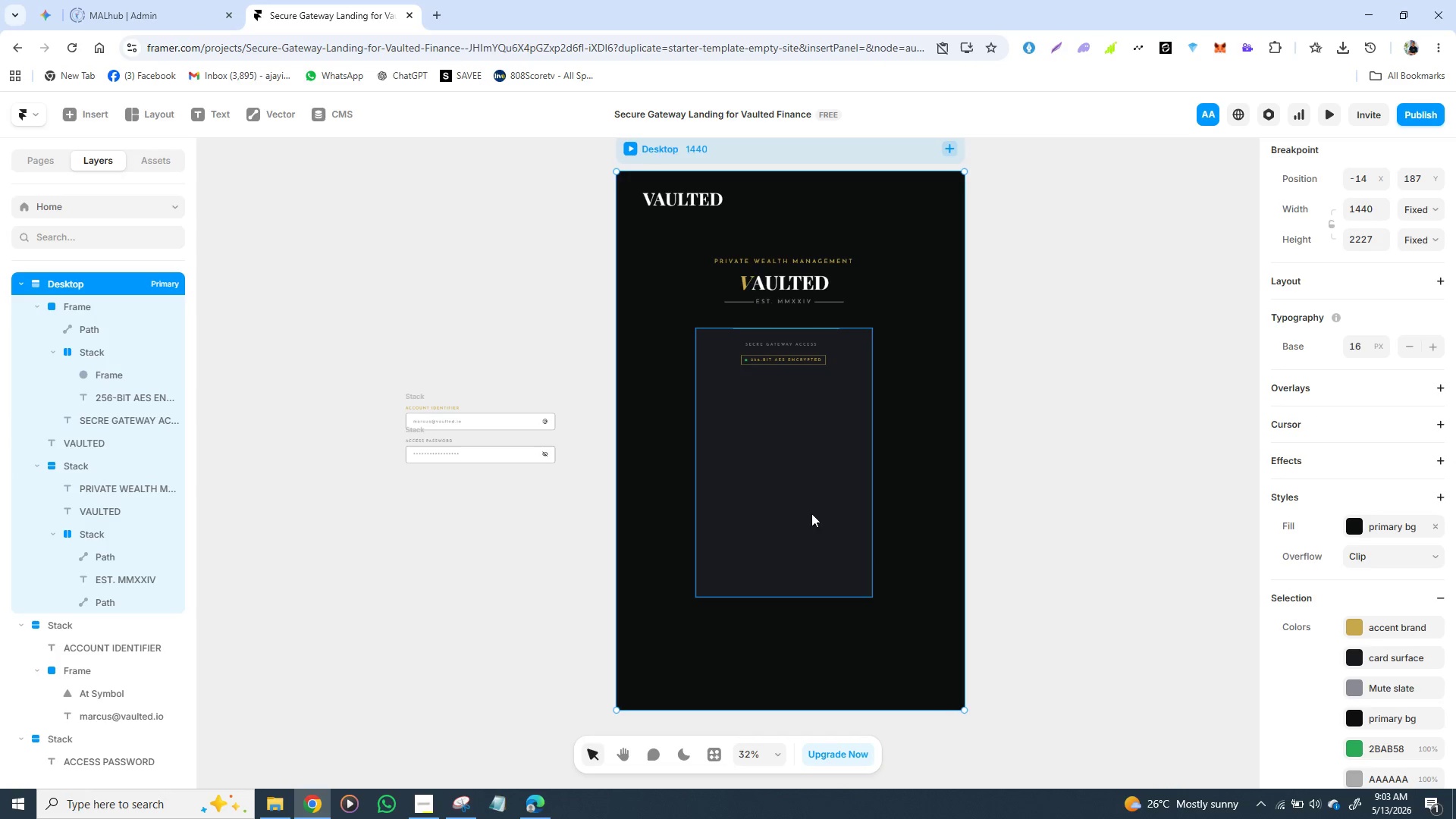 
left_click([799, 512])
 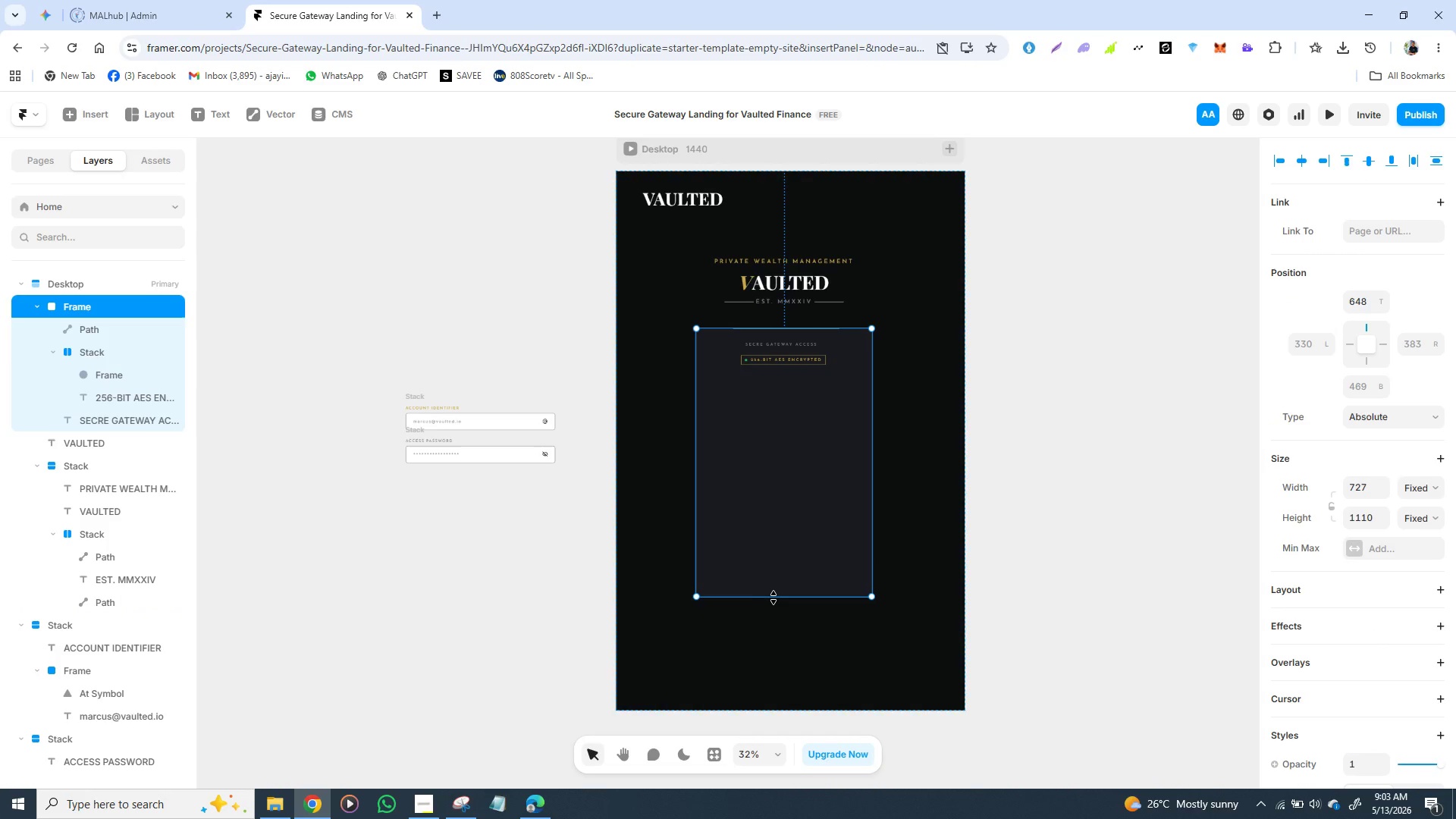 
left_click_drag(start_coordinate=[776, 598], to_coordinate=[777, 618])
 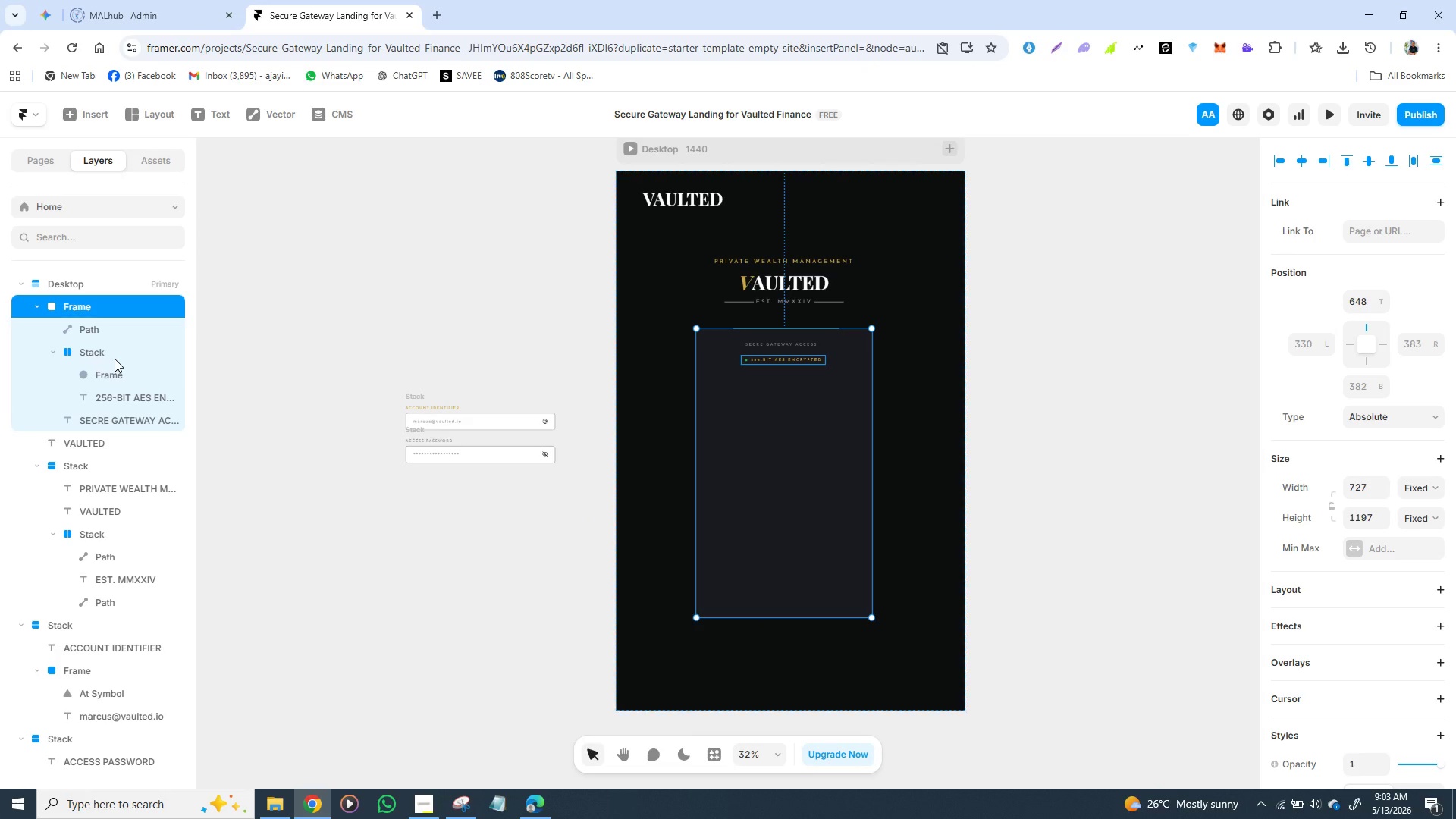 
wait(9.45)
 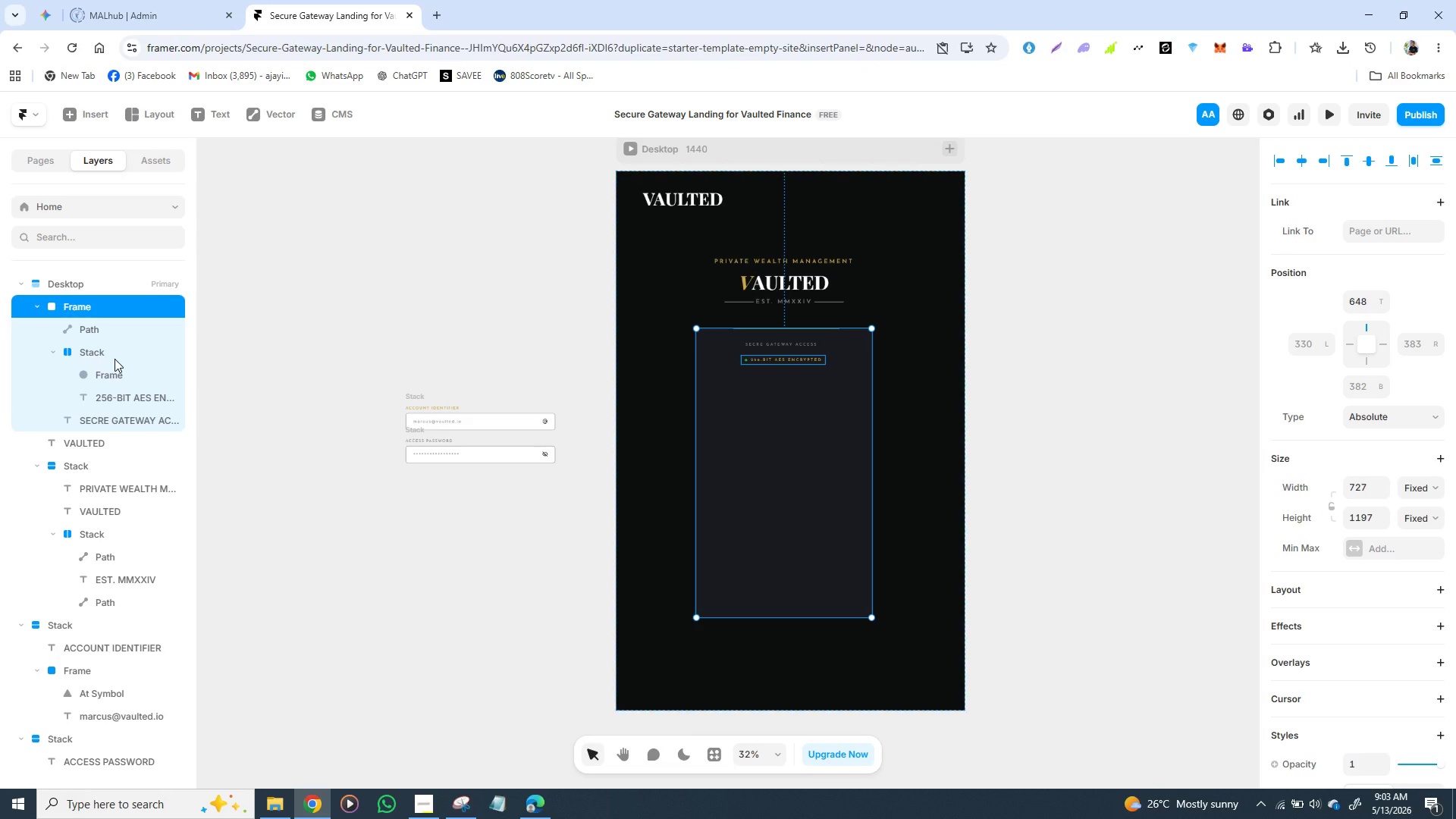 
left_click([410, 390])
 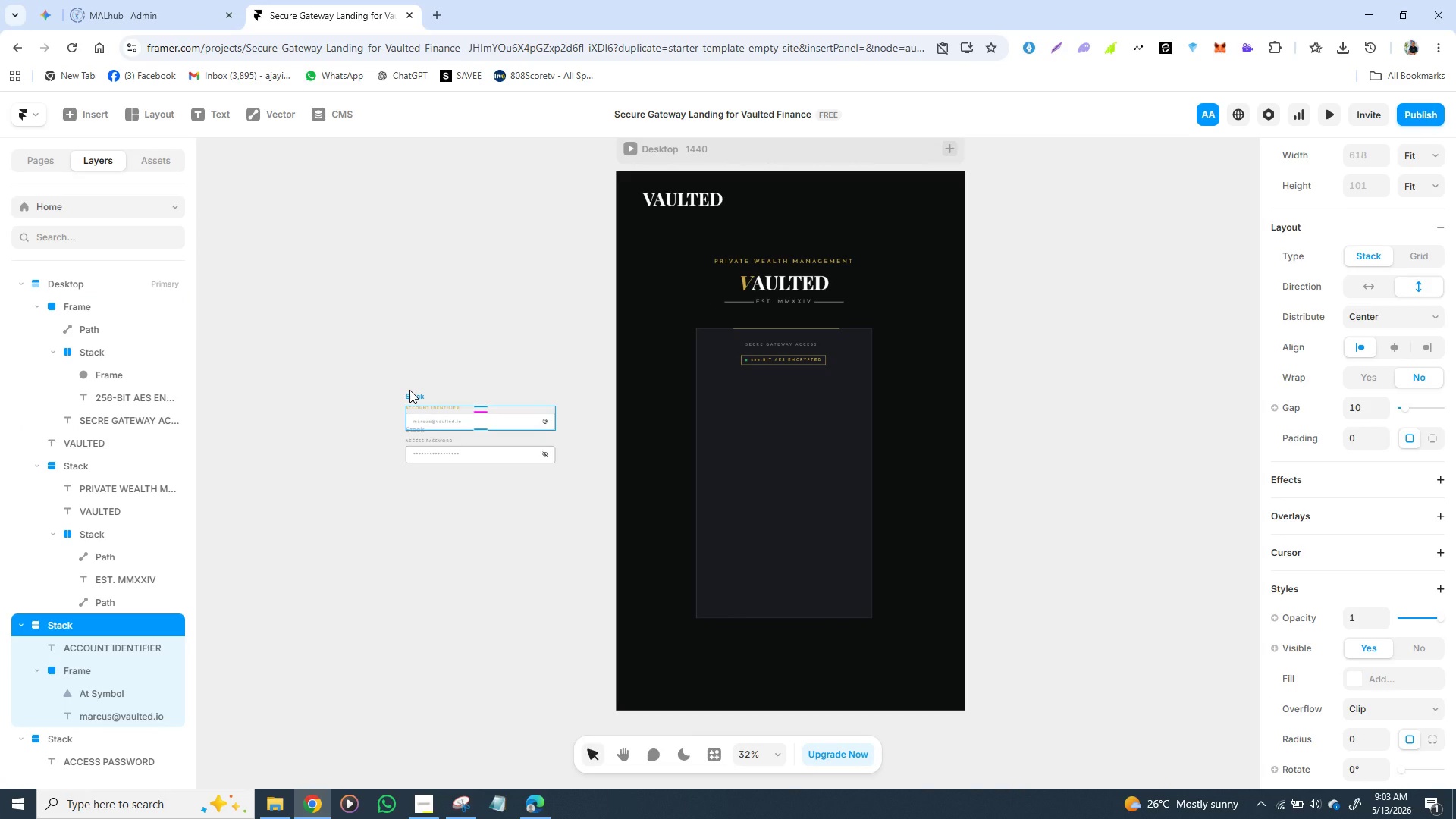 
hold_key(key=ShiftLeft, duration=1.5)
 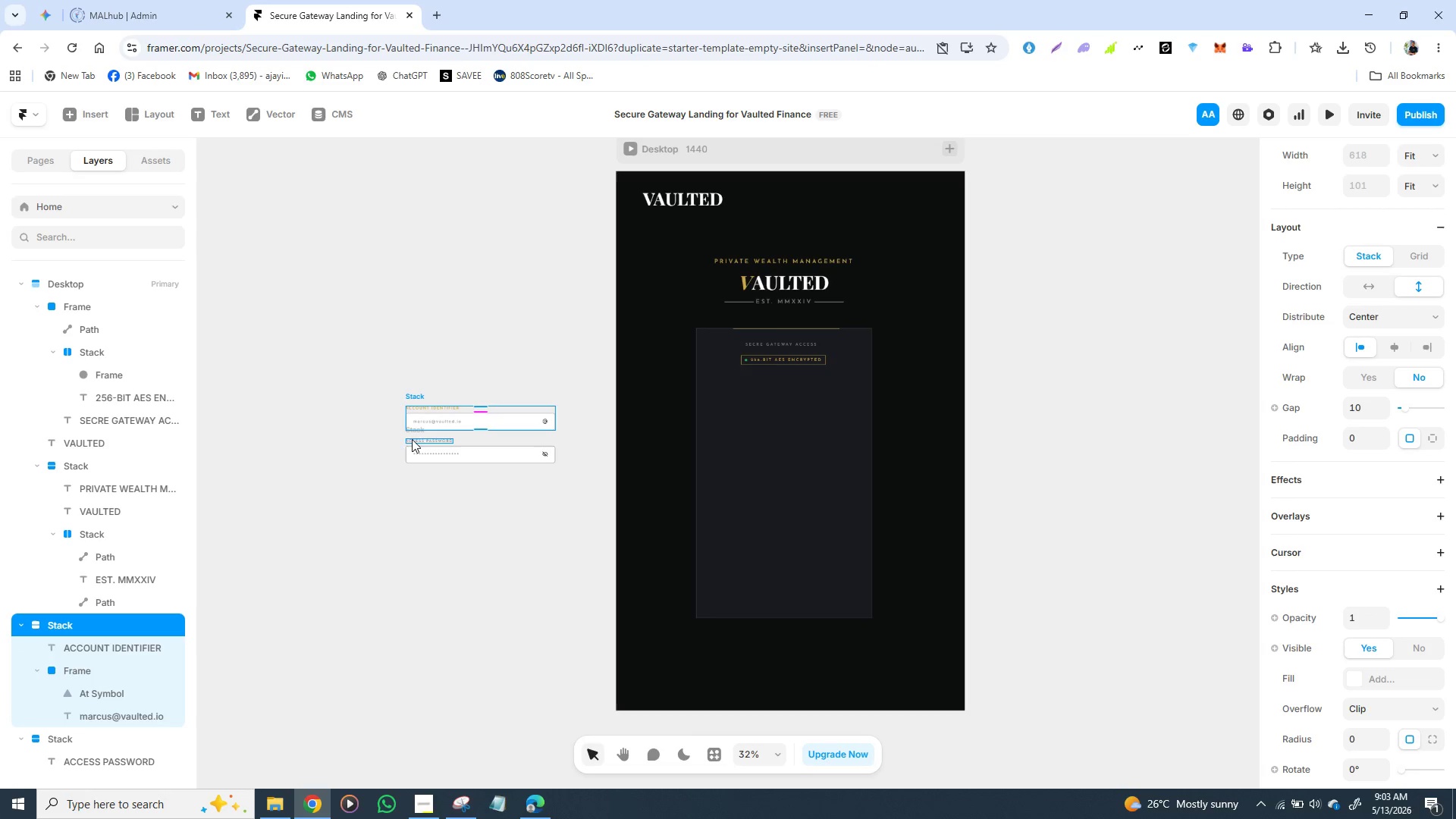 
hold_key(key=ShiftLeft, duration=1.53)
 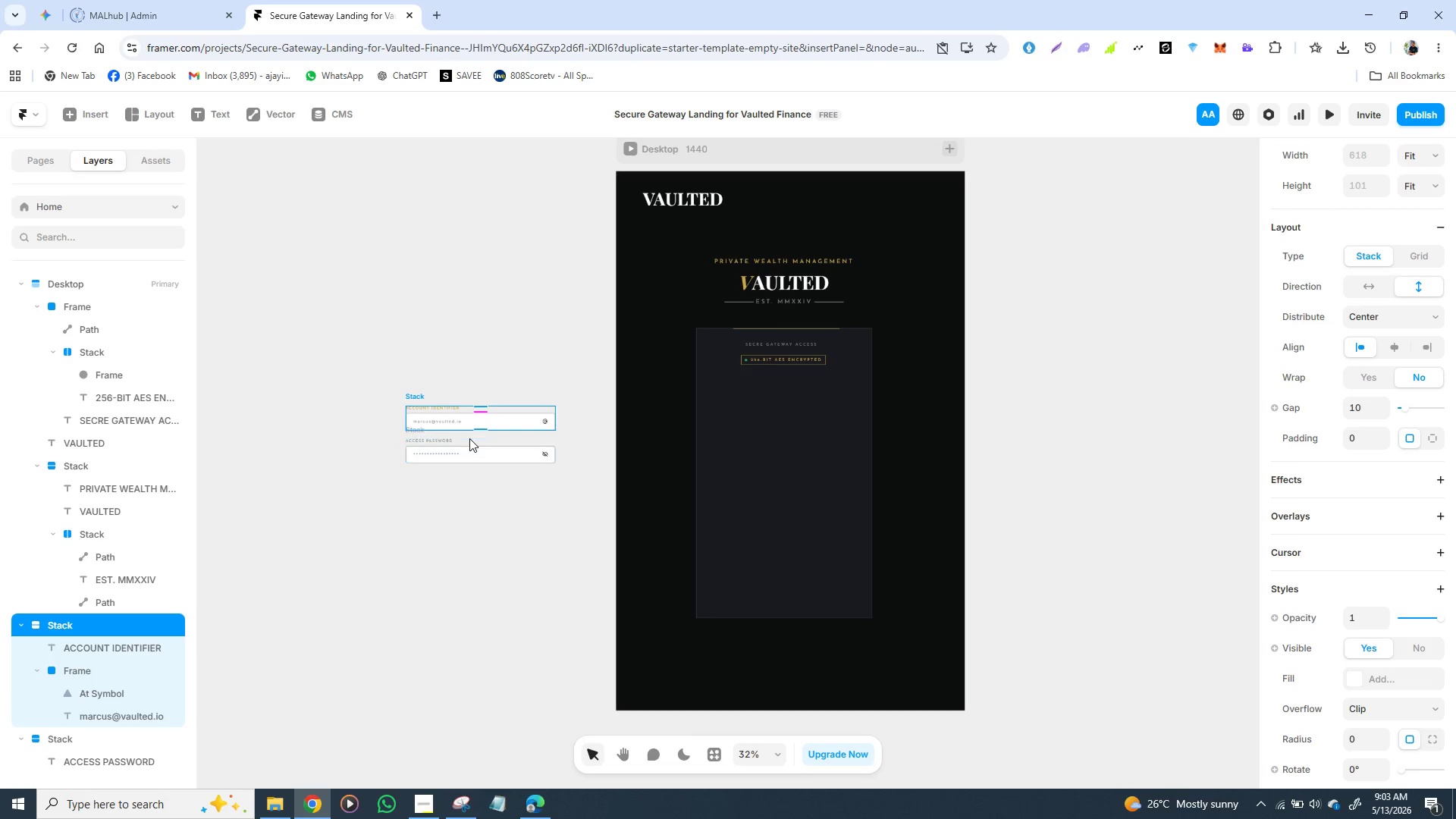 
hold_key(key=ShiftLeft, duration=1.52)
left_click([469, 435])
 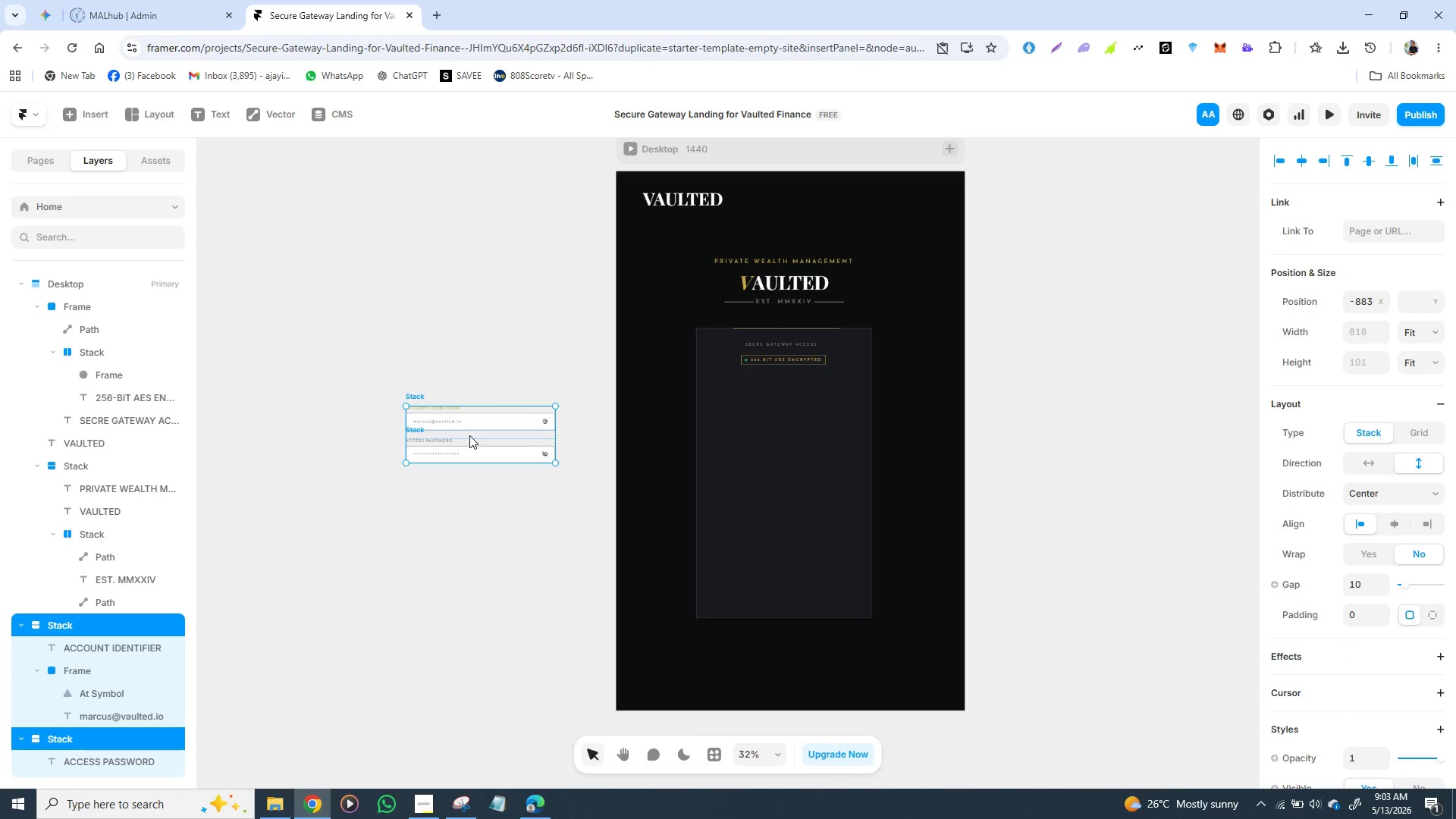 
hold_key(key=ShiftLeft, duration=0.47)
 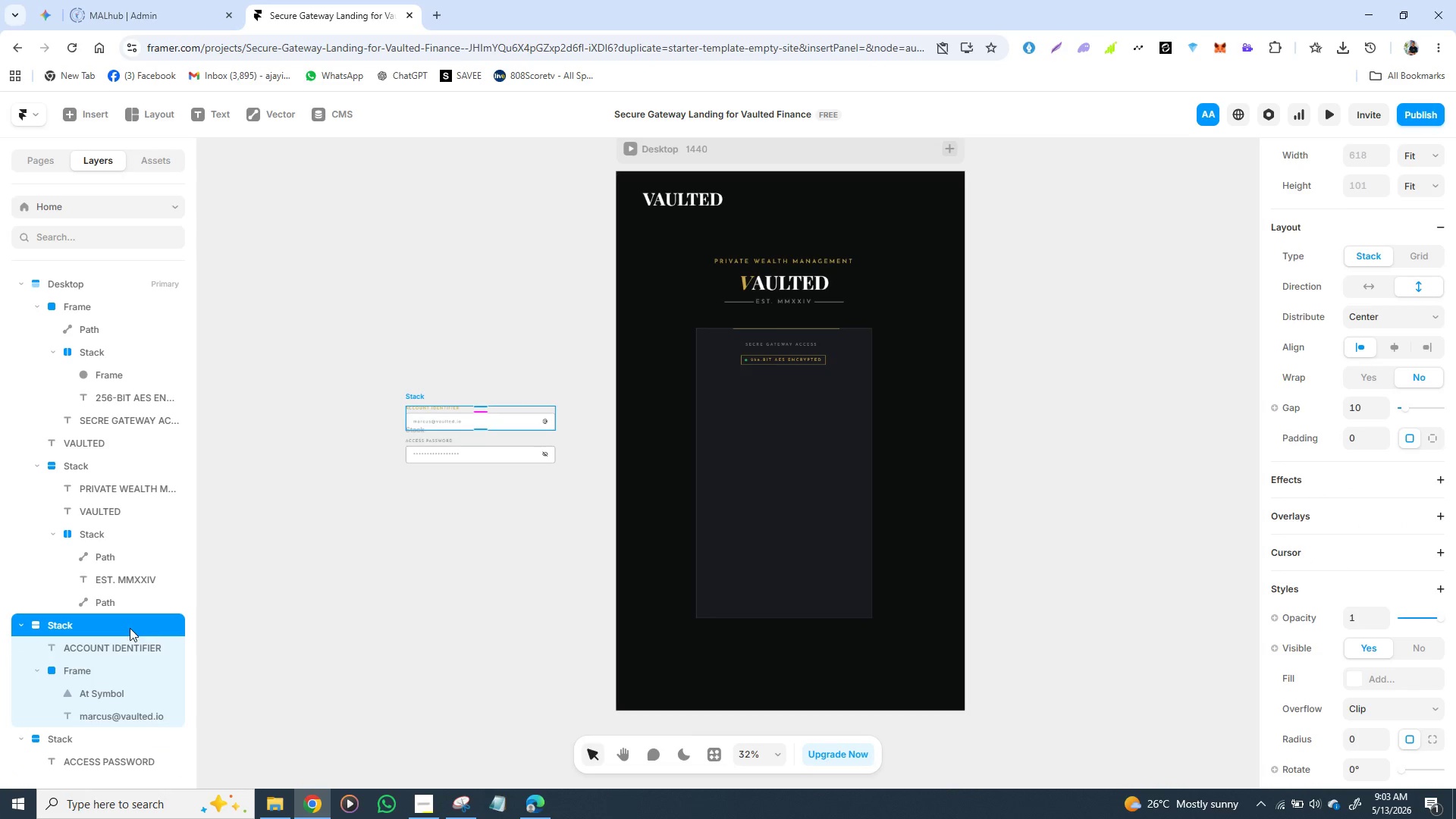 
hold_key(key=ShiftLeft, duration=1.5)
 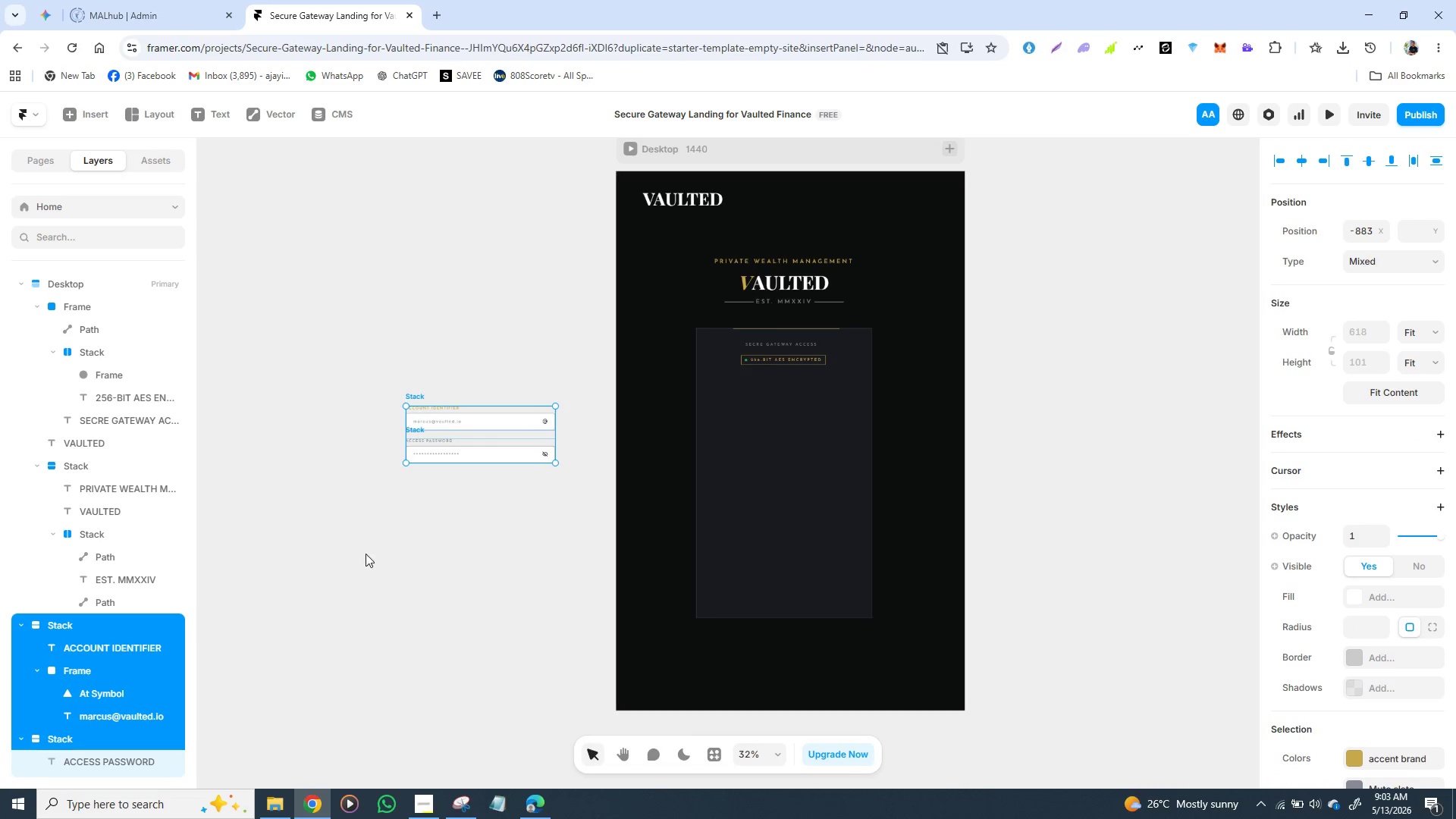 
key(Shift+ShiftLeft)
 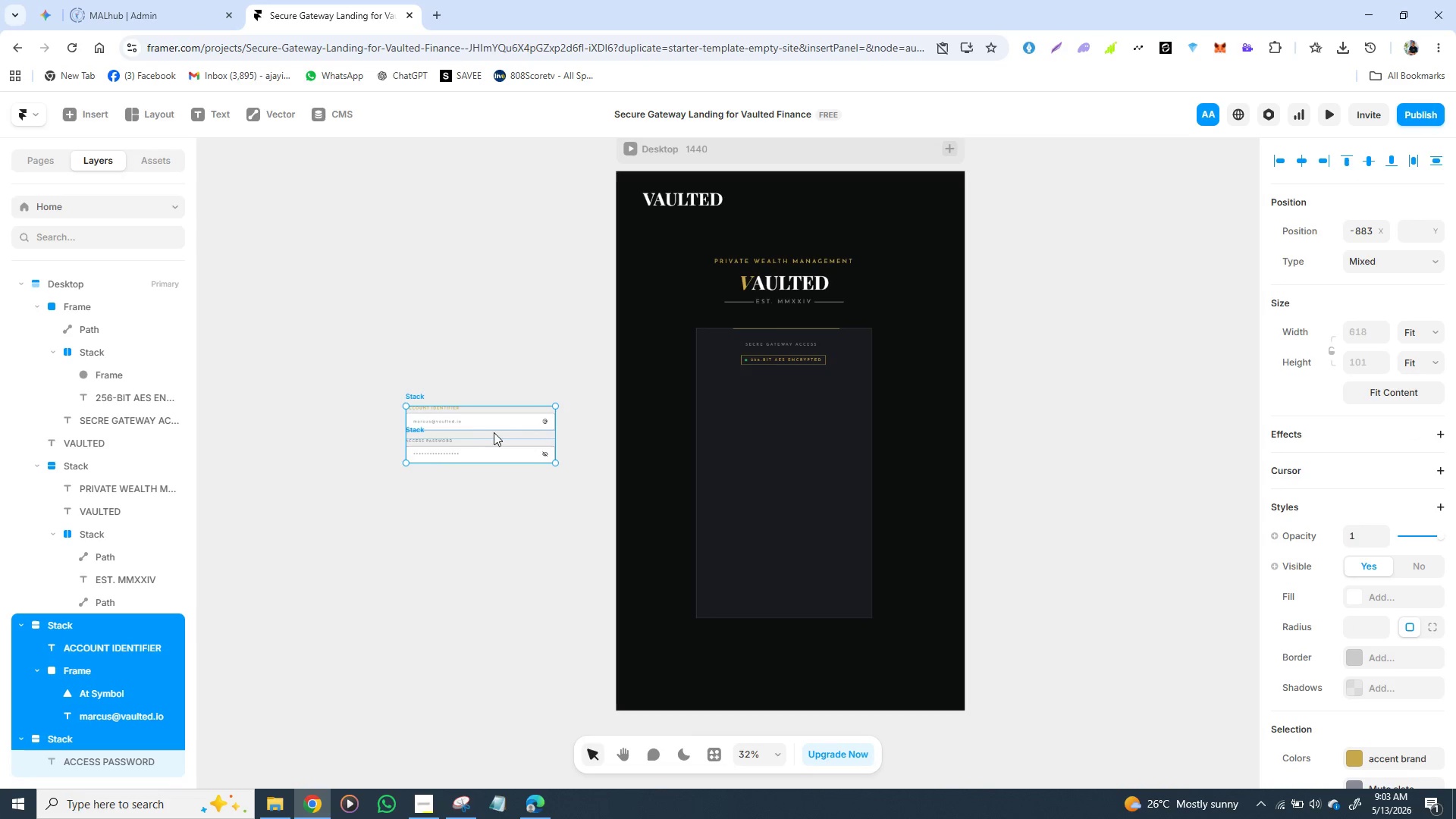 
left_click_drag(start_coordinate=[497, 432], to_coordinate=[802, 413])
 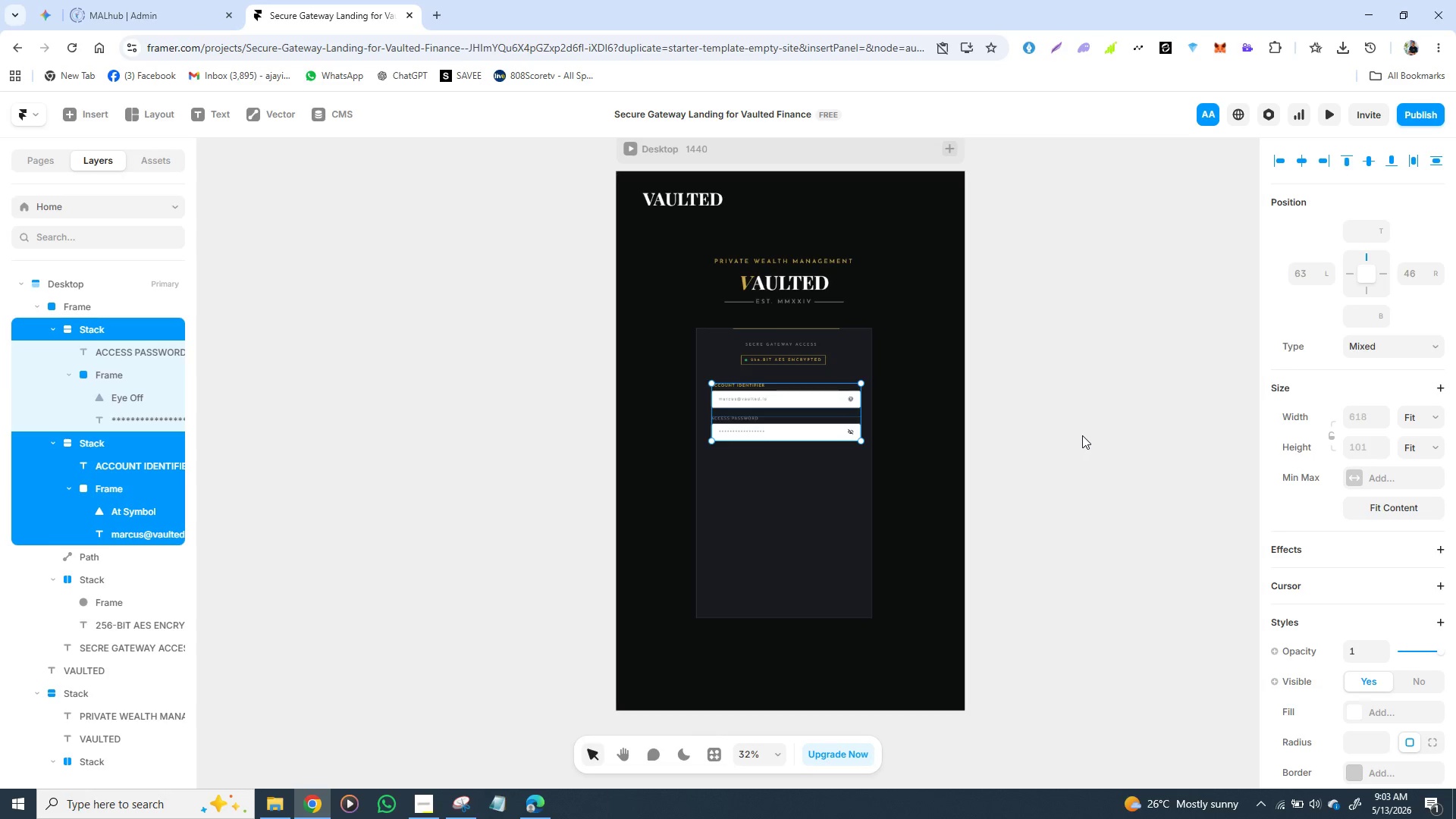 
left_click([1138, 419])
 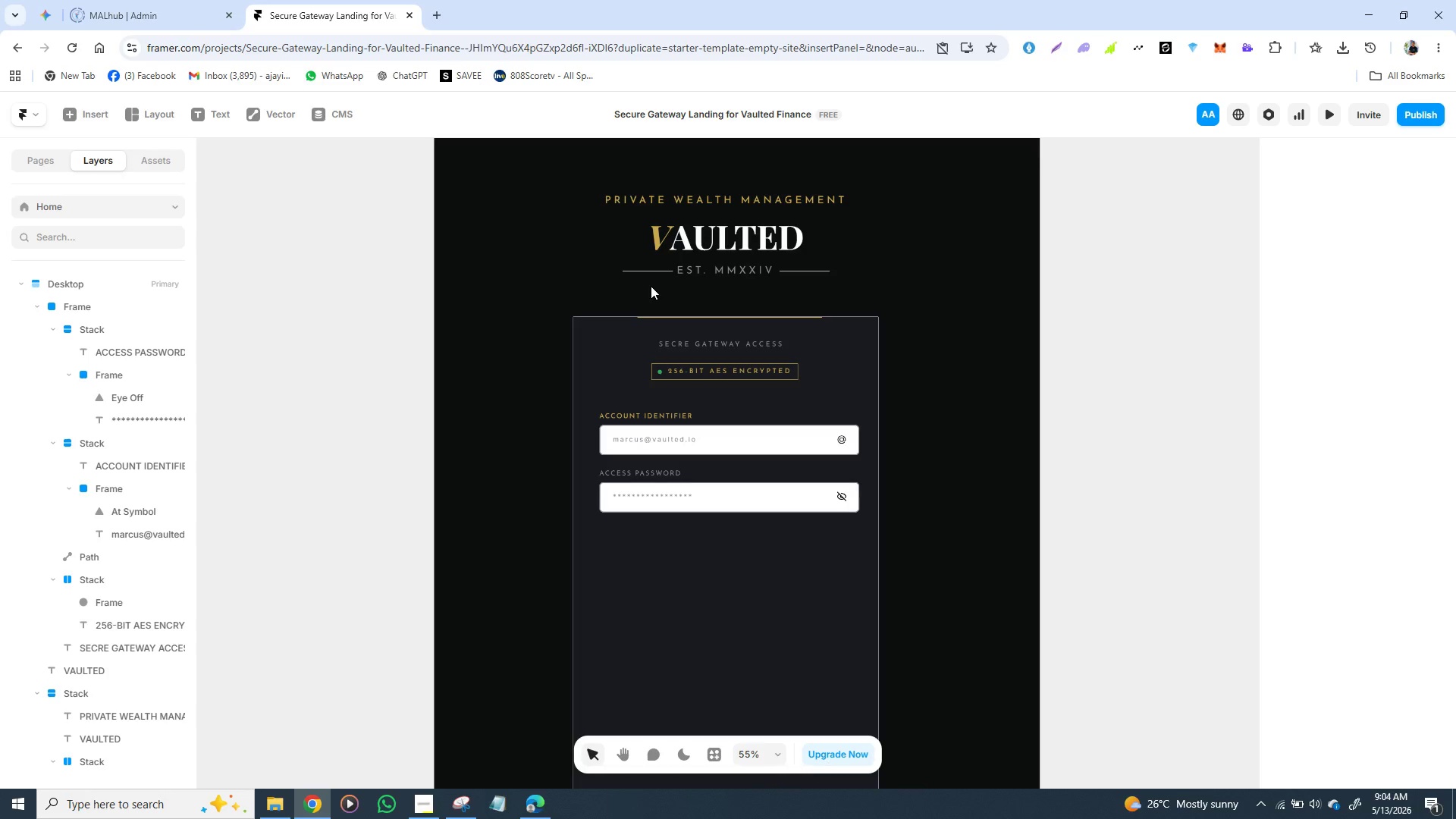 
wait(57.22)
 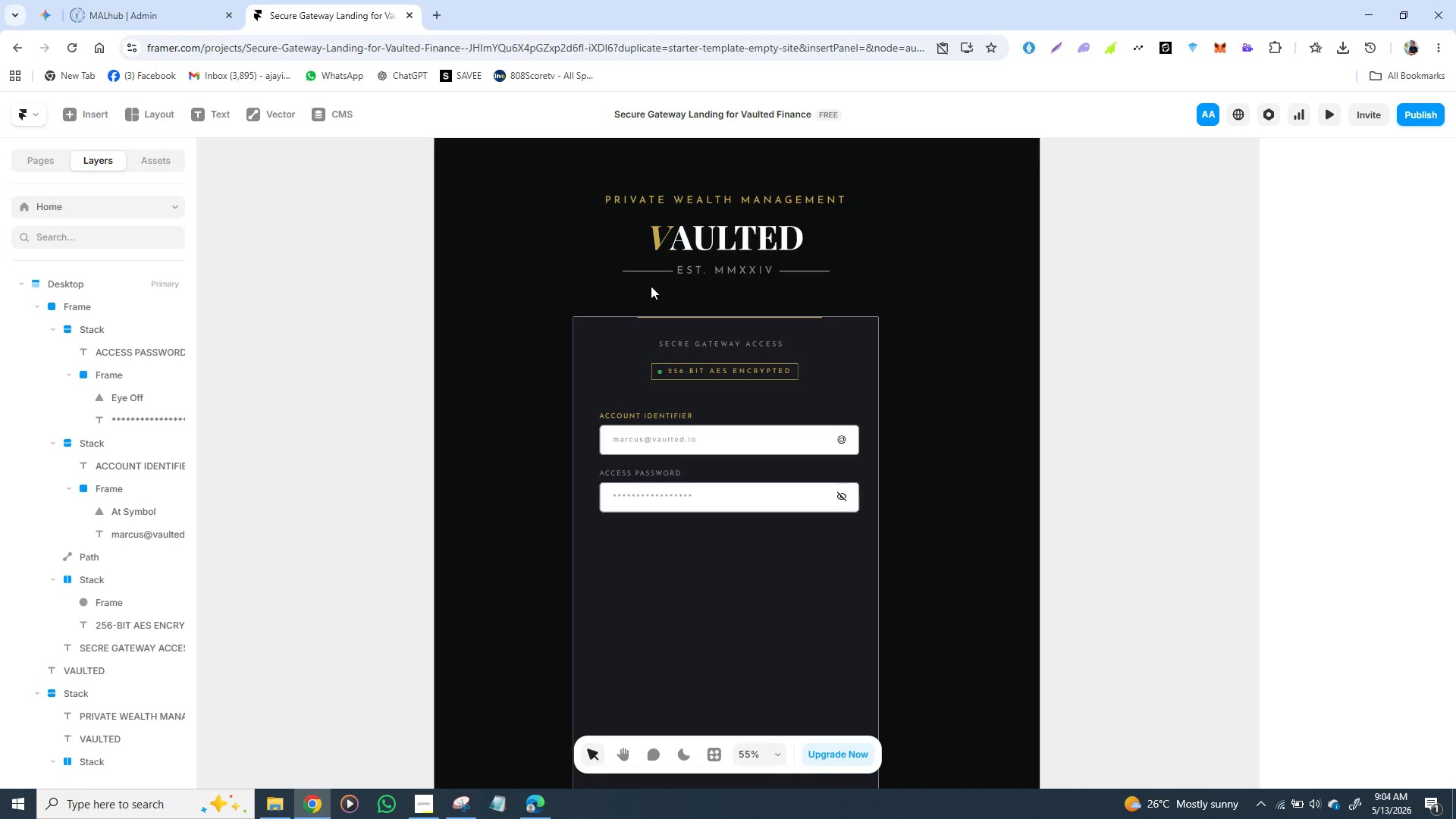 
key(Control+D)
 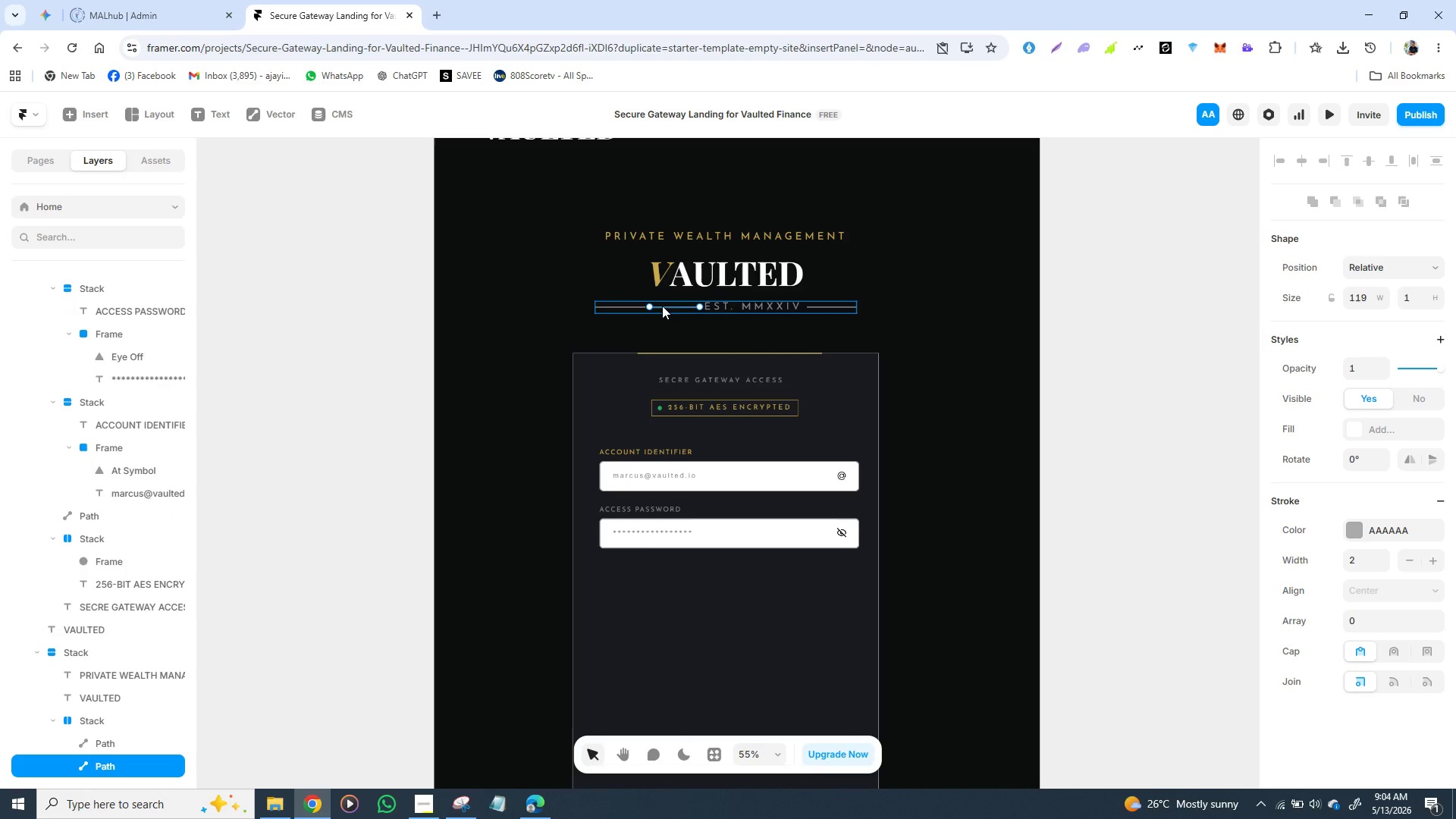 
left_click_drag(start_coordinate=[664, 306], to_coordinate=[661, 328])
 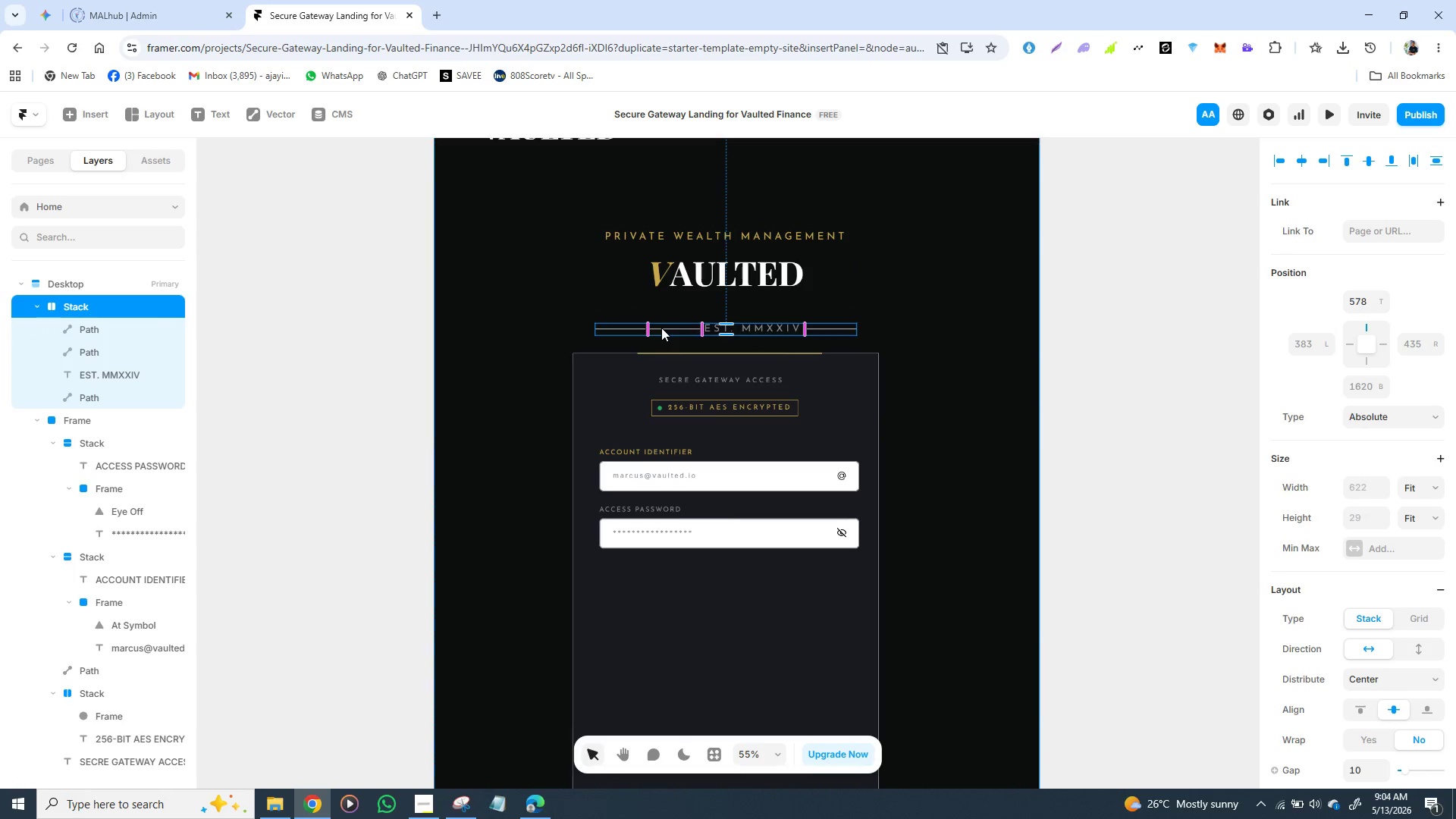 
key(Control+Z)
 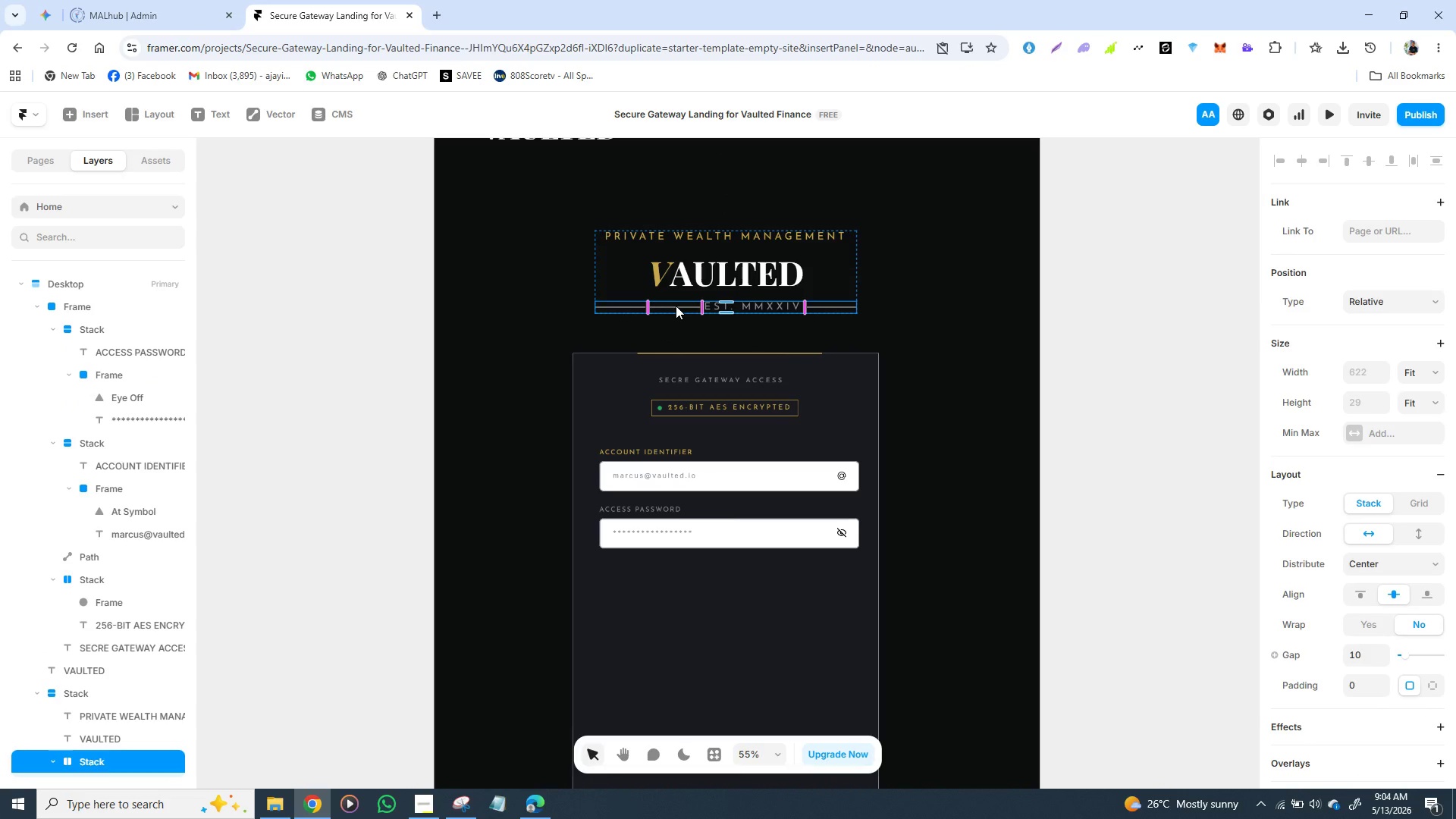 
left_click([676, 306])
 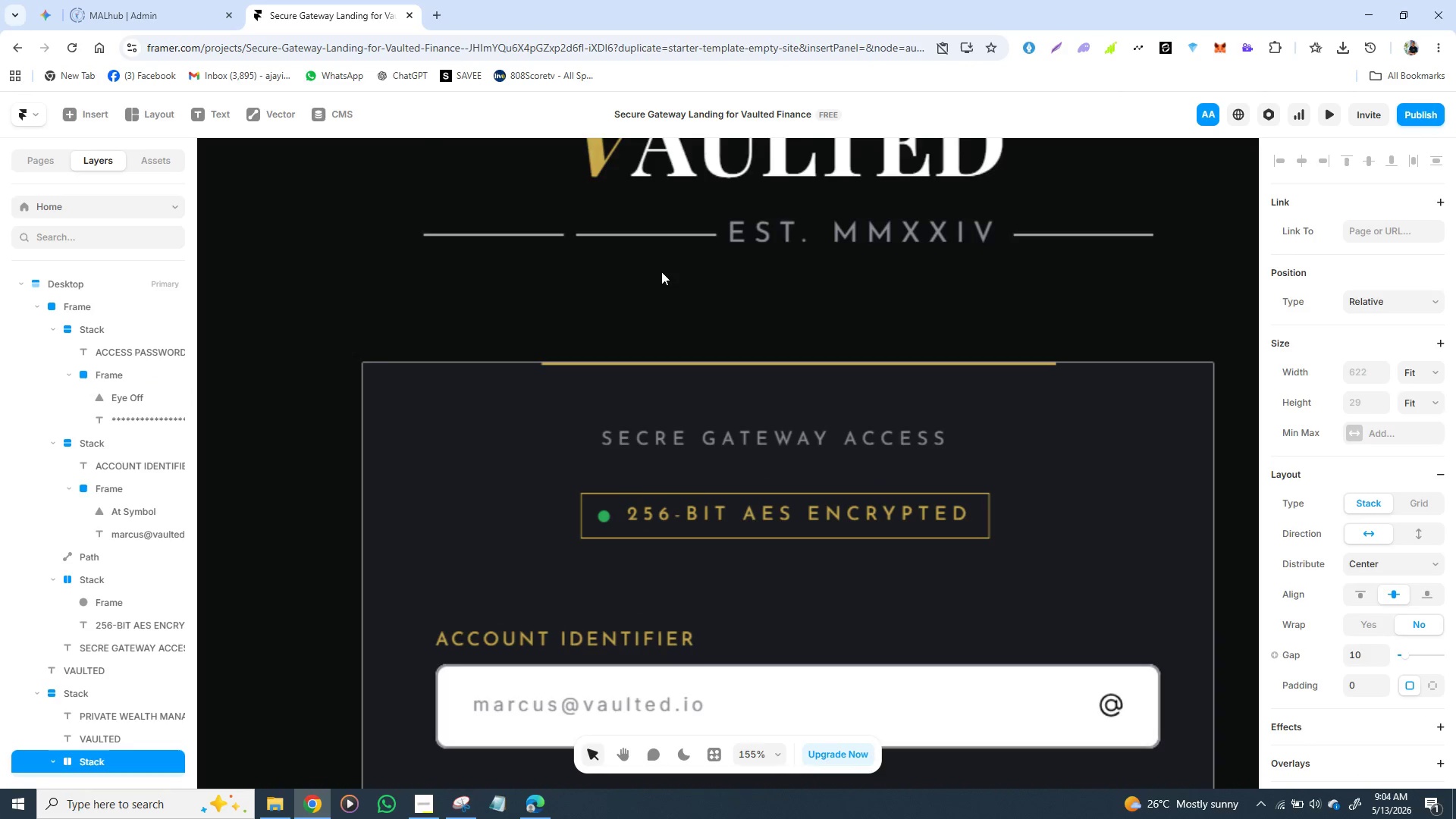 
wait(6.48)
 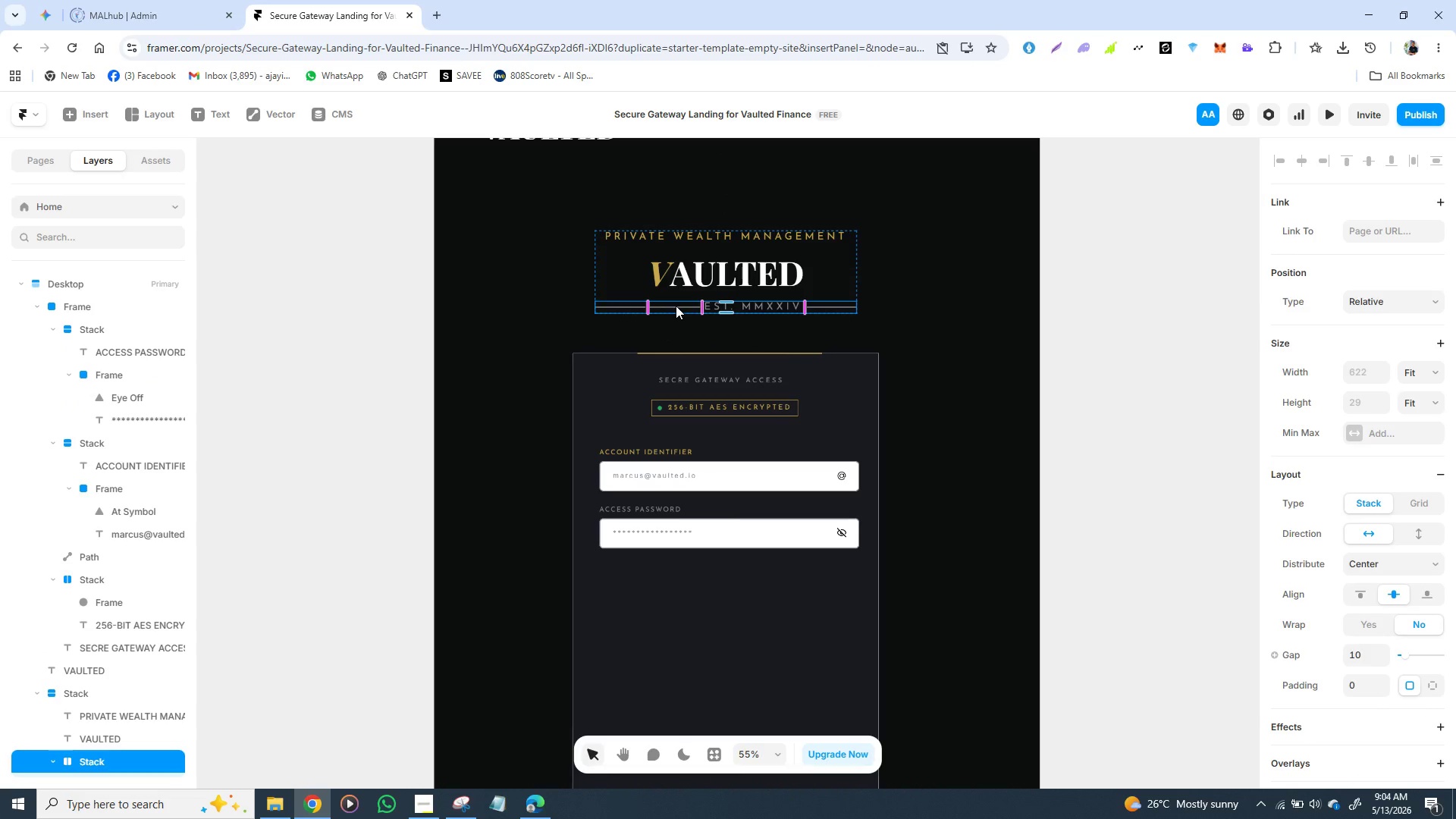 
left_click_drag(start_coordinate=[658, 234], to_coordinate=[286, 698])
 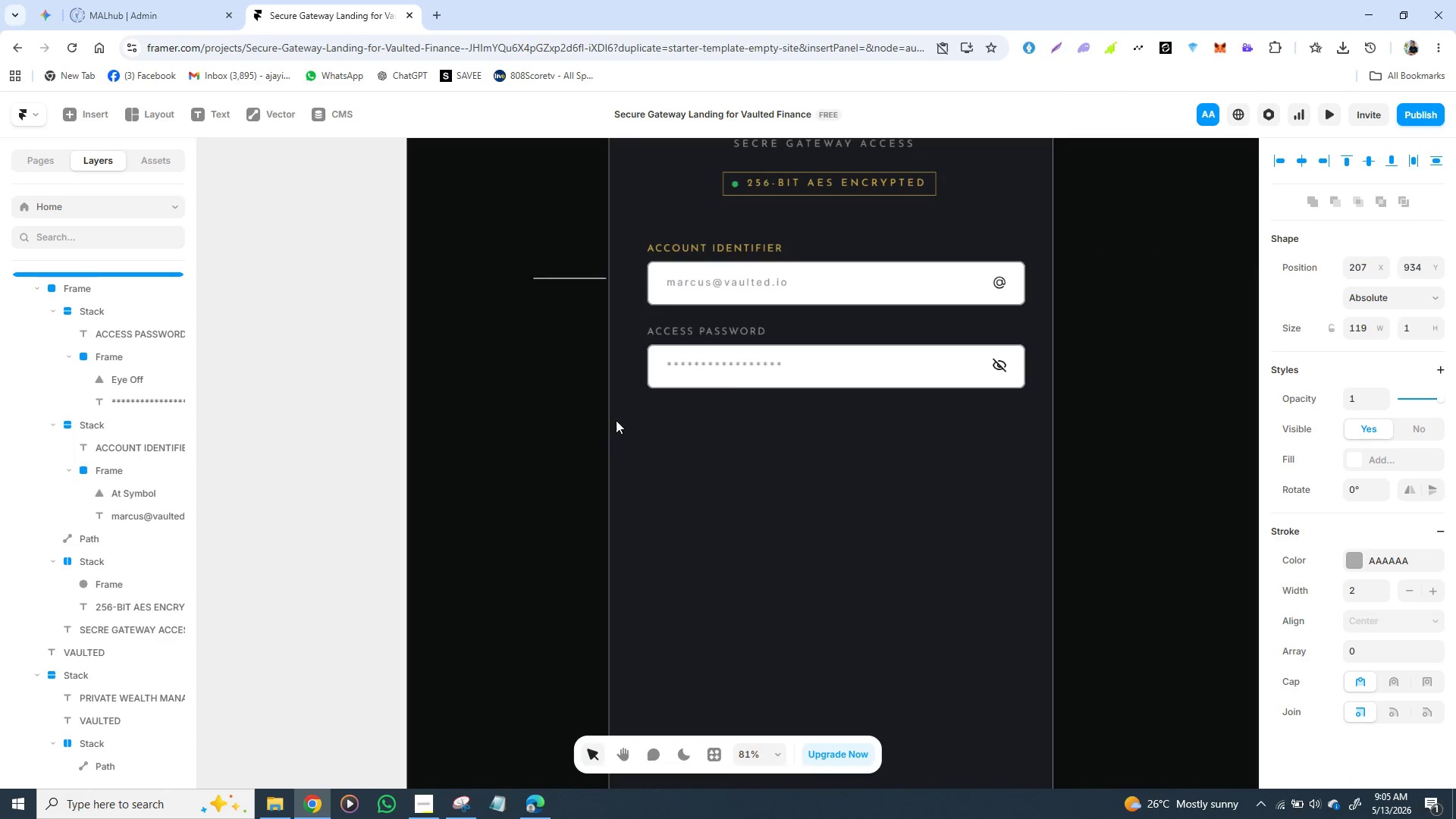 
wait(5.95)
 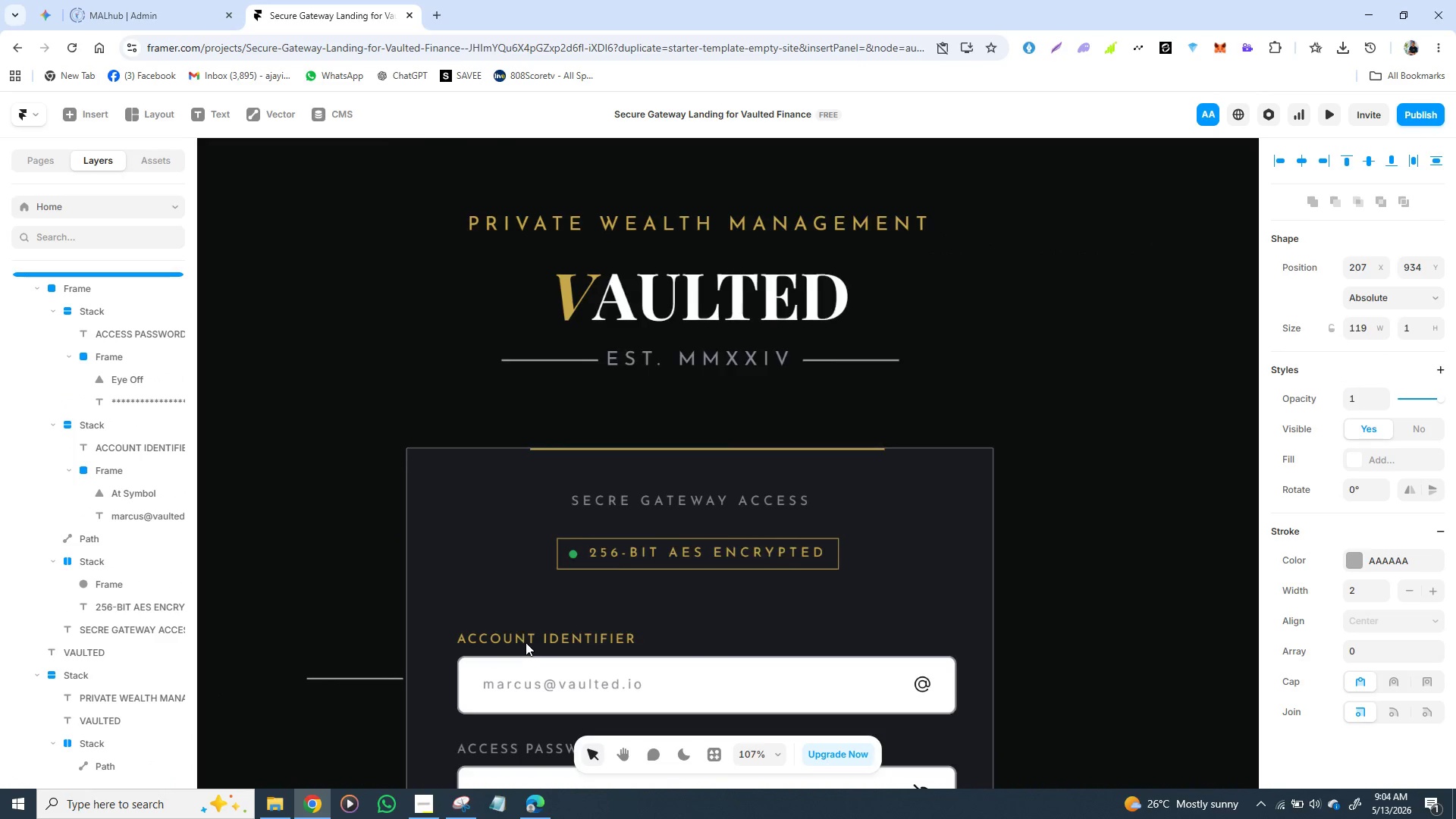 
left_click_drag(start_coordinate=[571, 277], to_coordinate=[569, 354])
 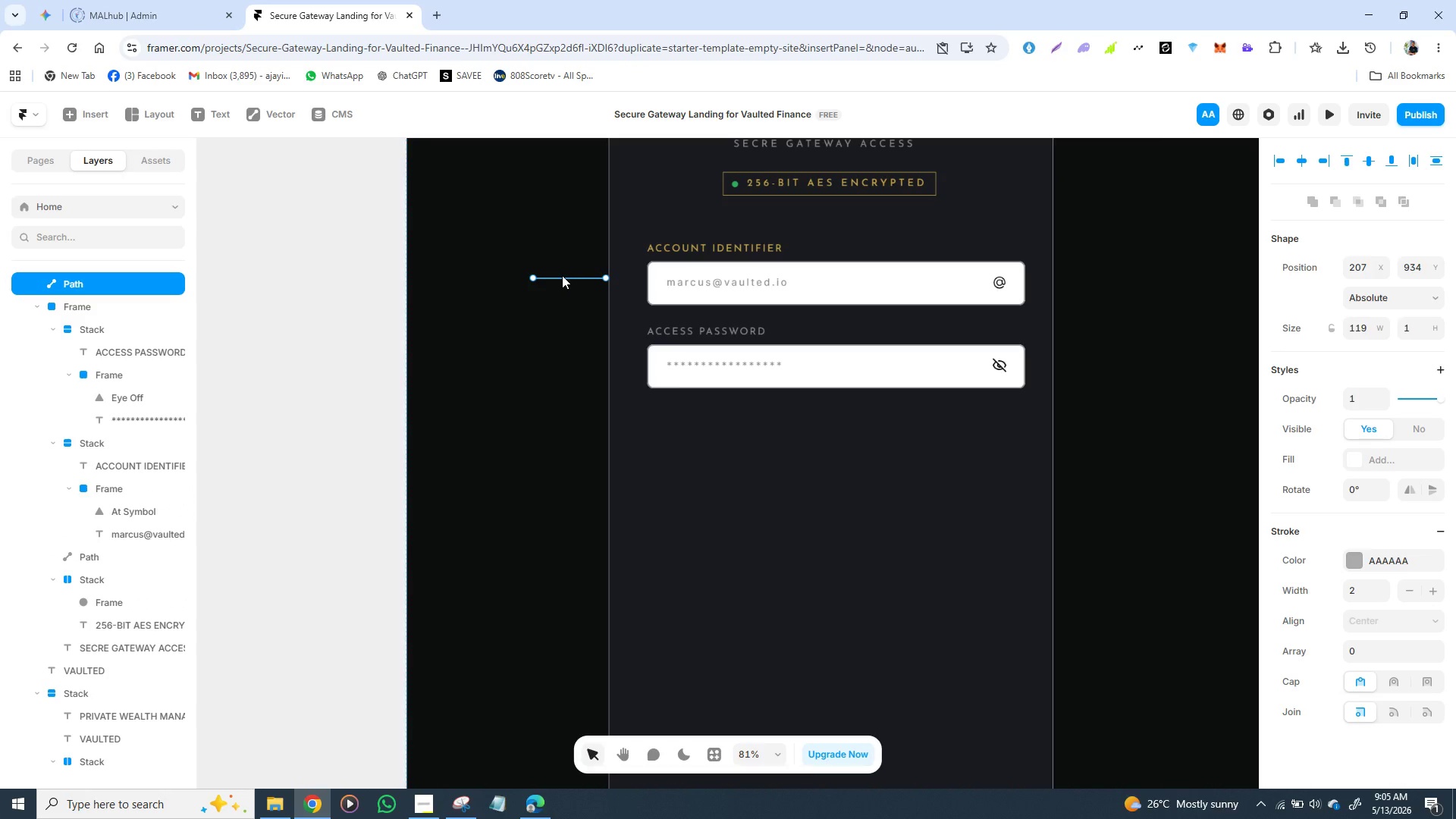 
left_click_drag(start_coordinate=[562, 275], to_coordinate=[559, 312])
 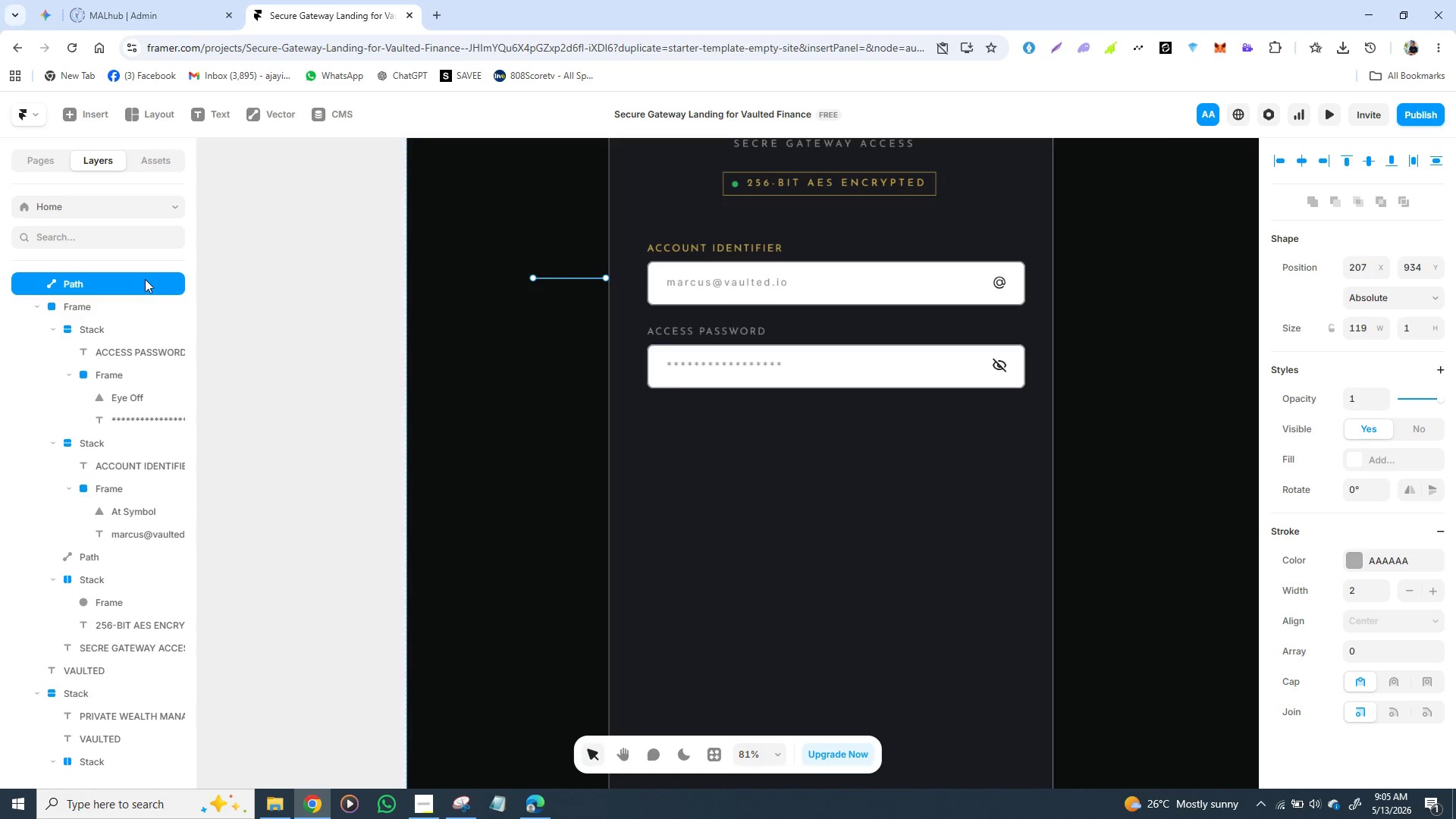 
left_click([145, 279])
 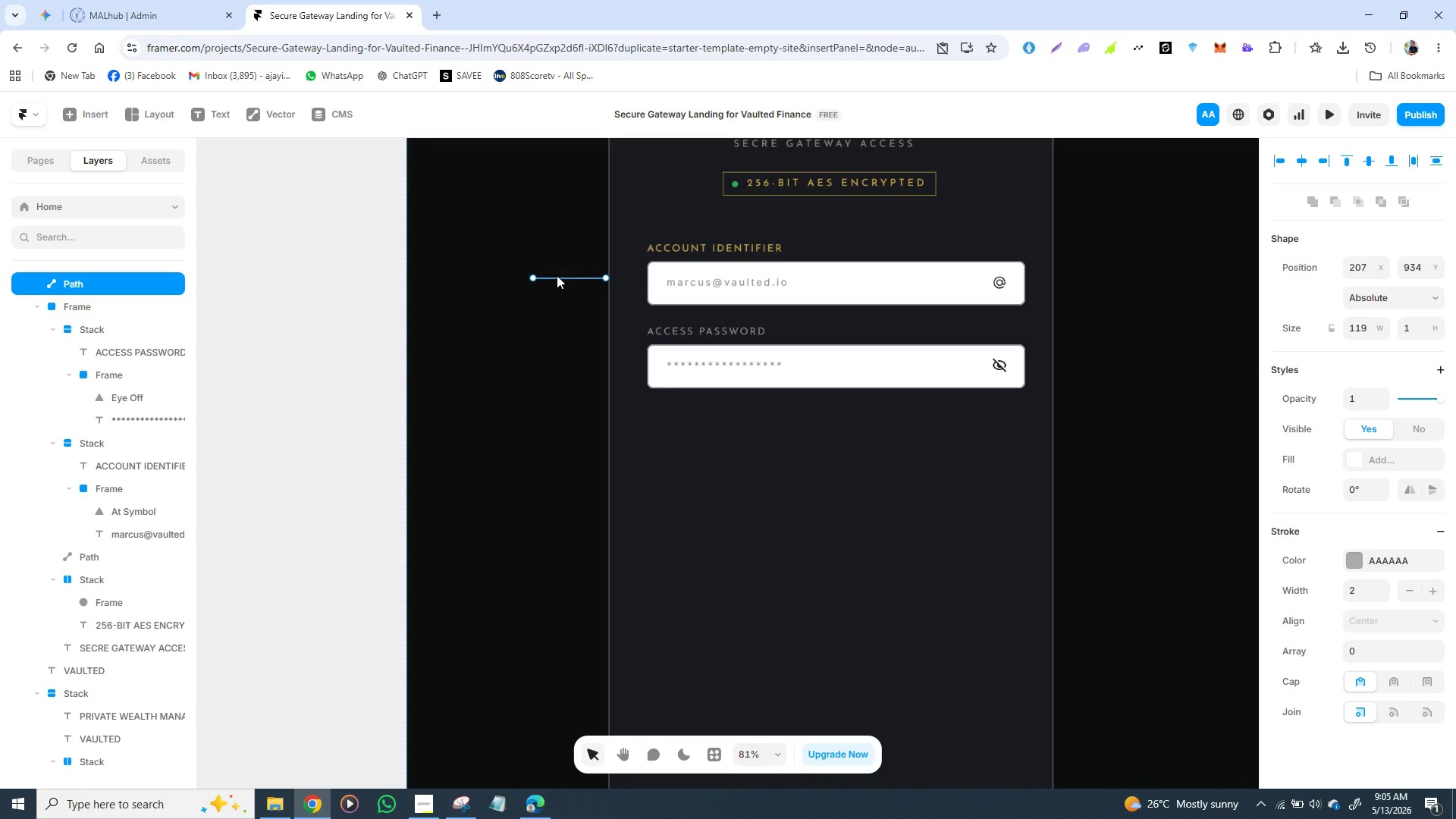 
left_click_drag(start_coordinate=[557, 275], to_coordinate=[554, 360])
 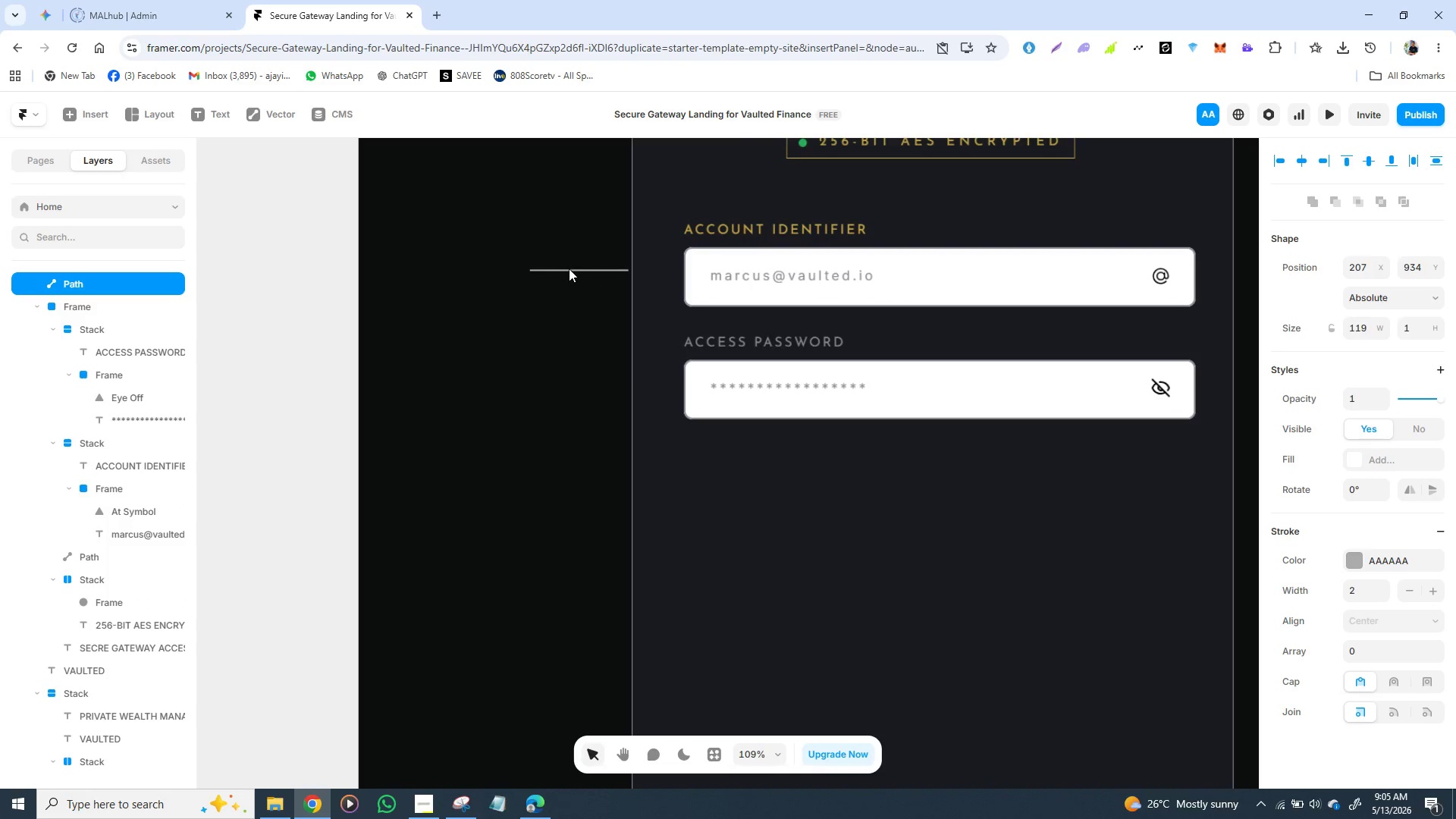 
left_click_drag(start_coordinate=[574, 268], to_coordinate=[568, 318])
 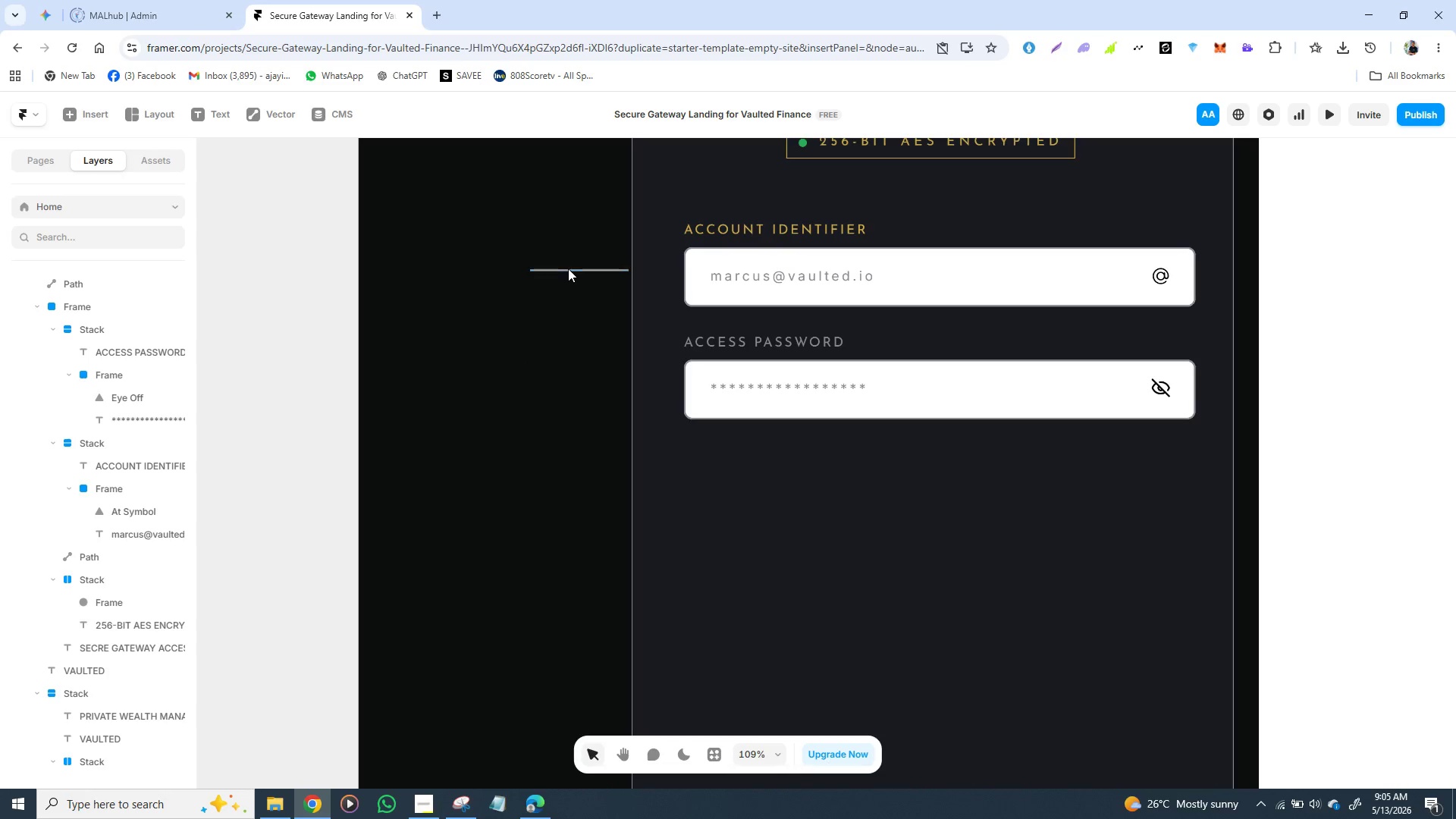 
left_click([562, 268])
 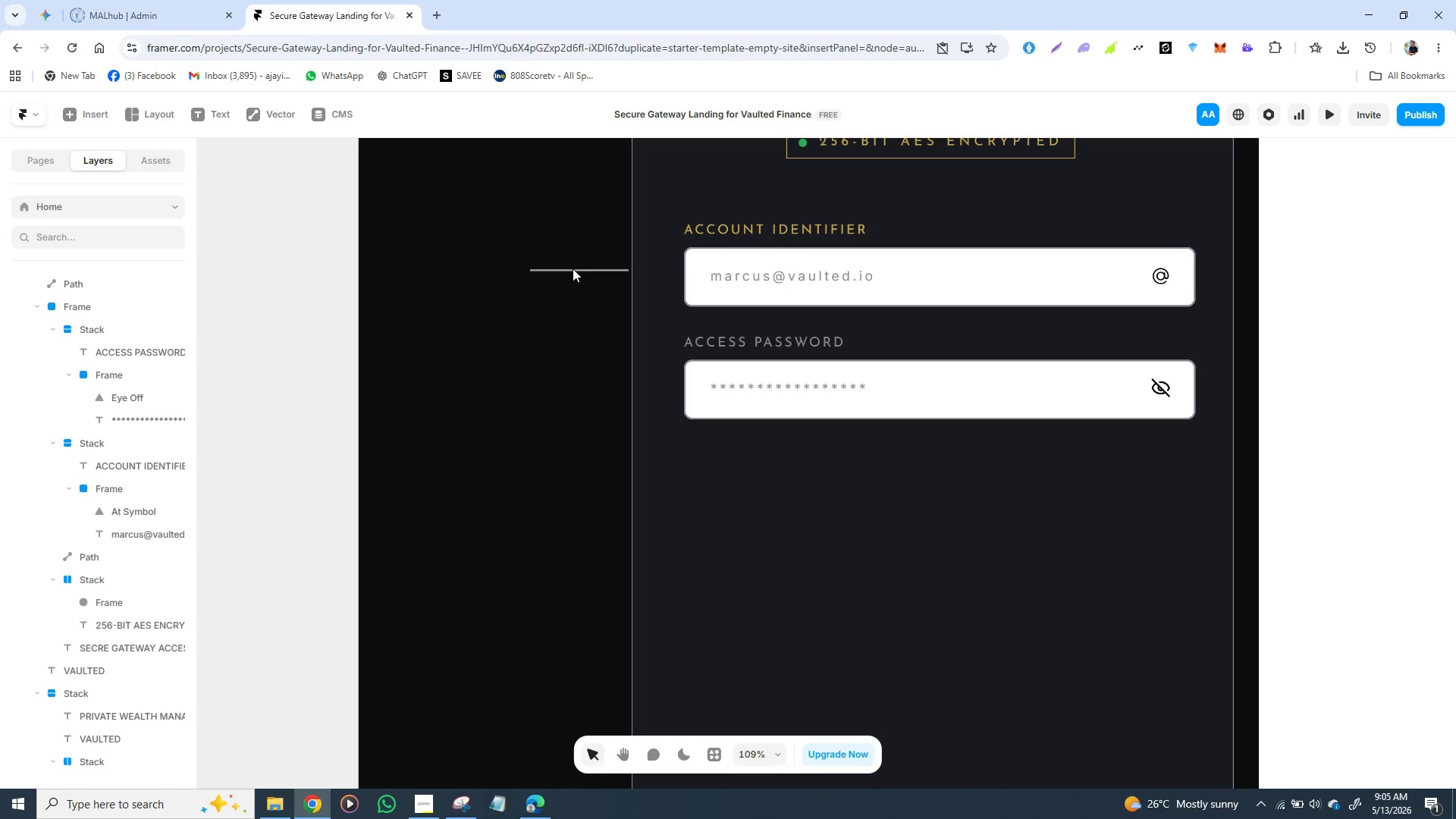 
left_click([573, 268])
 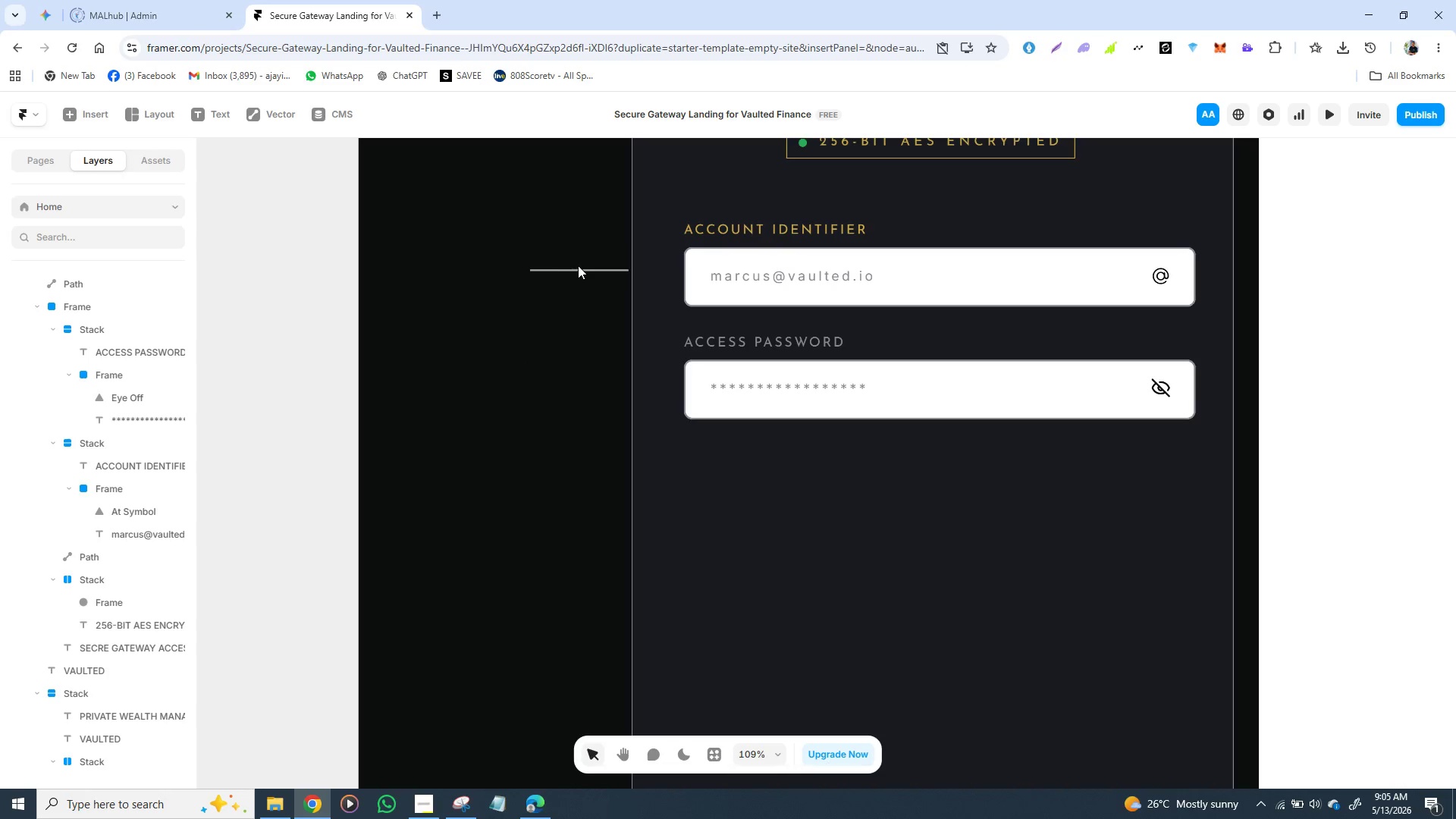 
left_click([578, 265])
 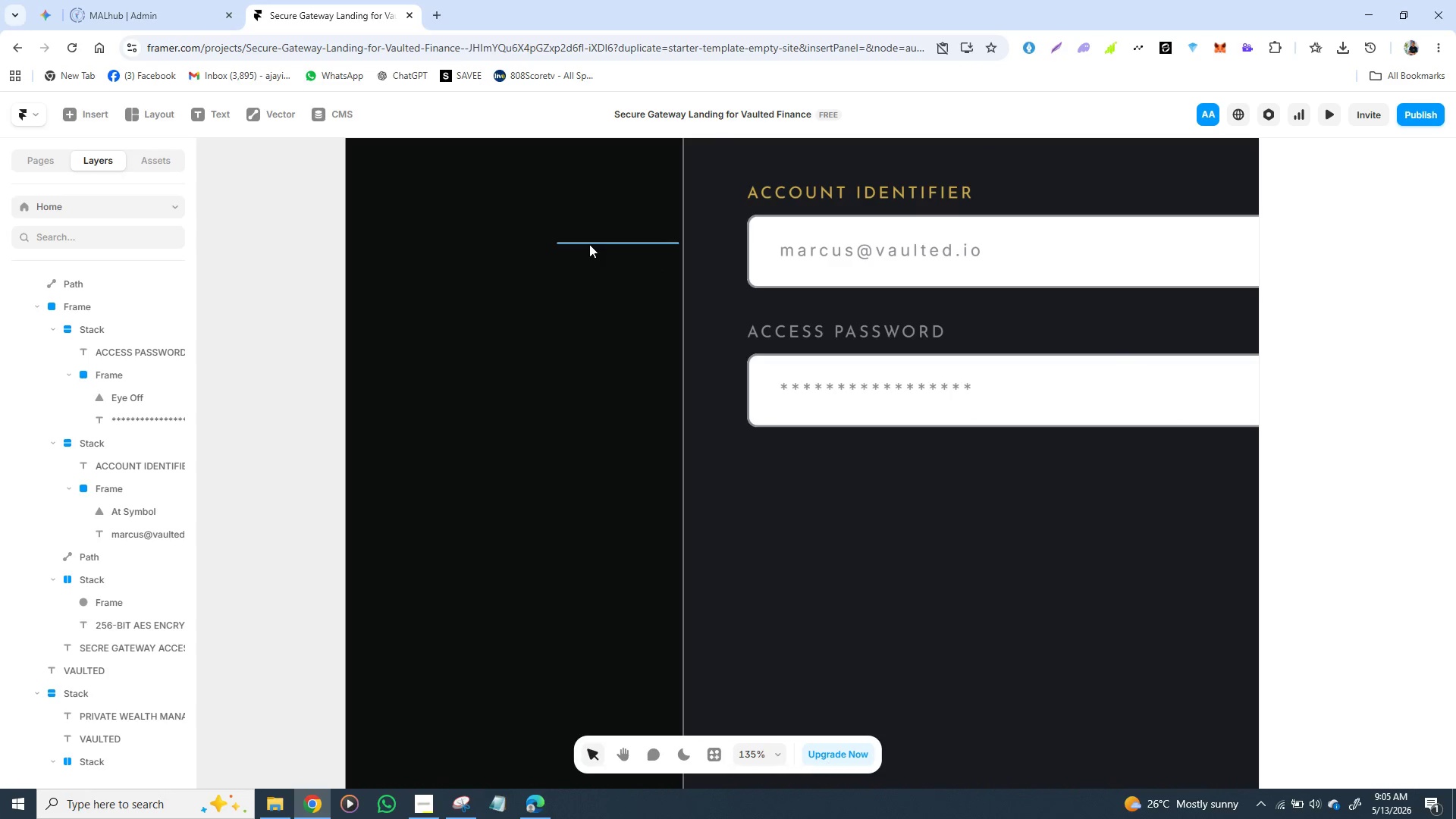 
left_click([587, 242])
 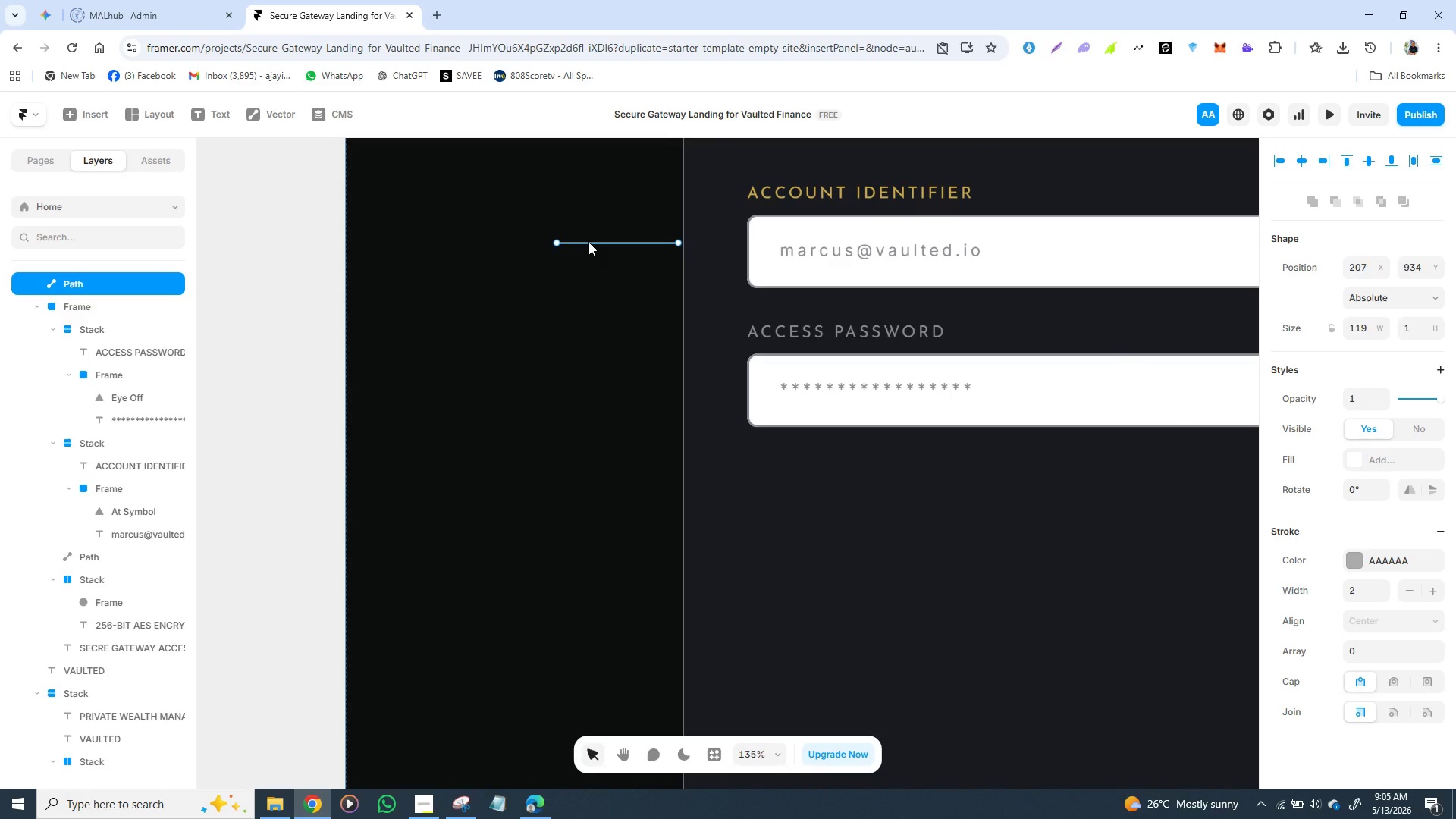 
left_click_drag(start_coordinate=[588, 242], to_coordinate=[781, 501])
 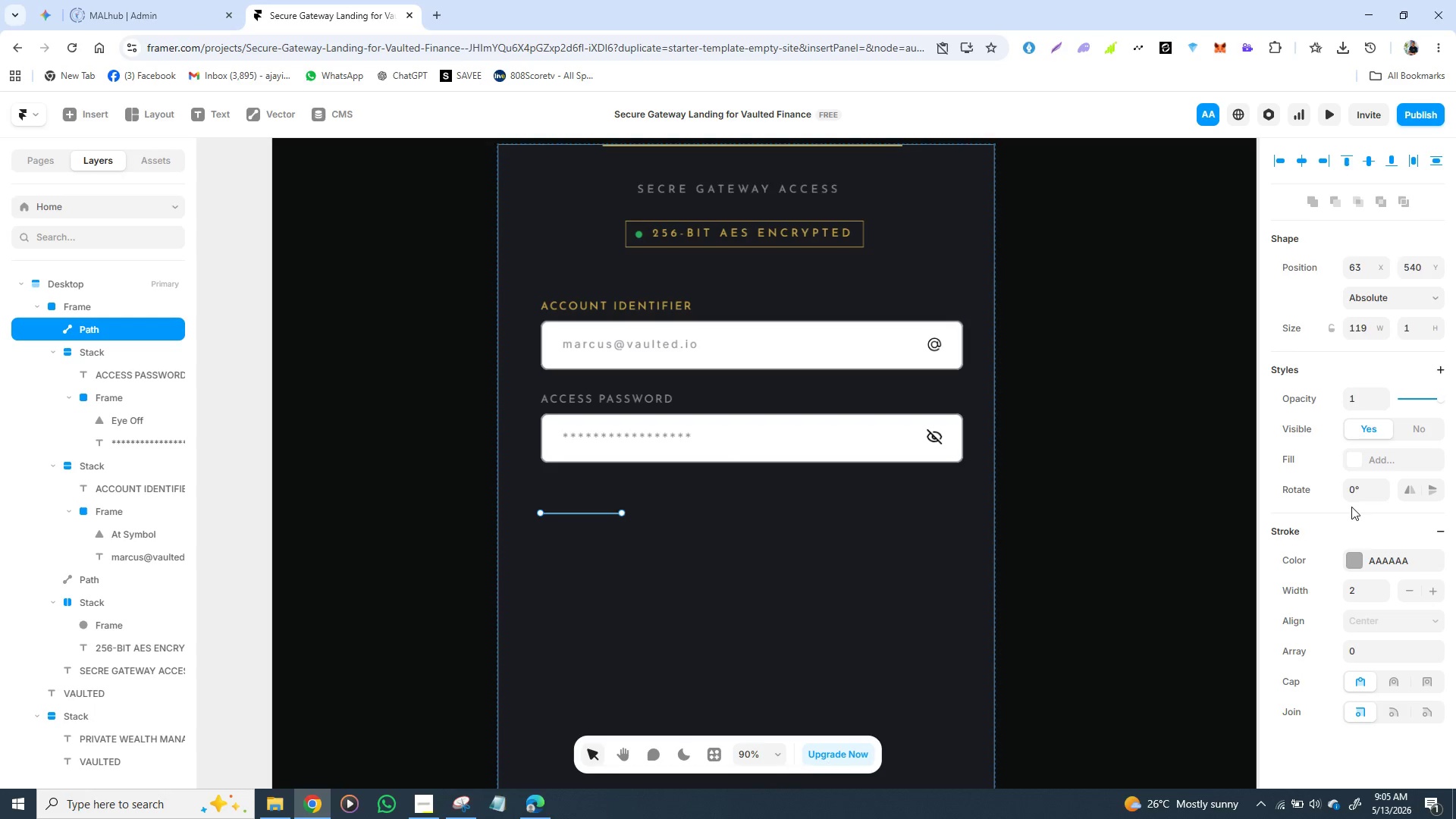 
wait(16.17)
 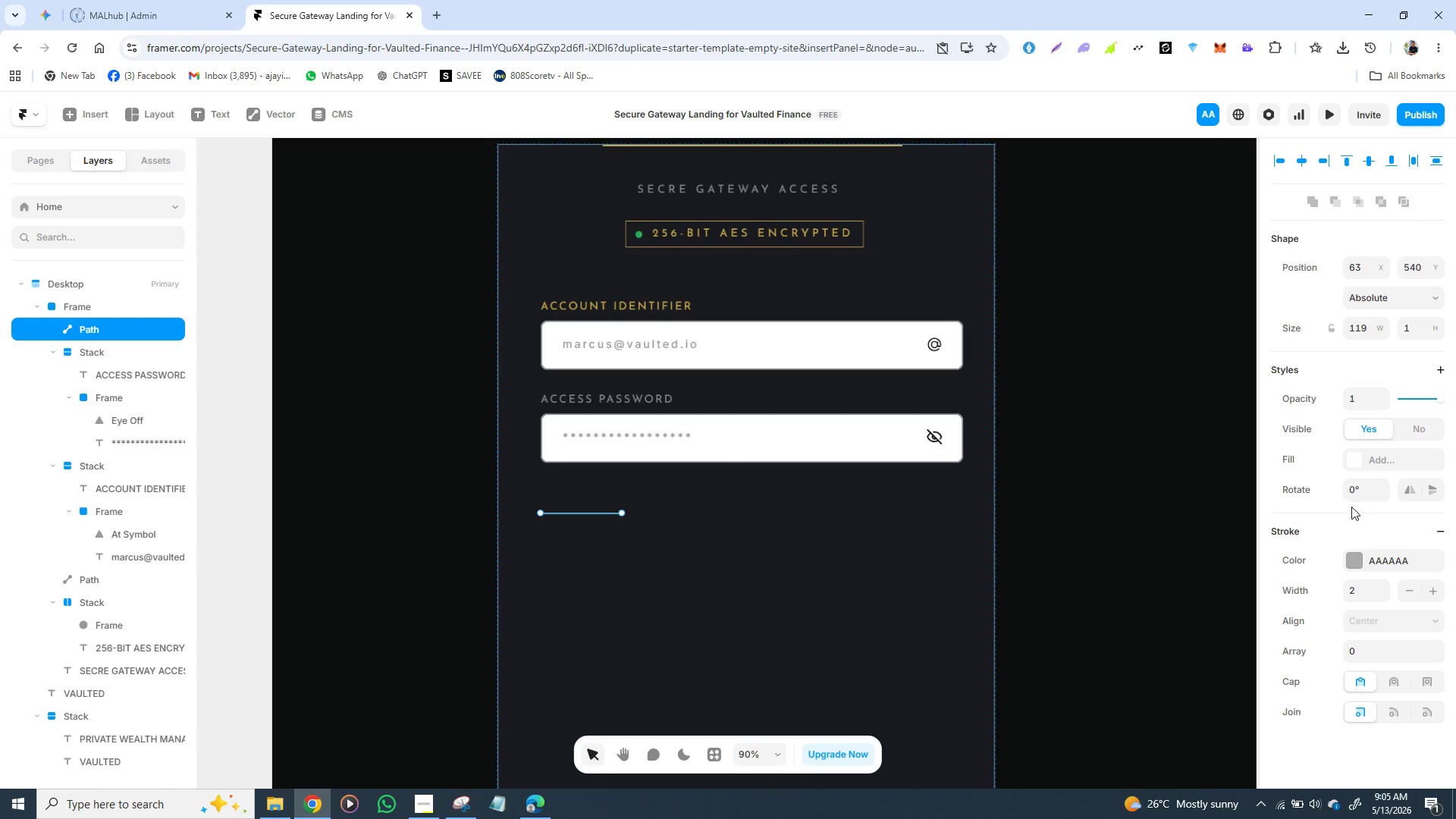 
left_click([1379, 323])
 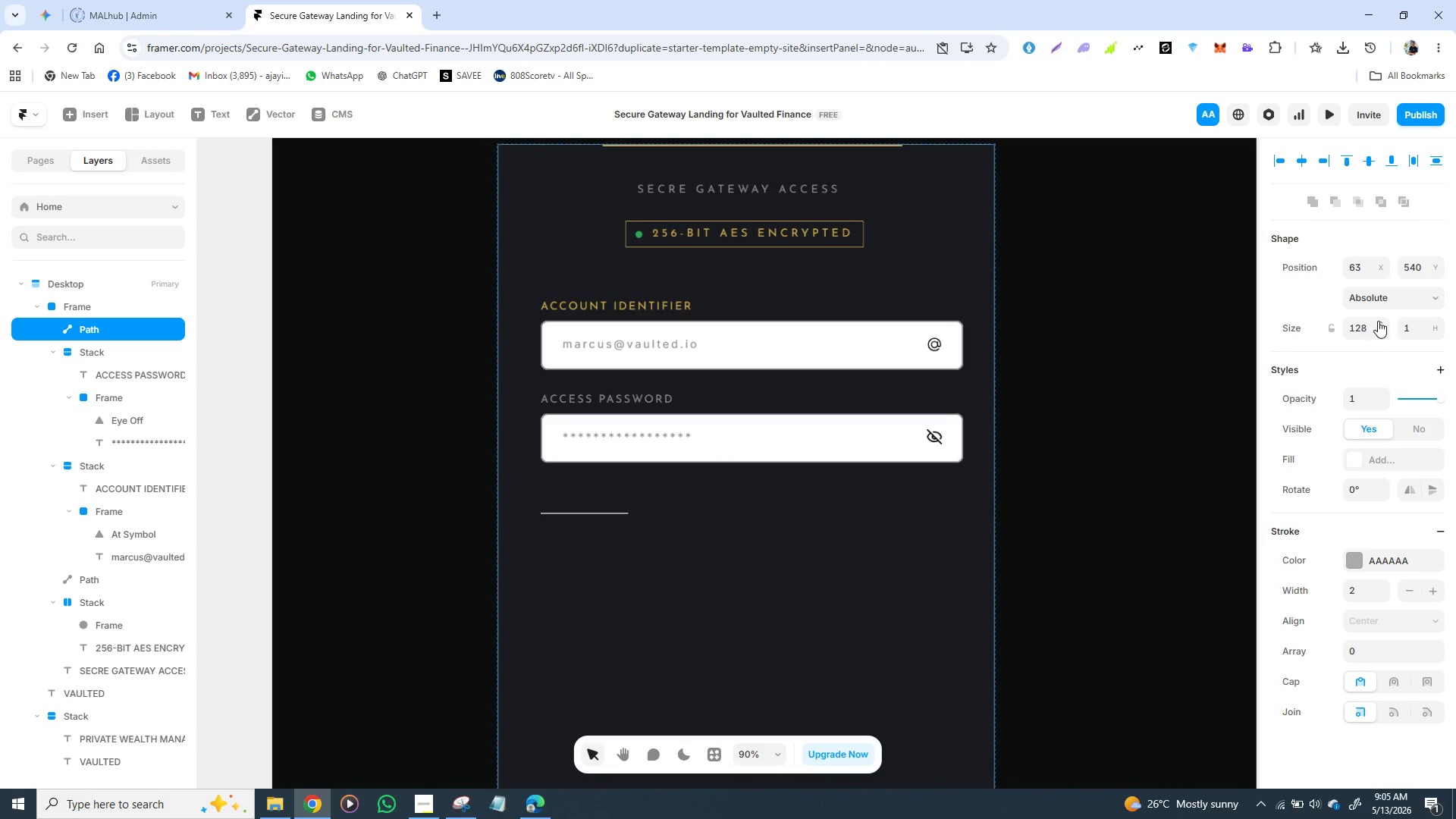 
left_click([1378, 321])
 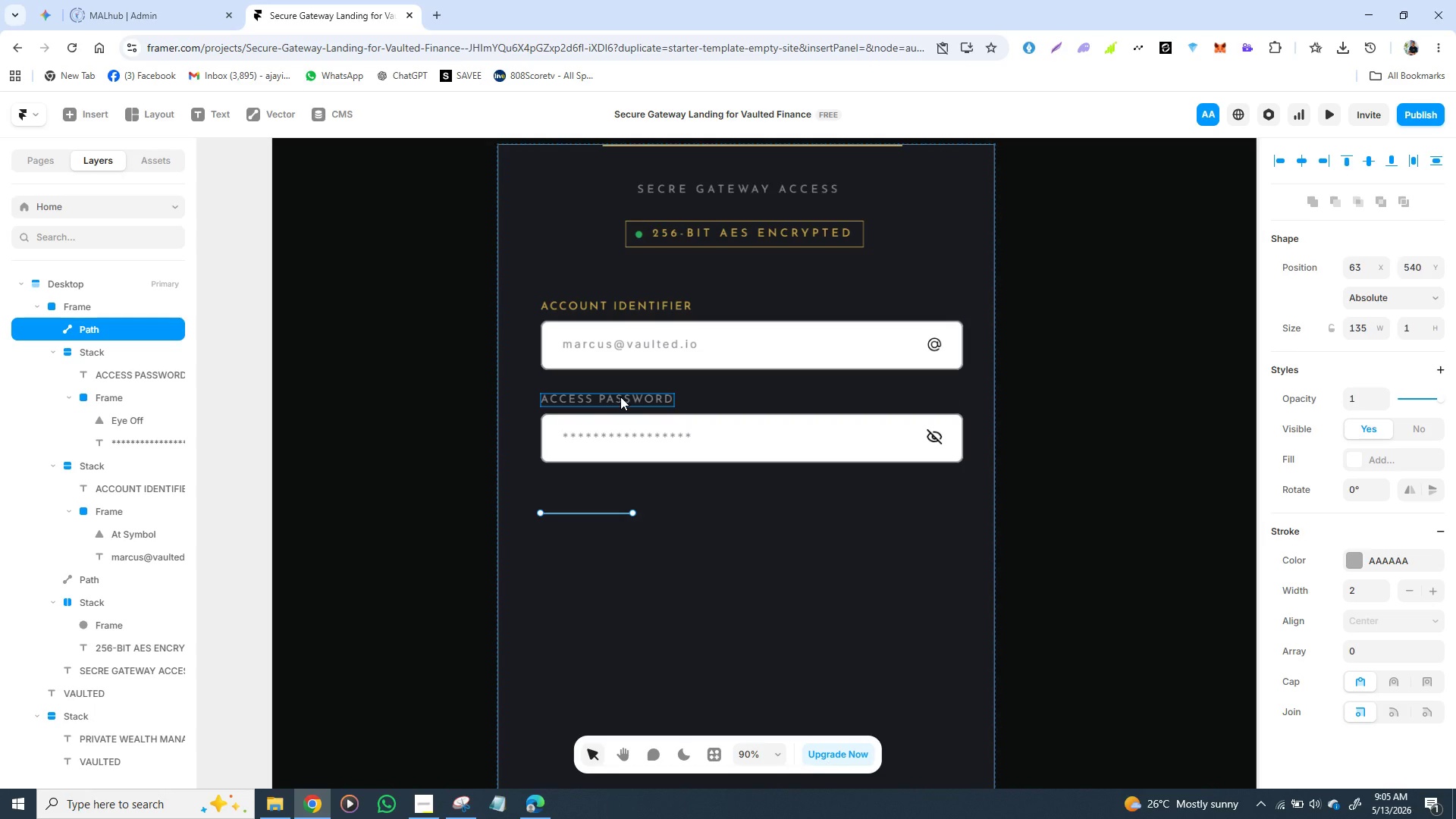 
wait(6.81)
 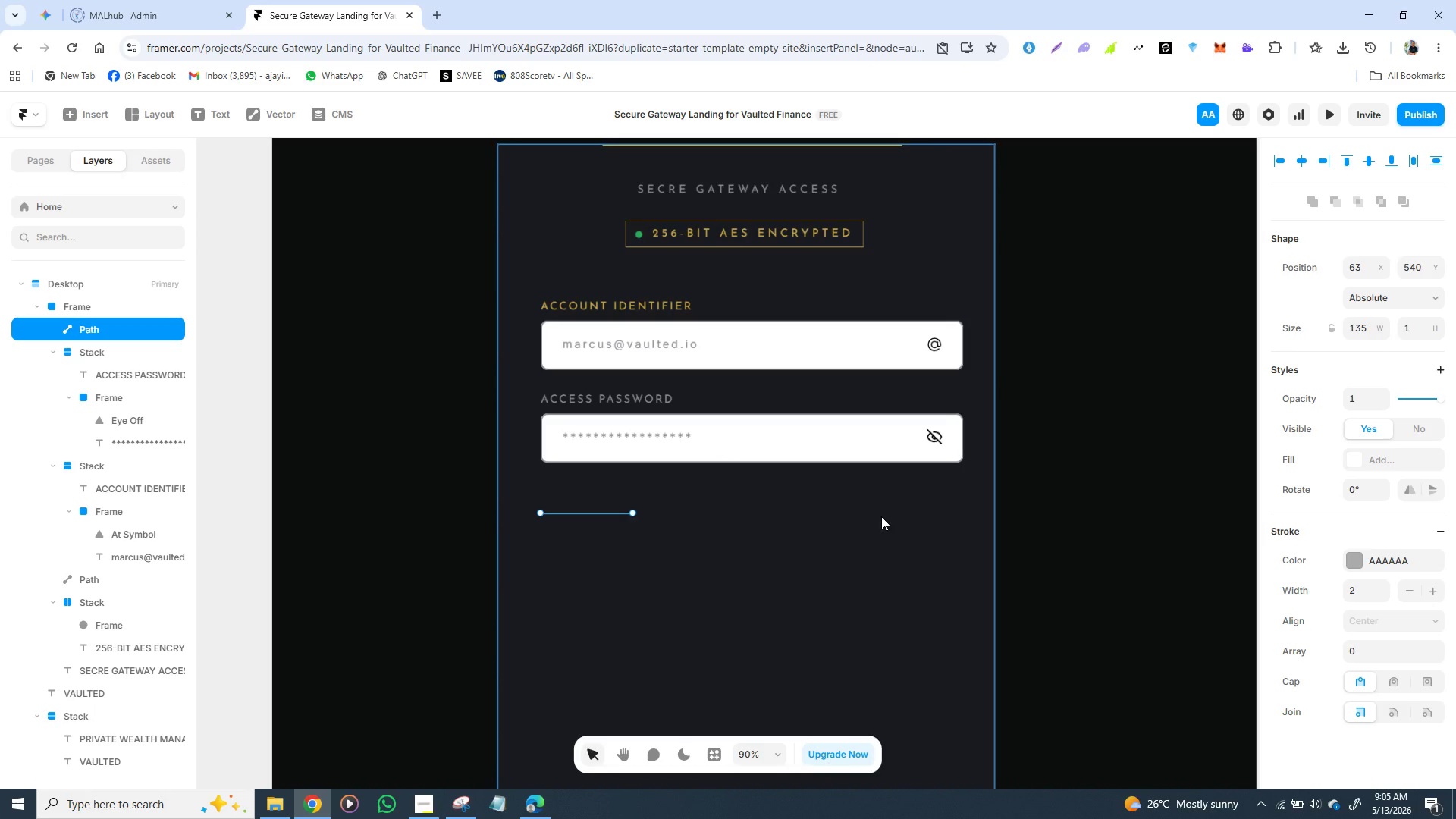 
left_click([620, 397])
 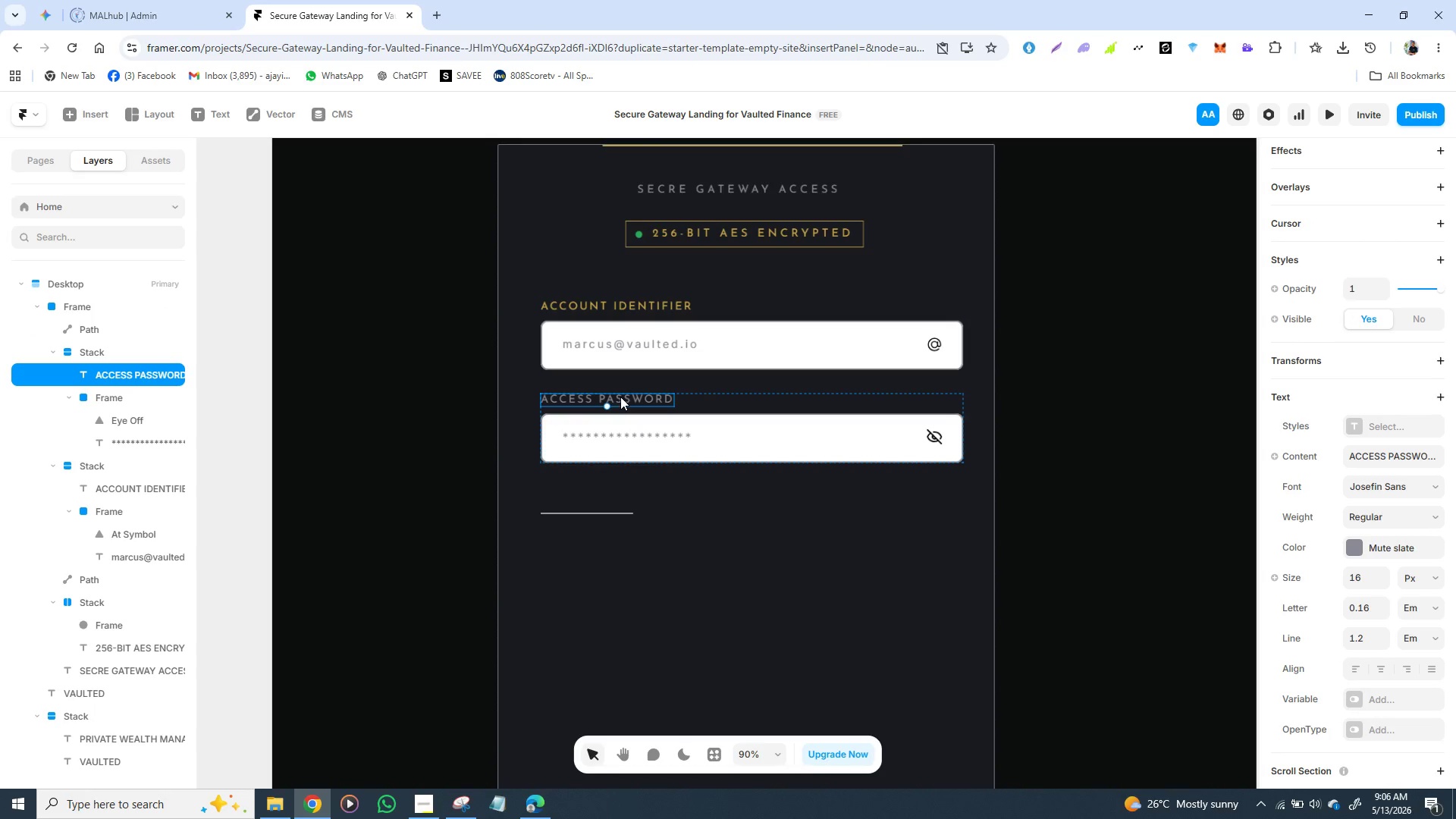 
key(Control+D)
 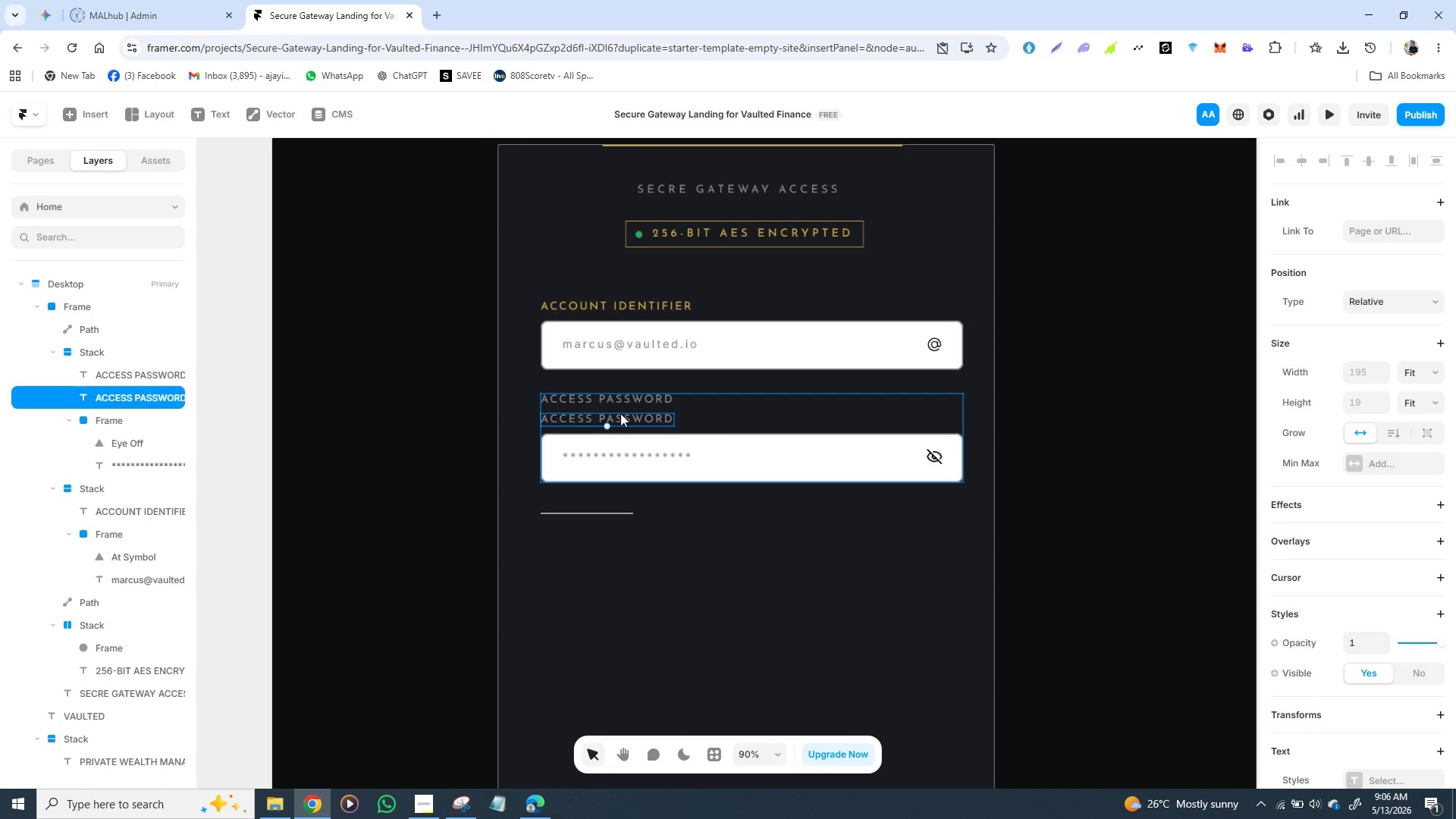 
left_click_drag(start_coordinate=[620, 413], to_coordinate=[653, 478])
 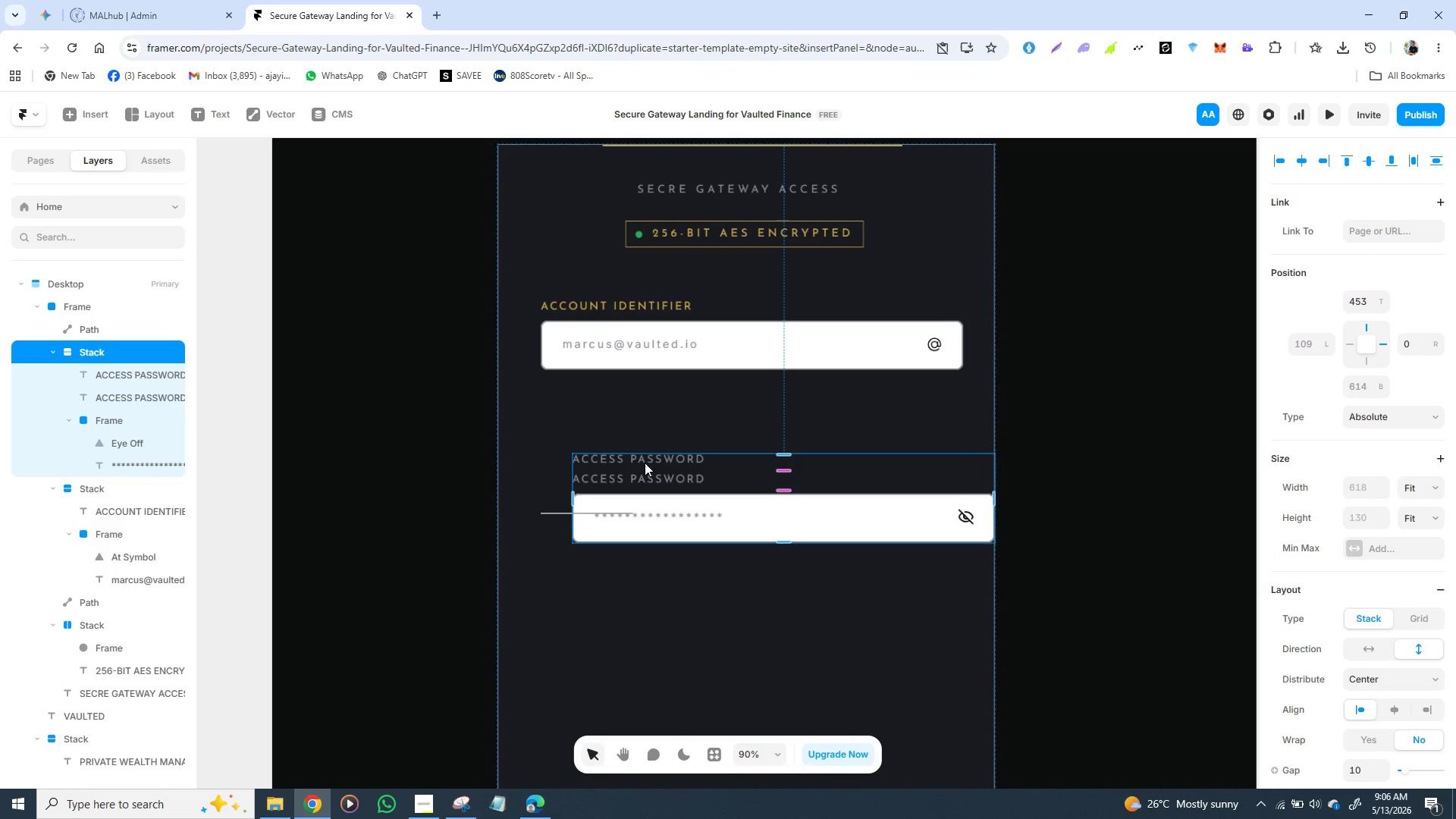 
key(Control+Z)
 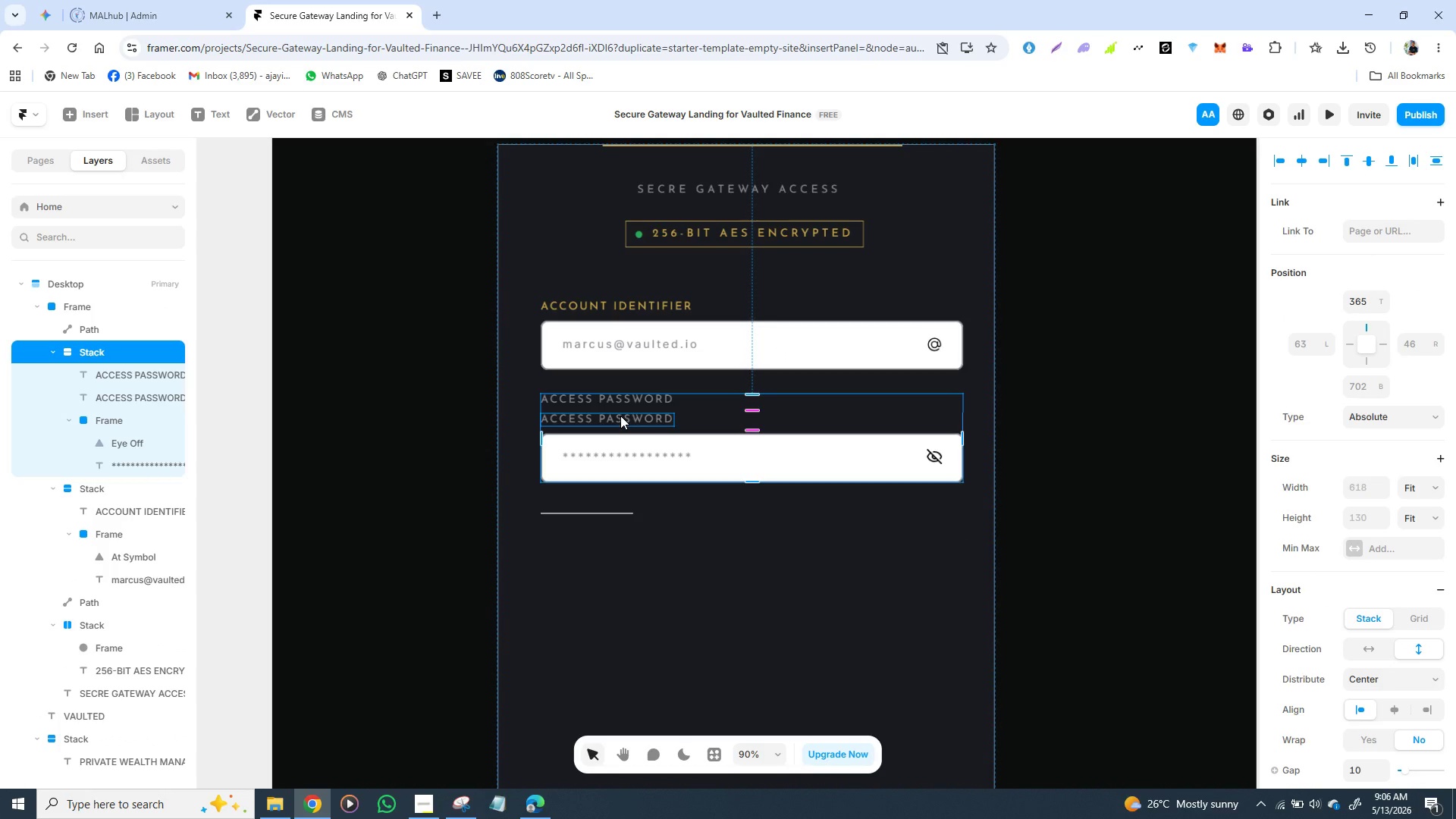 
left_click([620, 416])
 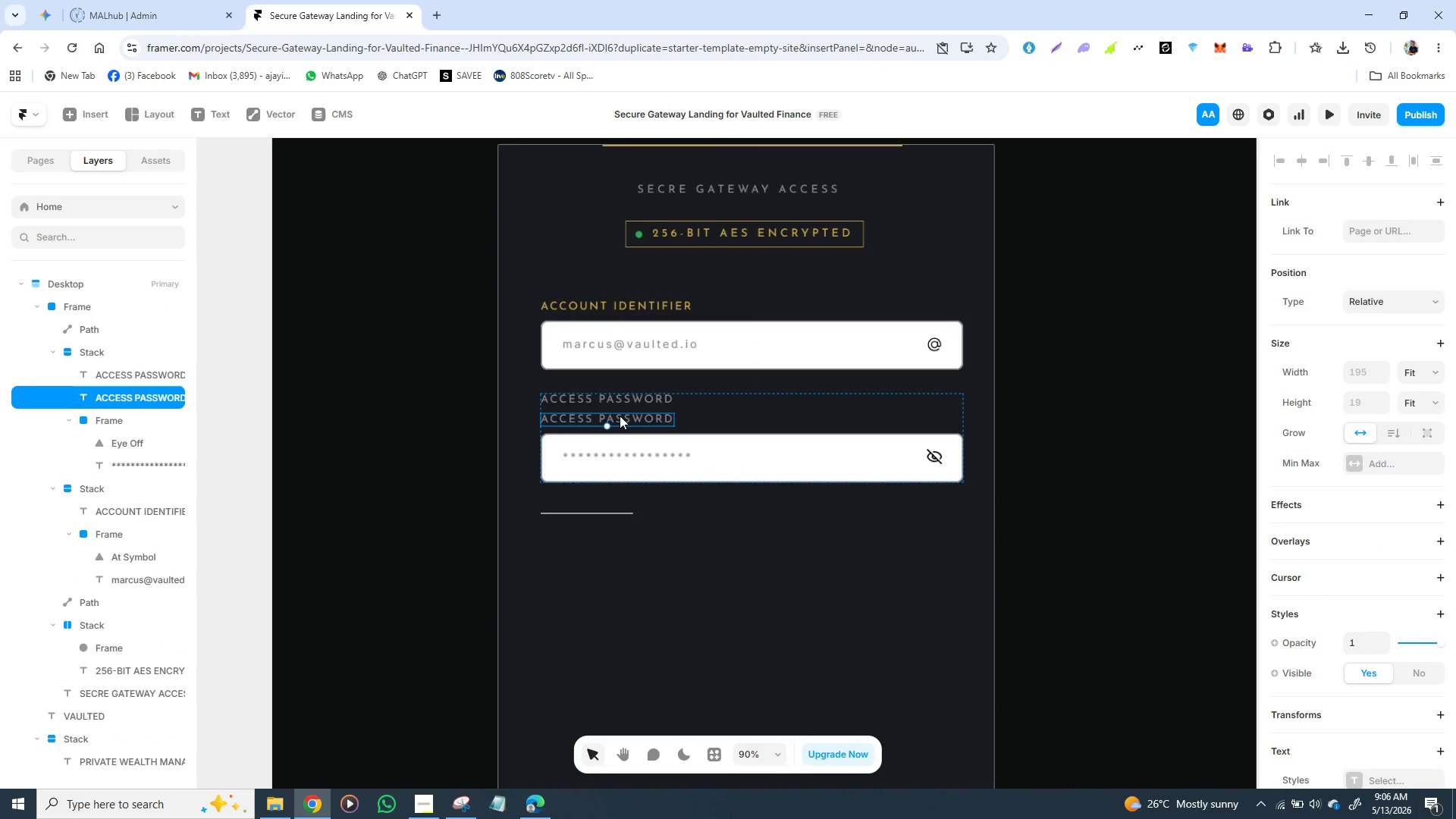 
left_click_drag(start_coordinate=[620, 416], to_coordinate=[729, 510])
 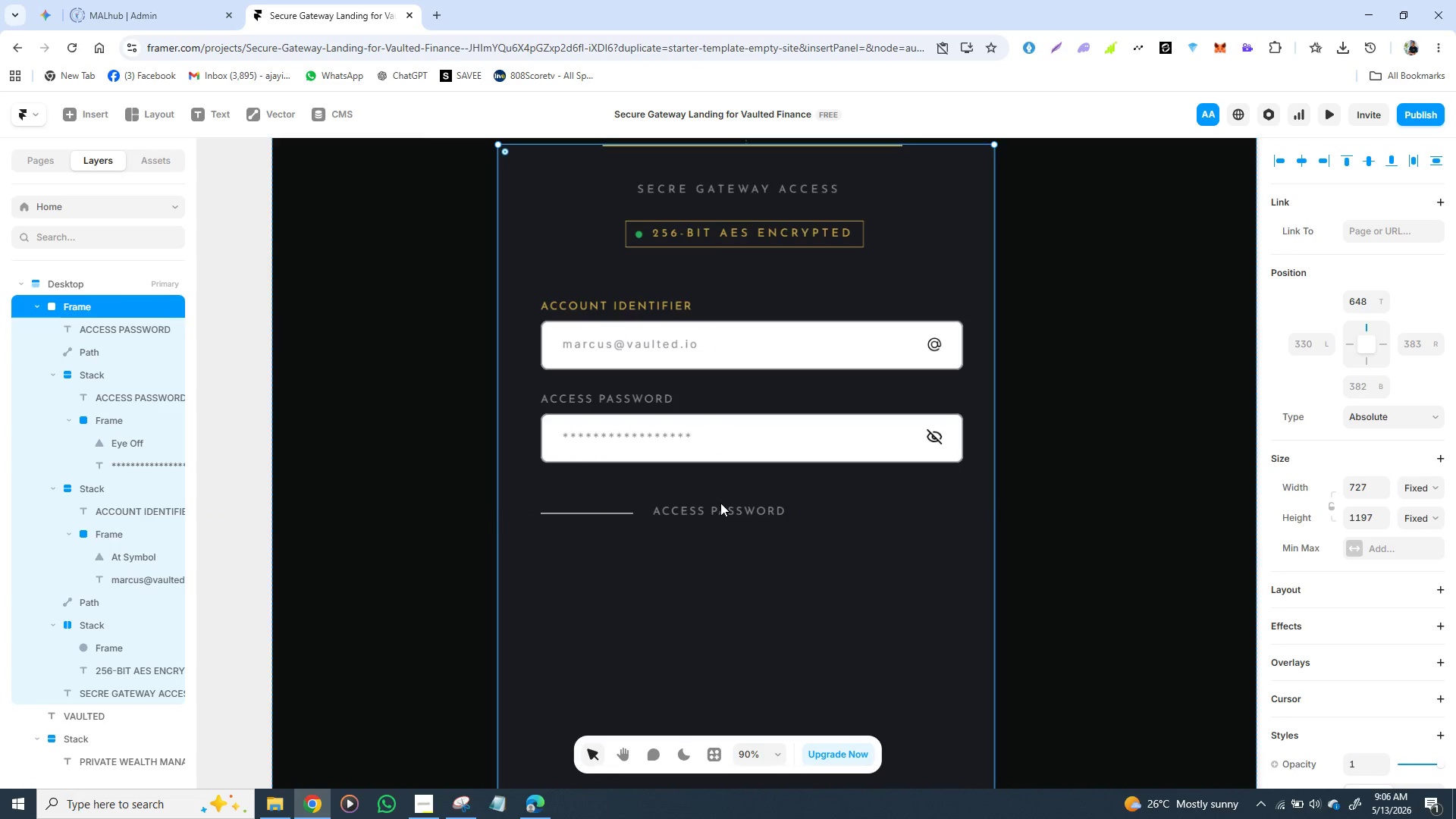 
double_click([720, 503])
 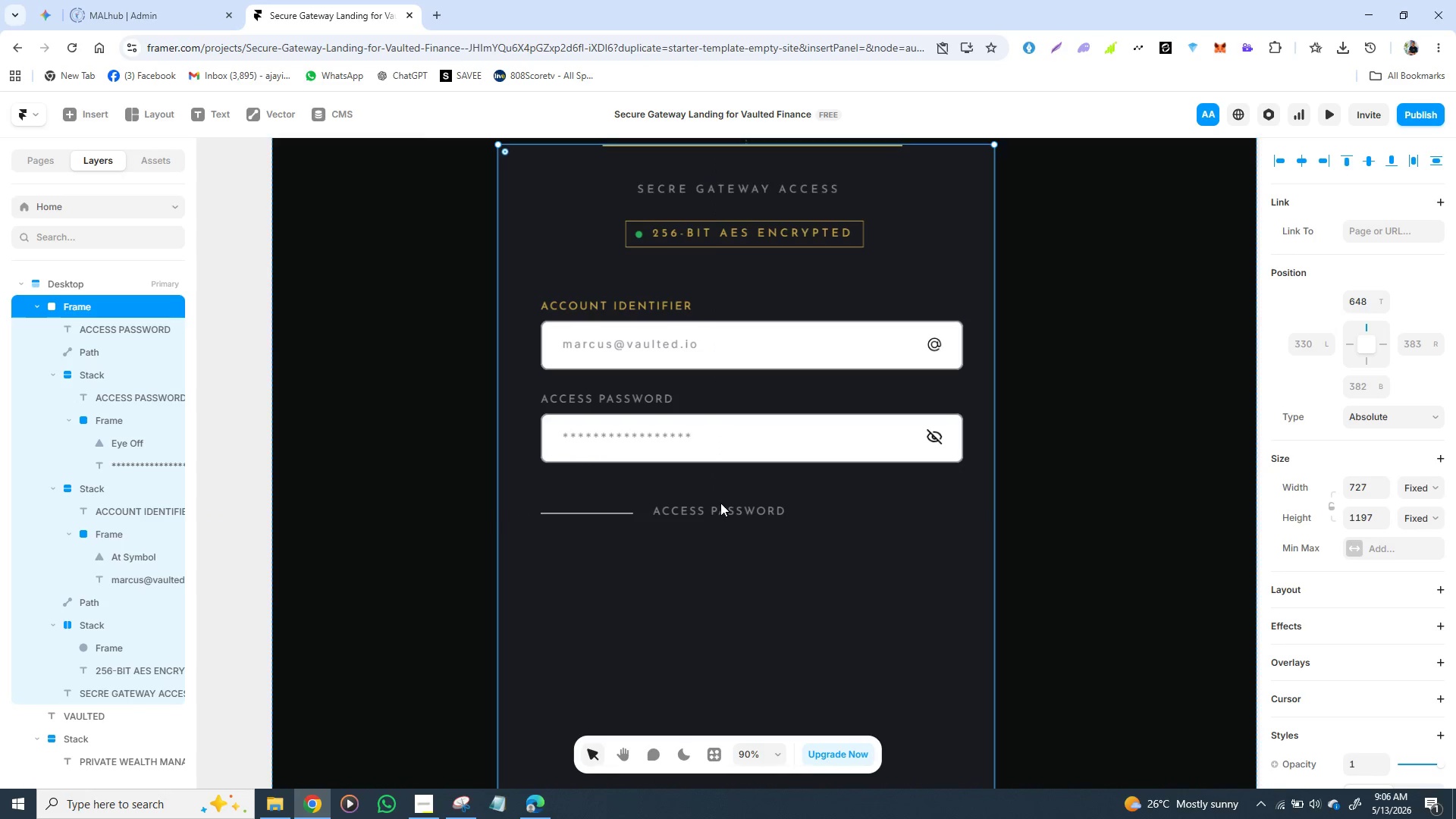 
triple_click([720, 503])
 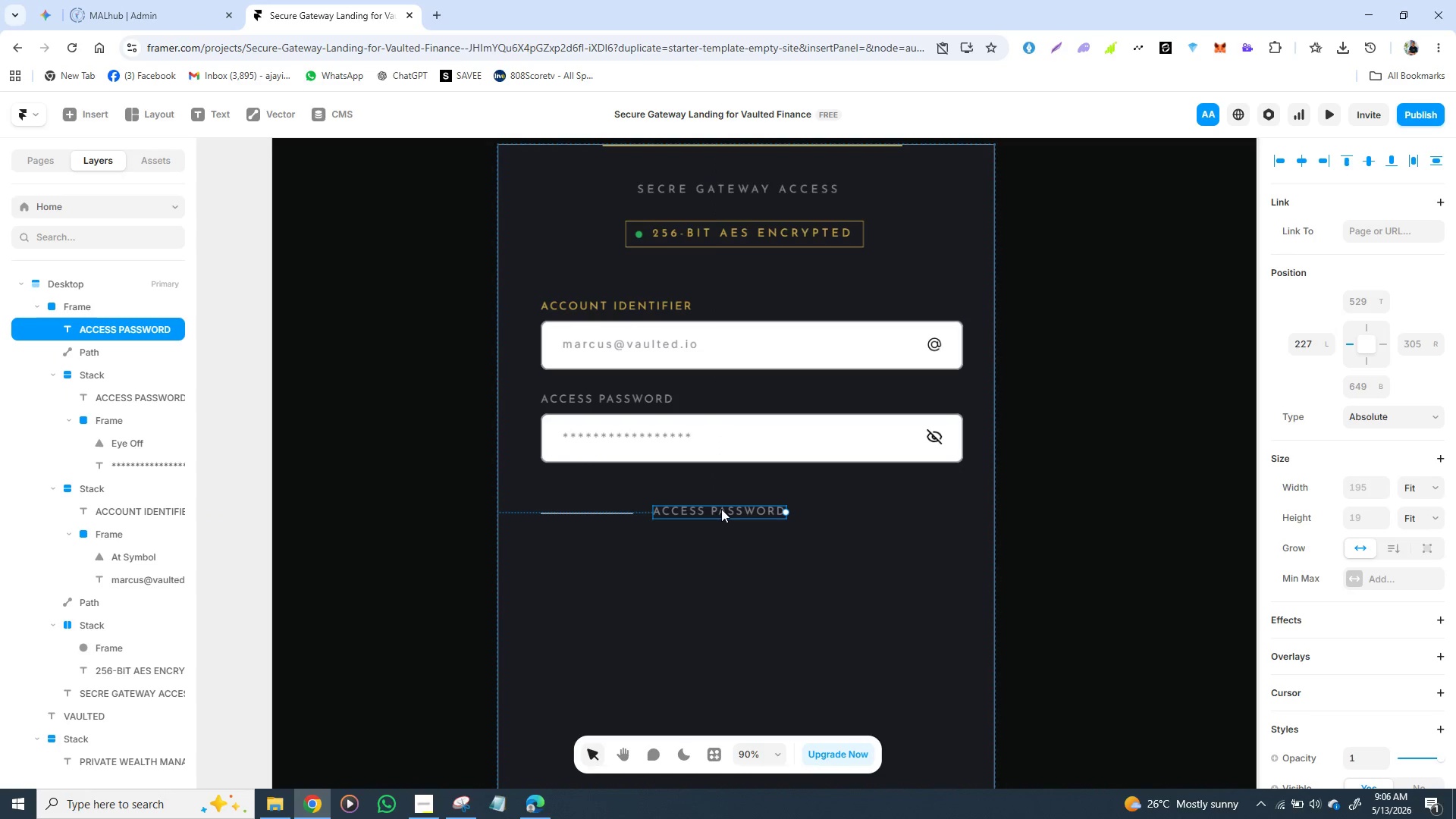 
double_click([721, 509])
 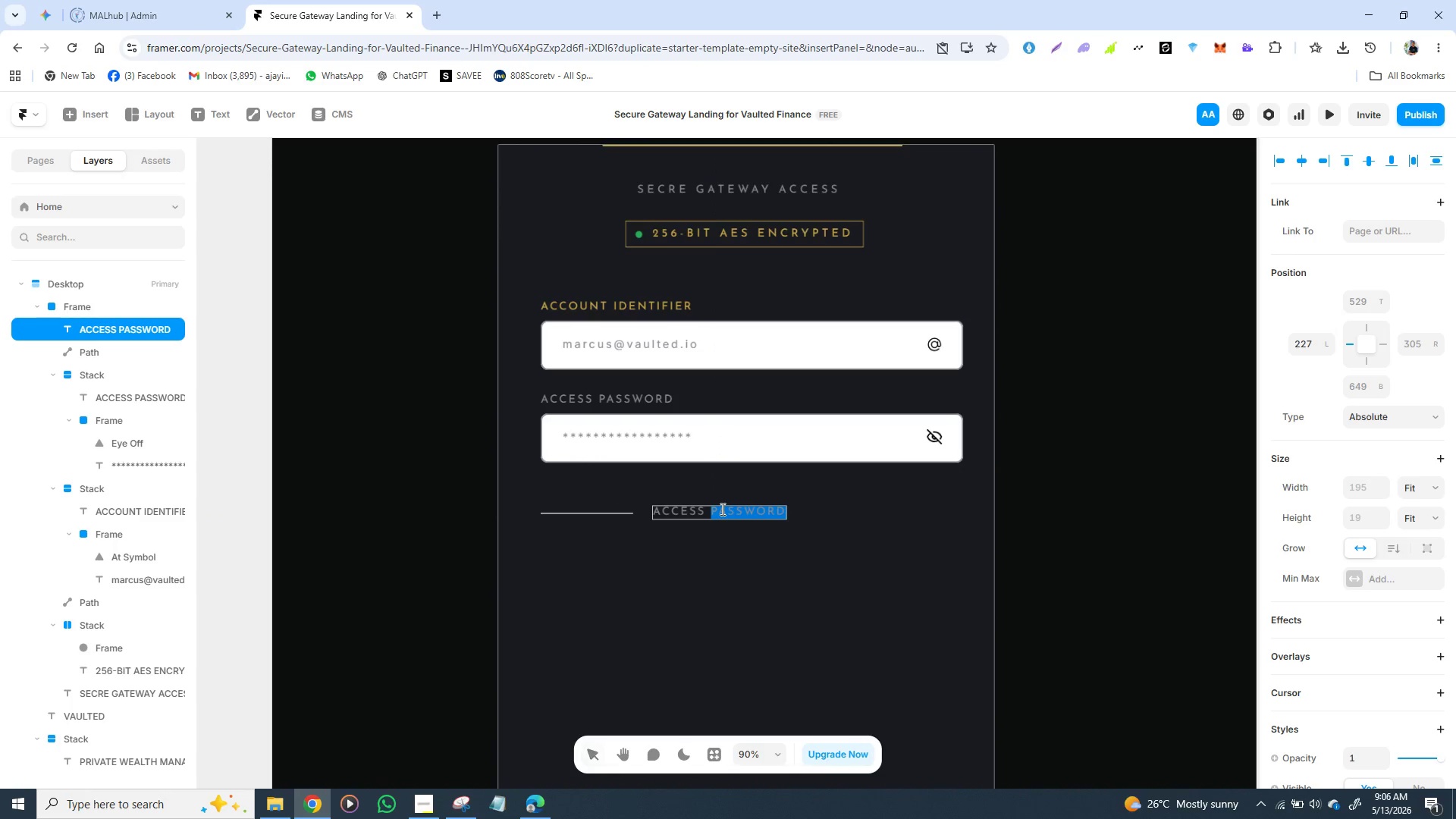 
triple_click([721, 509])
 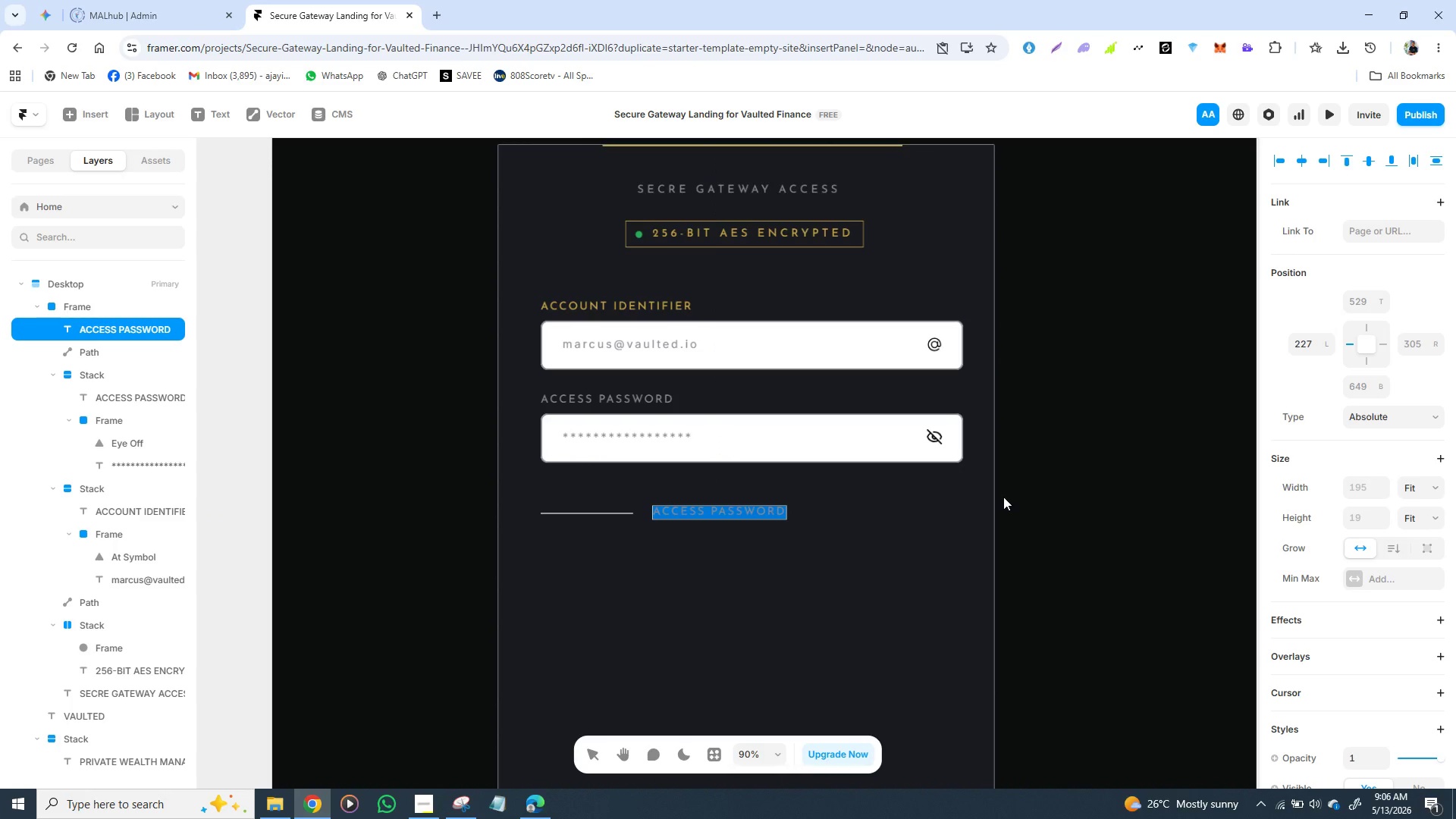 
type(OR AUTHEN)
 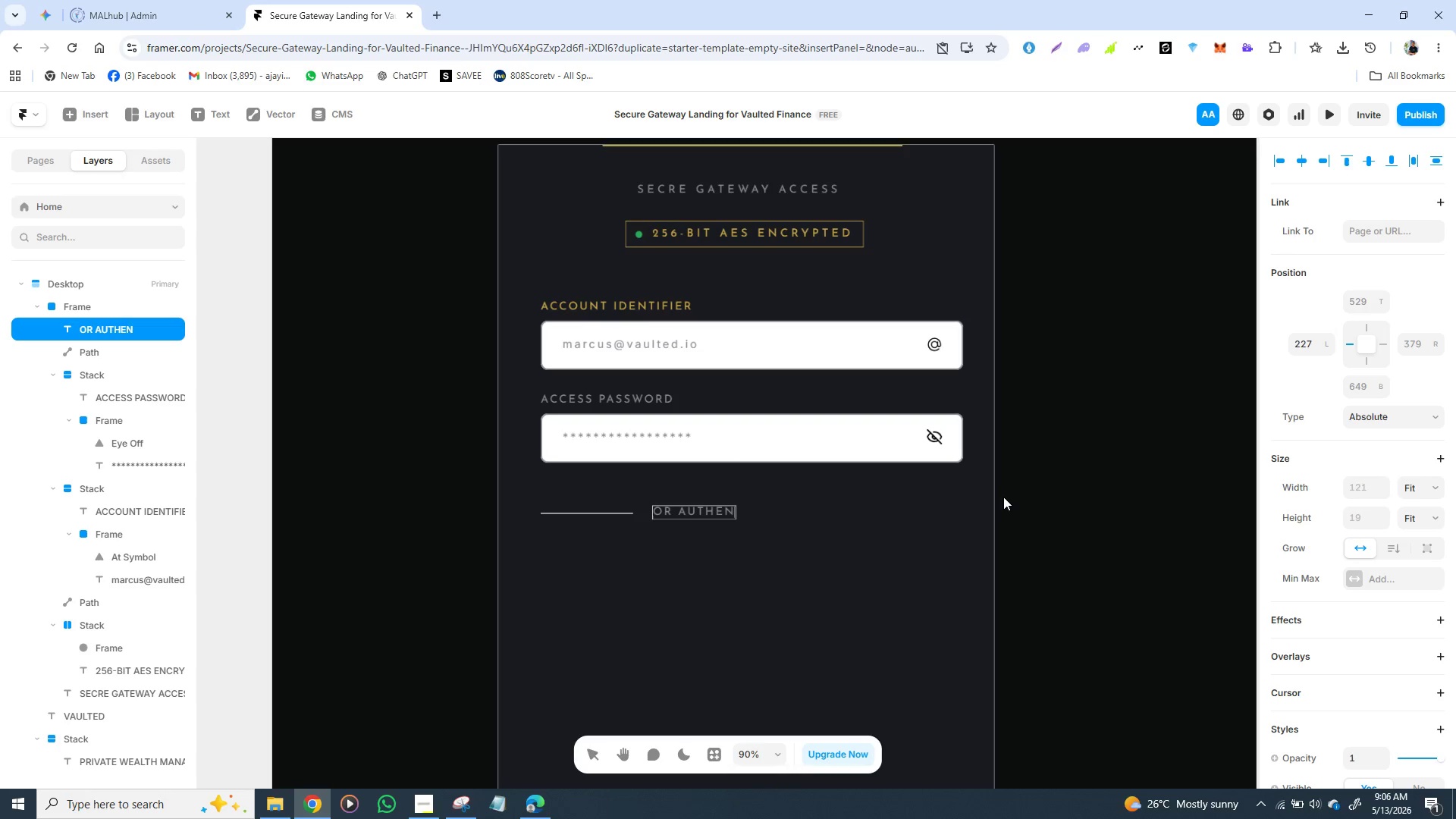 
wait(5.52)
 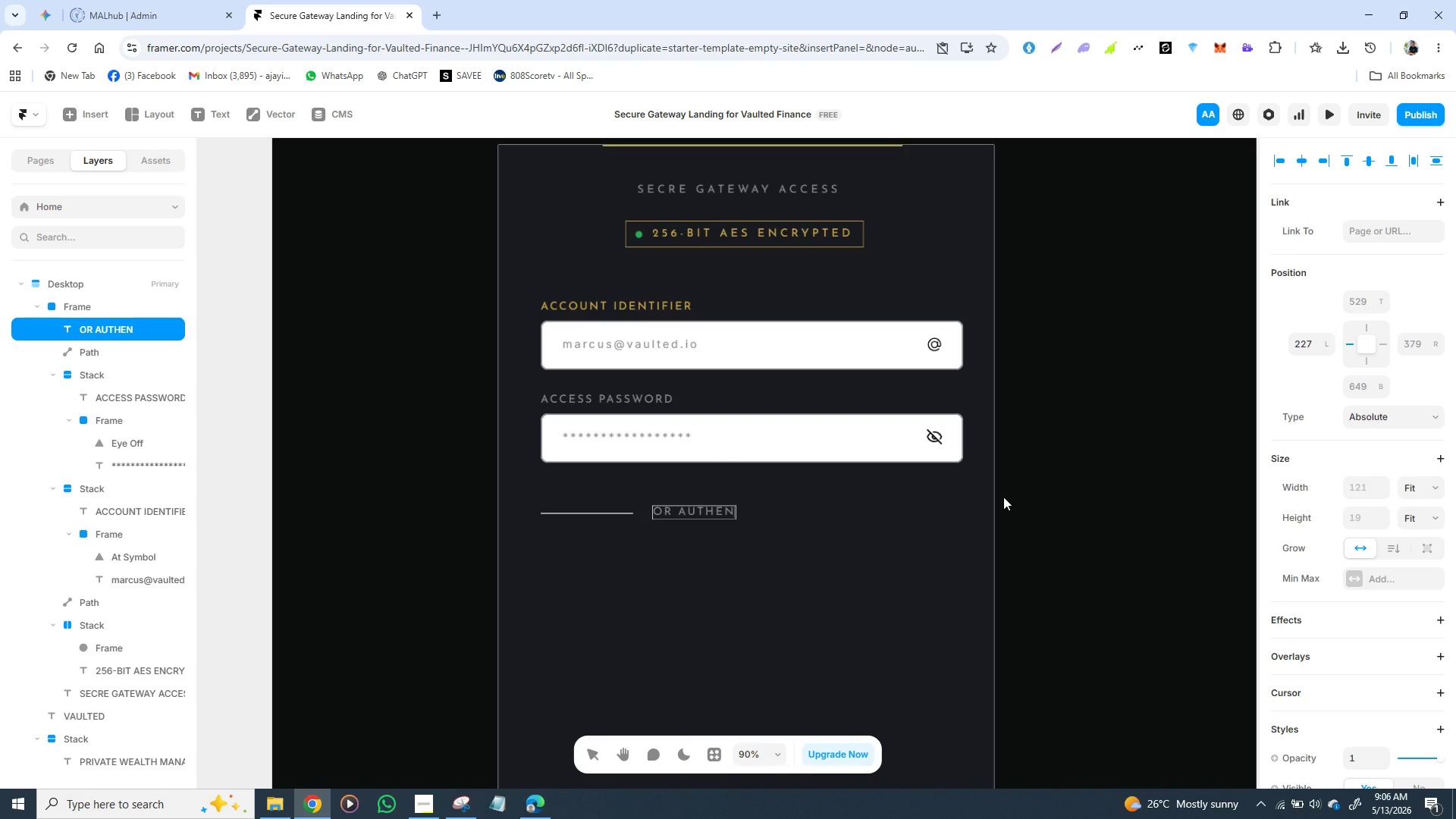 
type(TICATE)
 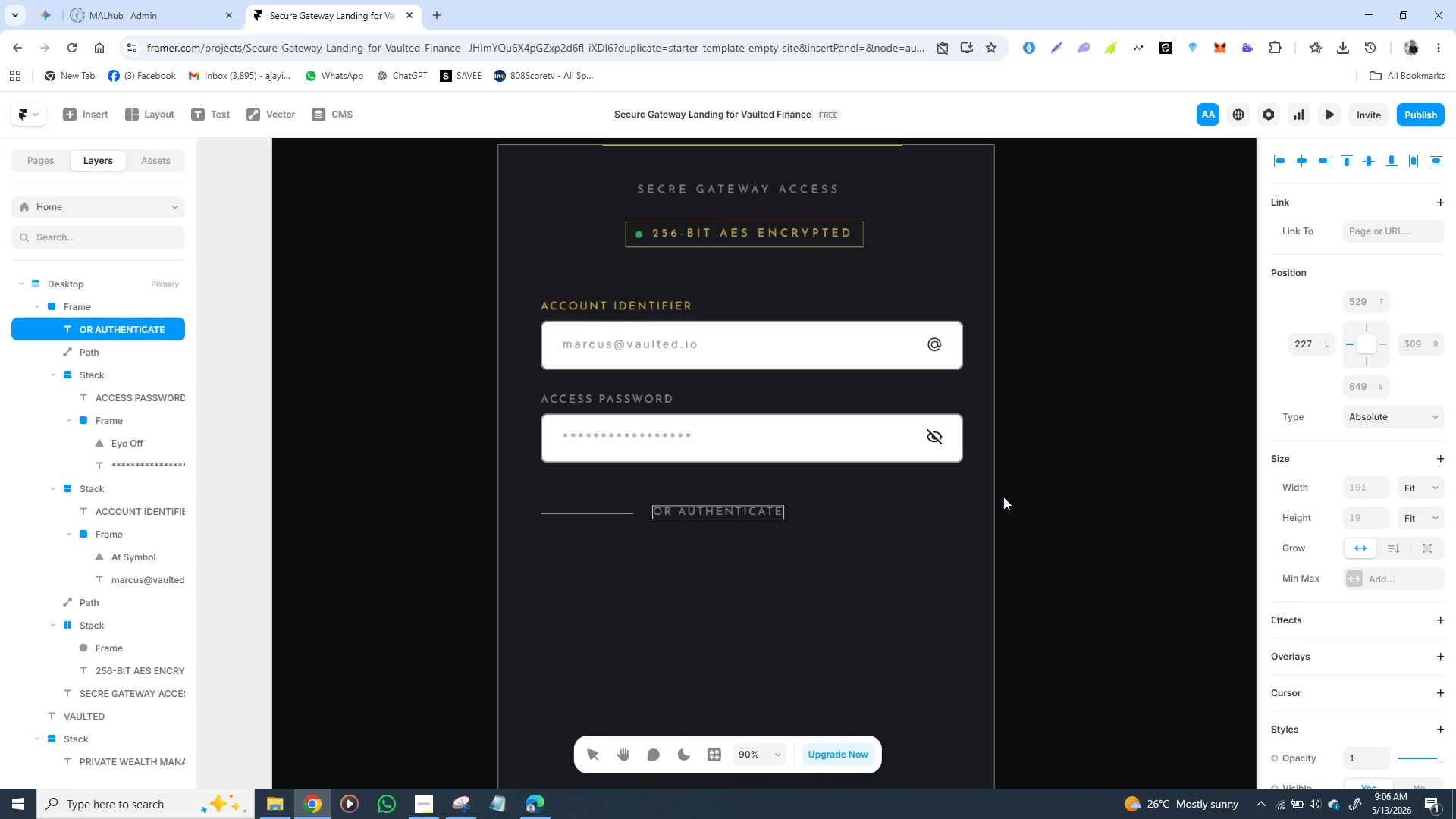 
wait(6.28)
 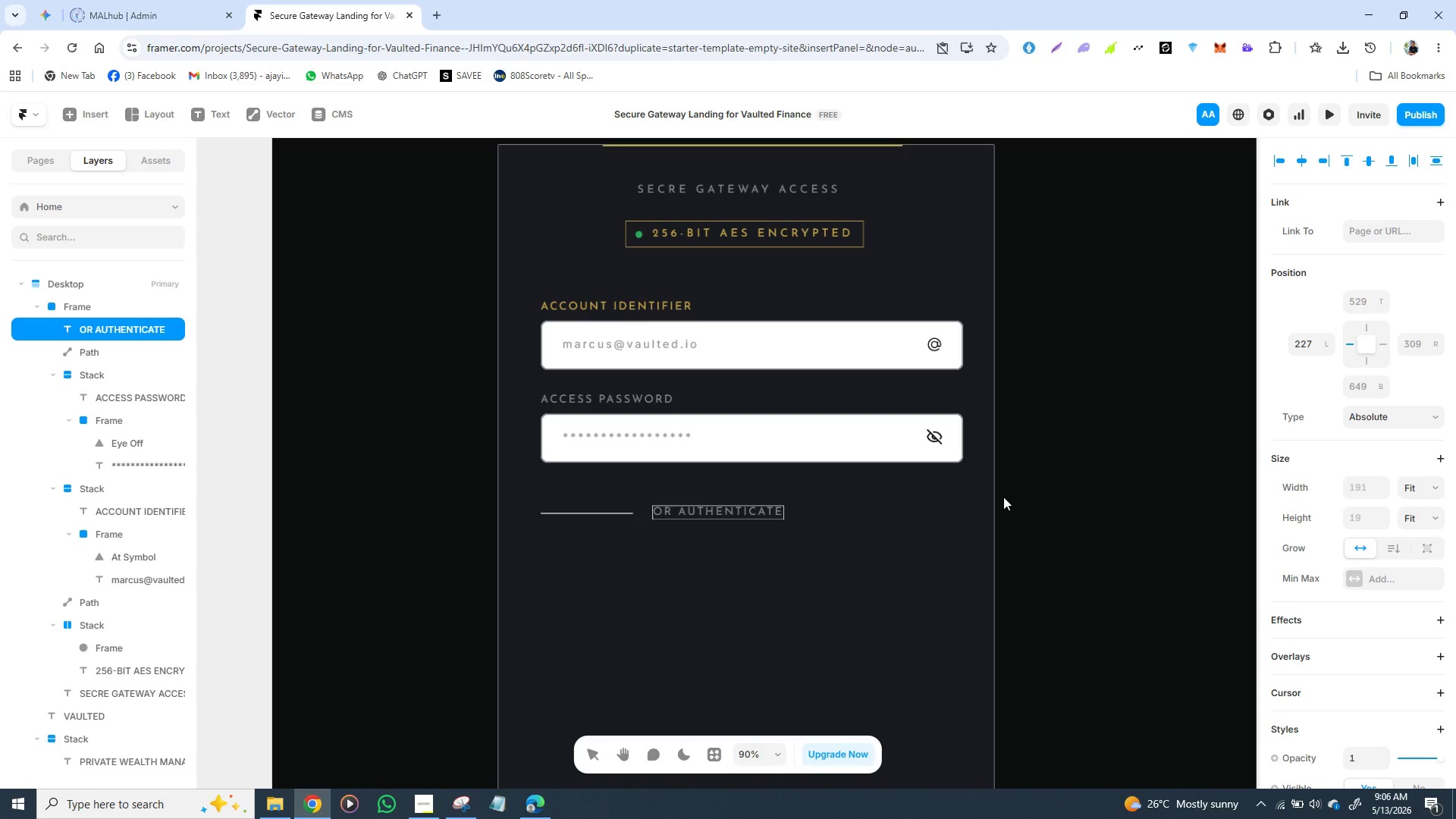 
type( VIA)
 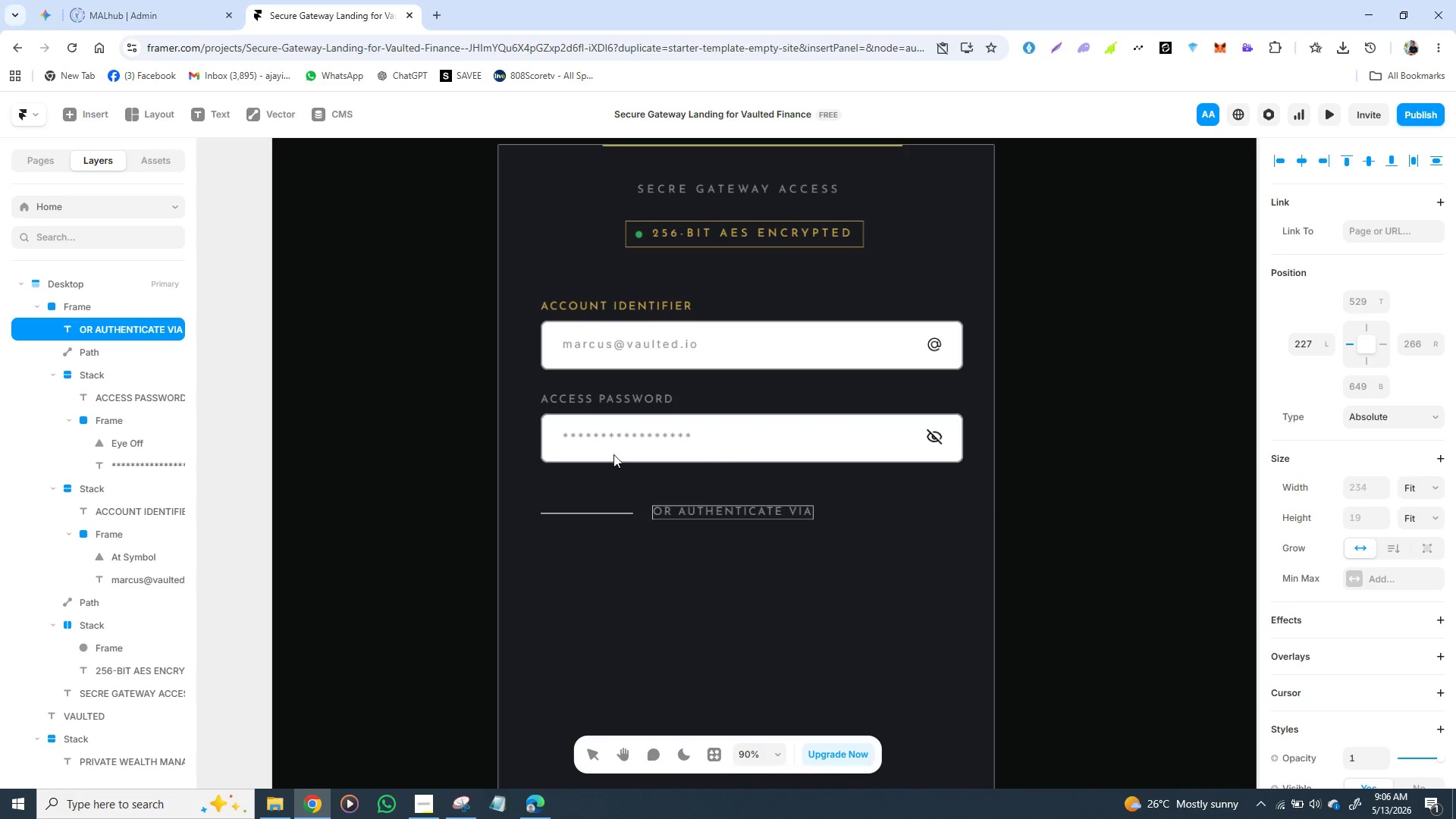 
double_click([638, 399])
 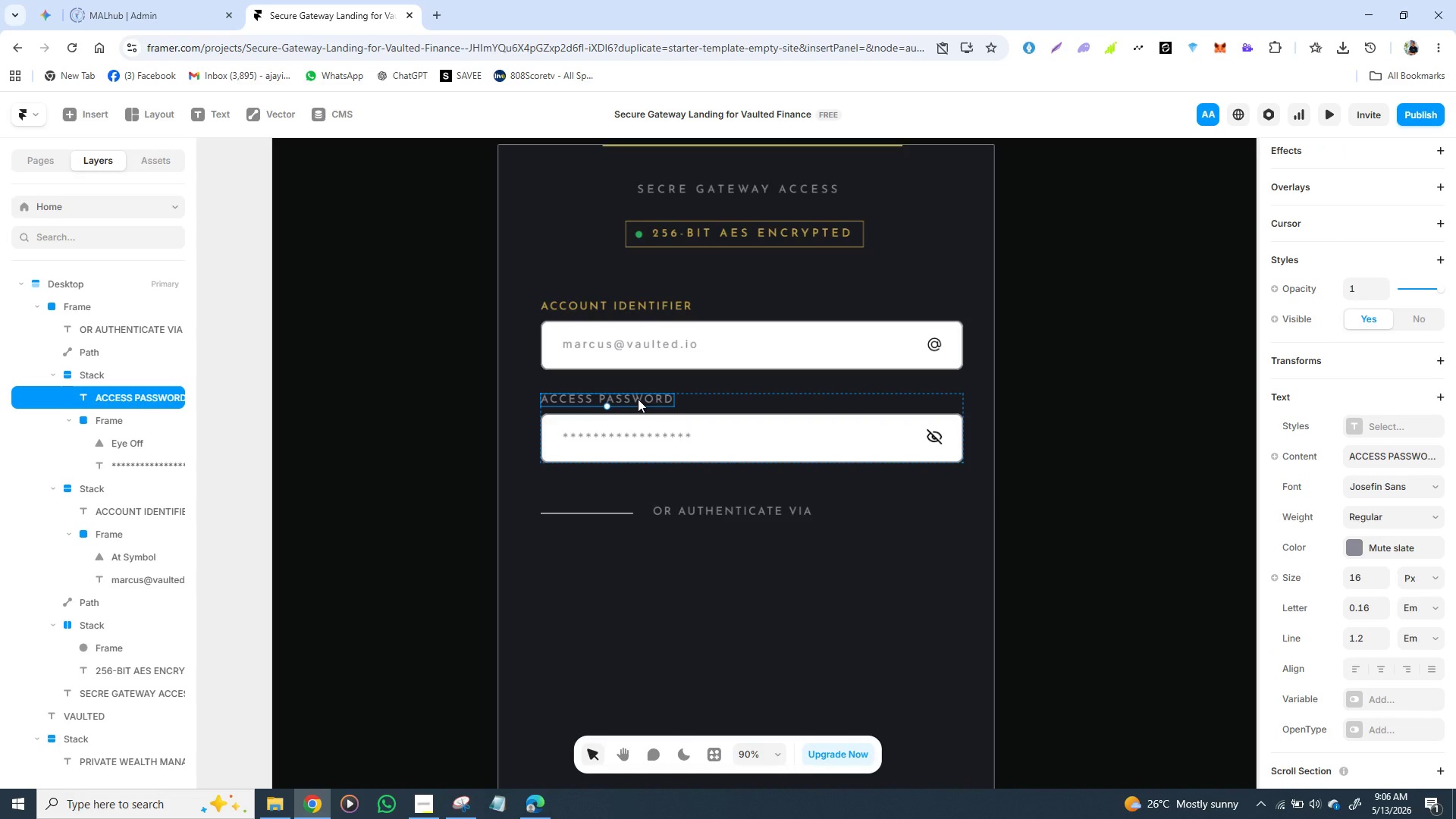 
left_click([638, 399])
 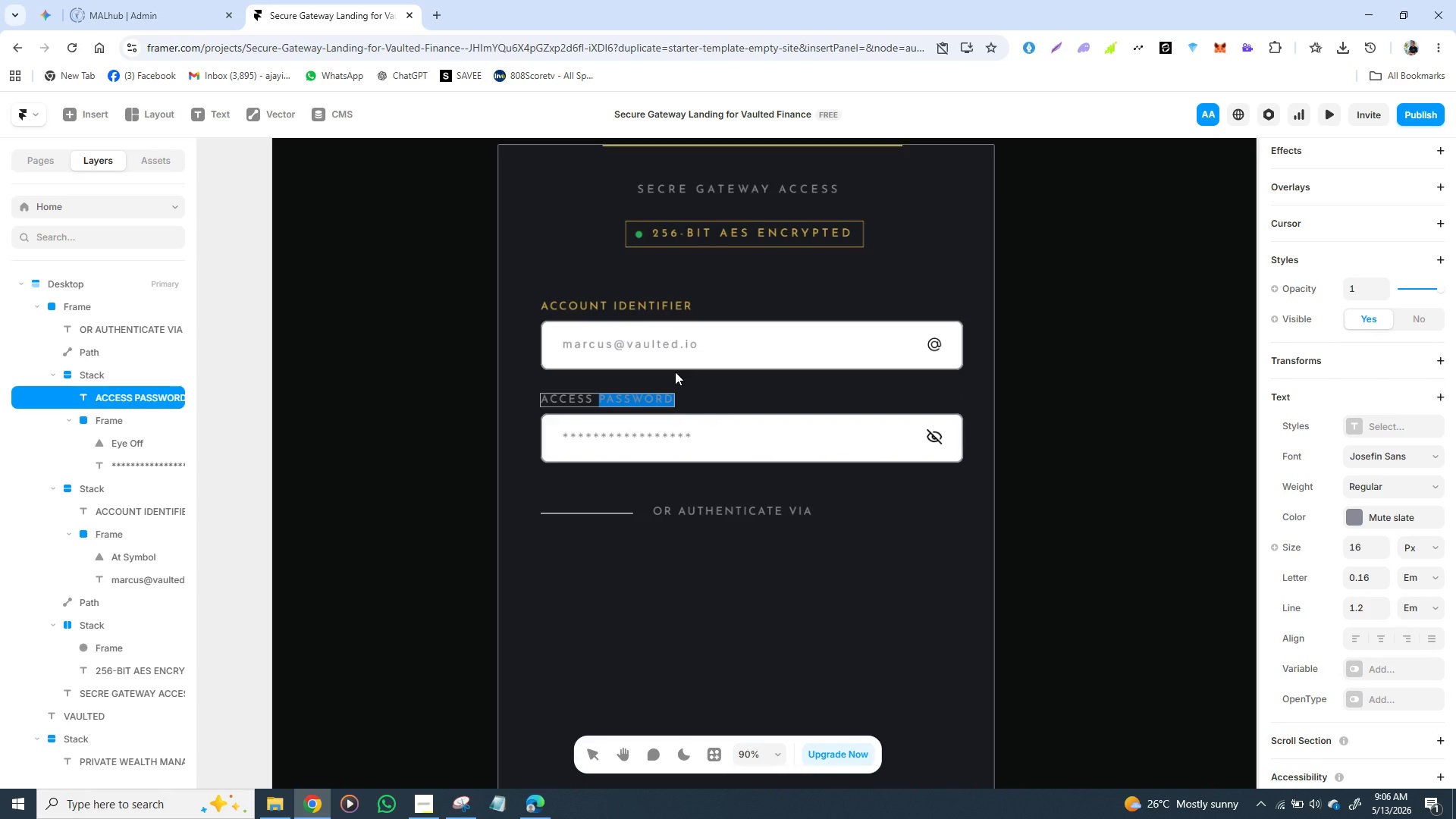 
type(PASSPHASE)
 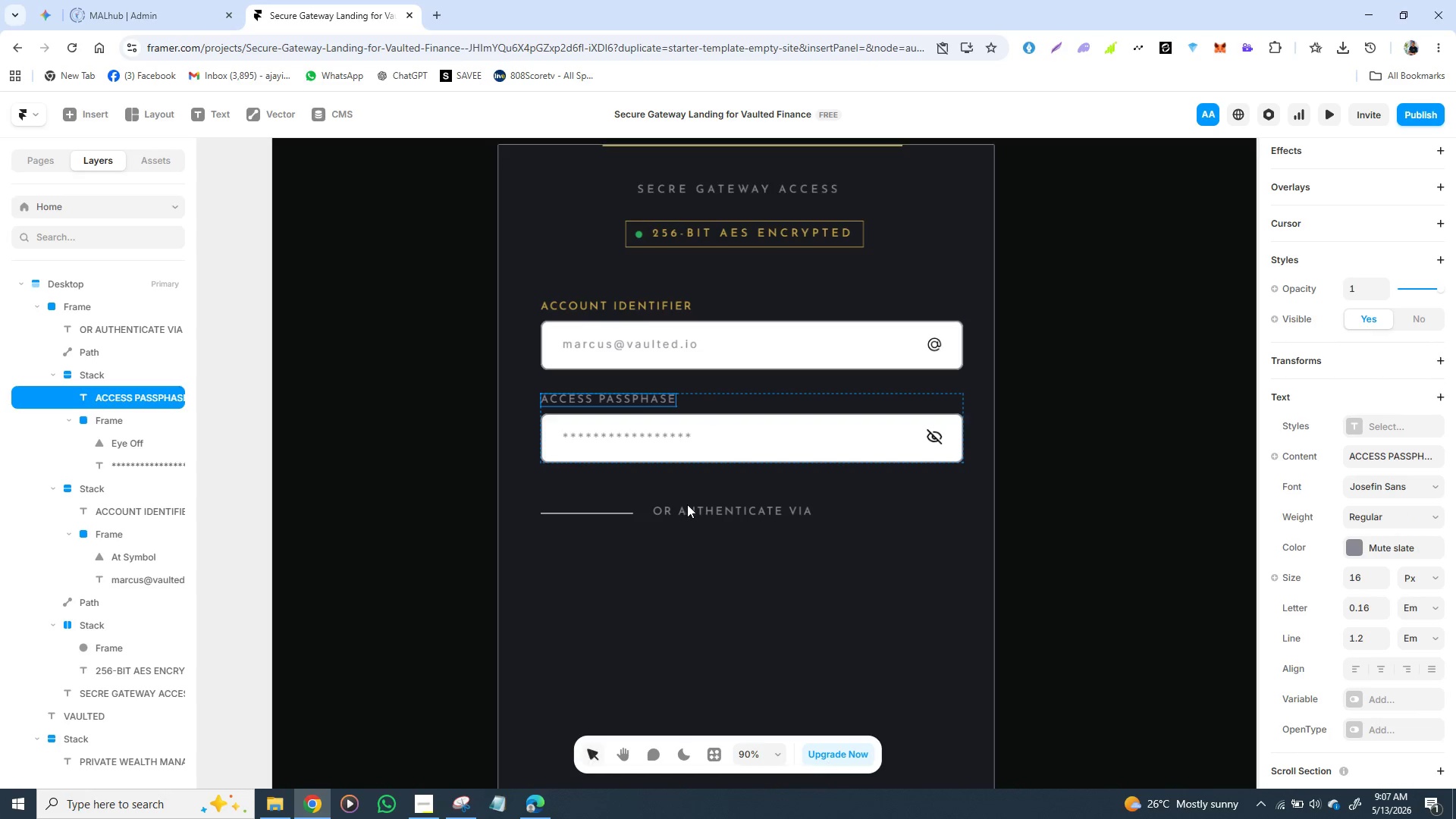 
left_click([704, 507])
 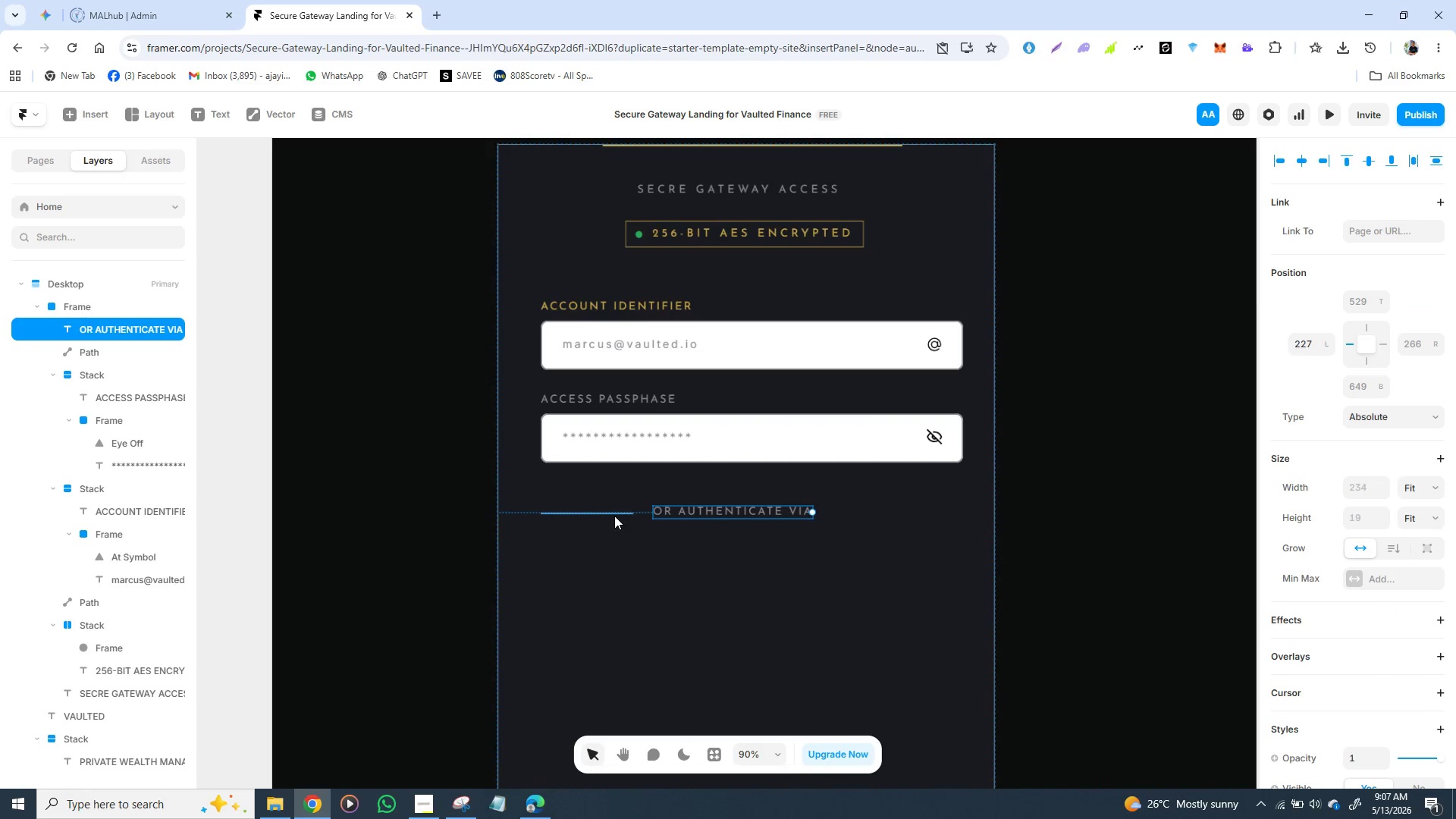 
left_click([614, 513])
 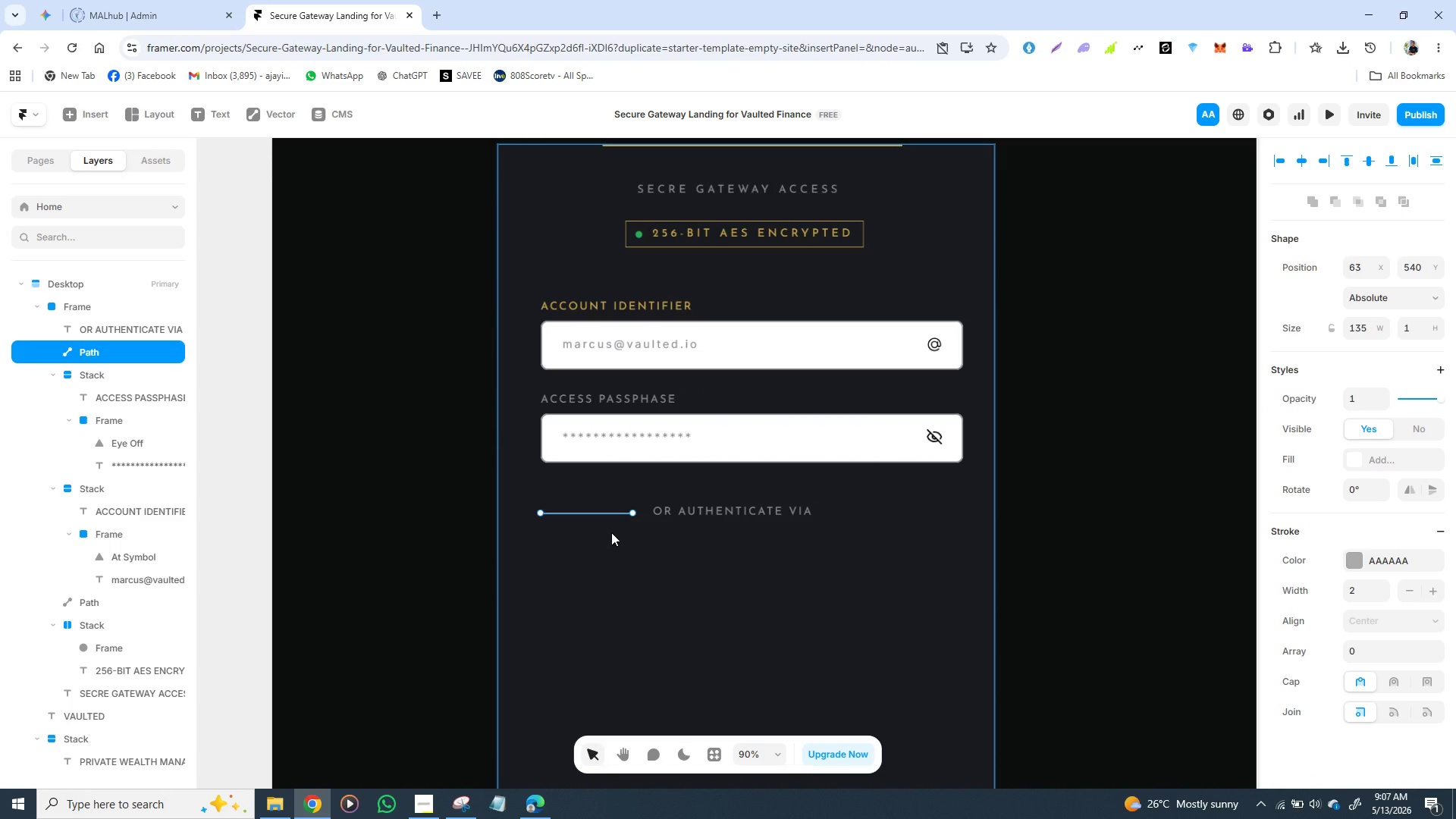 
key(Control+D)
 